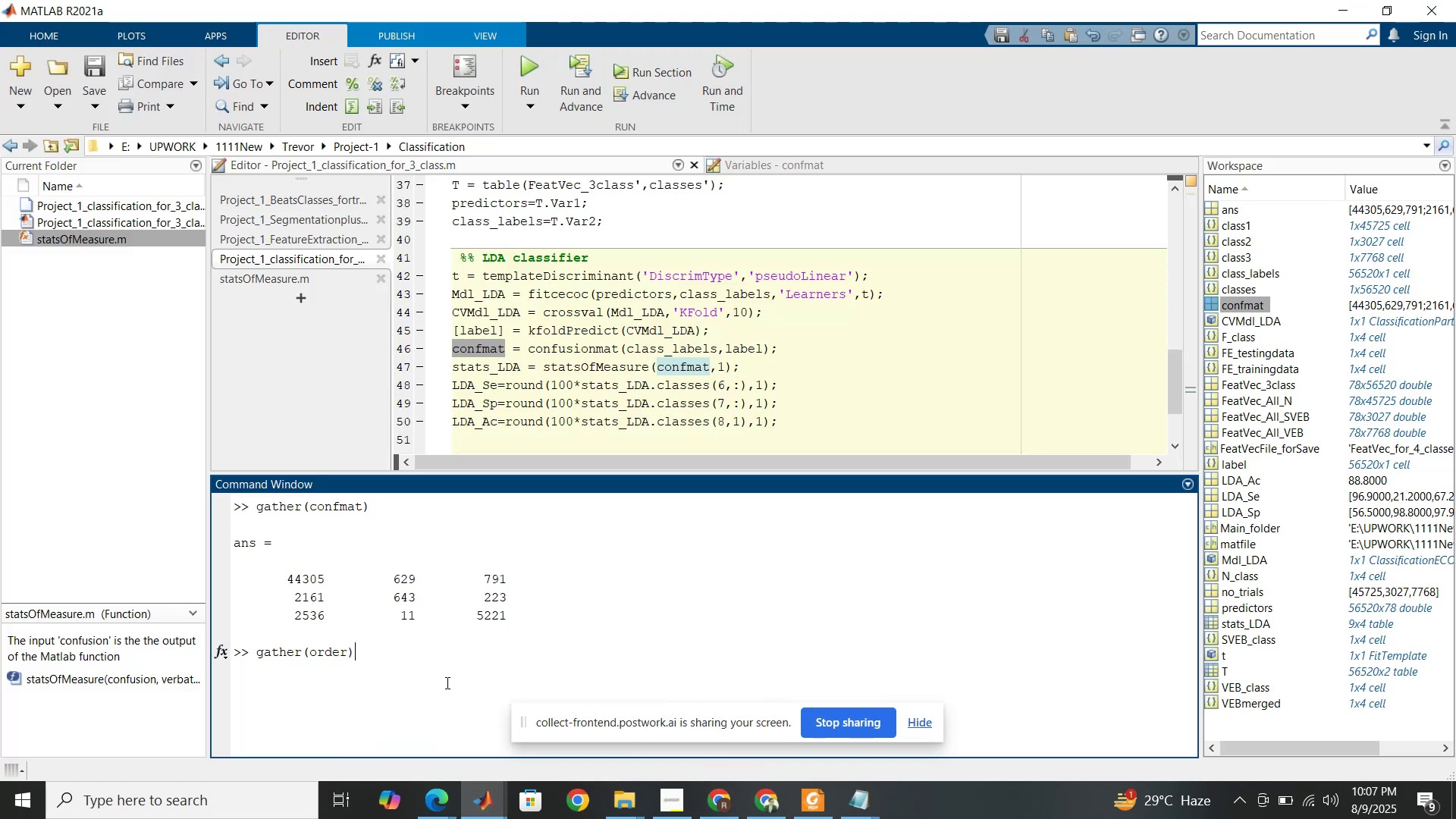 
key(Enter)
 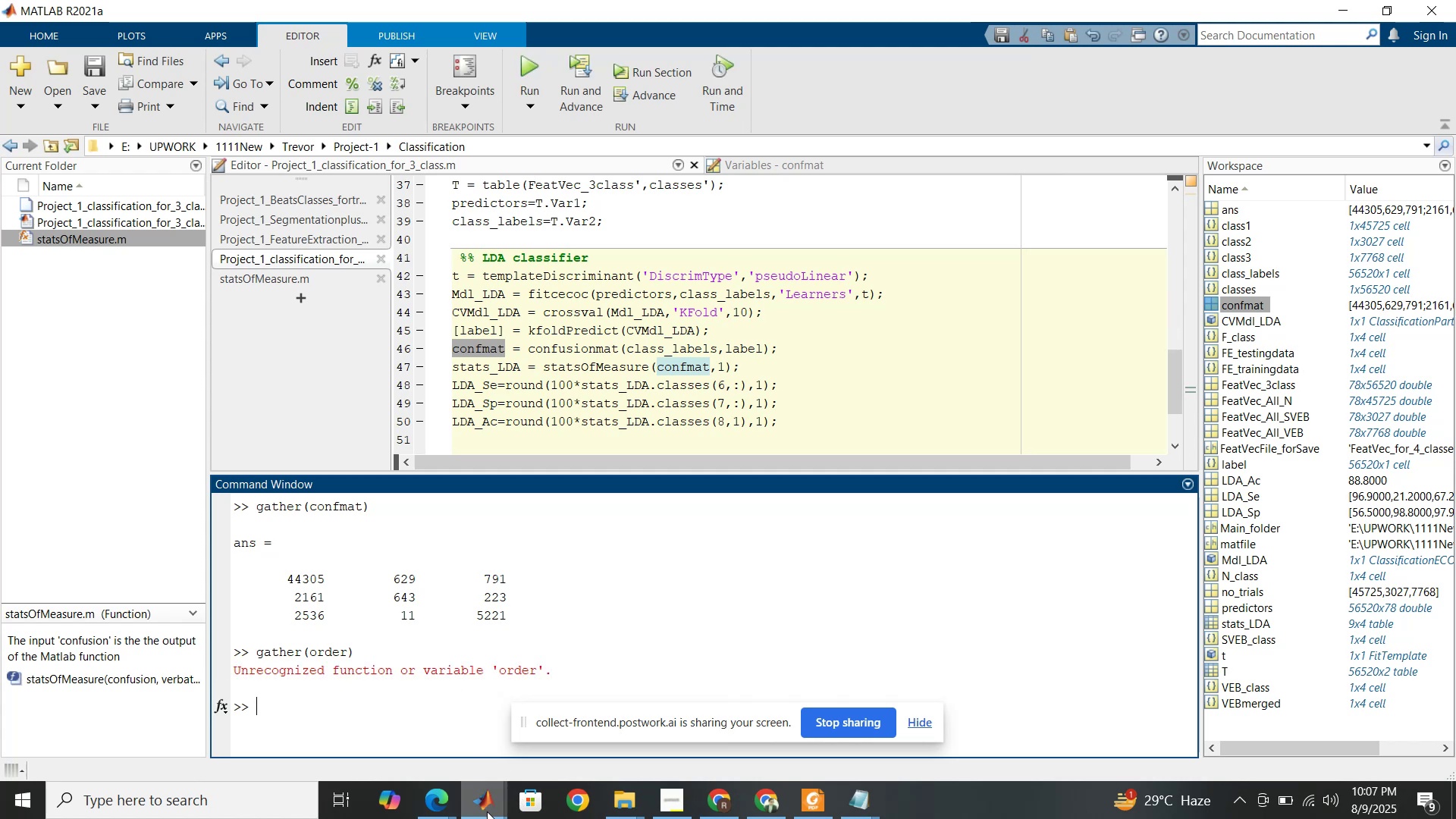 
wait(7.29)
 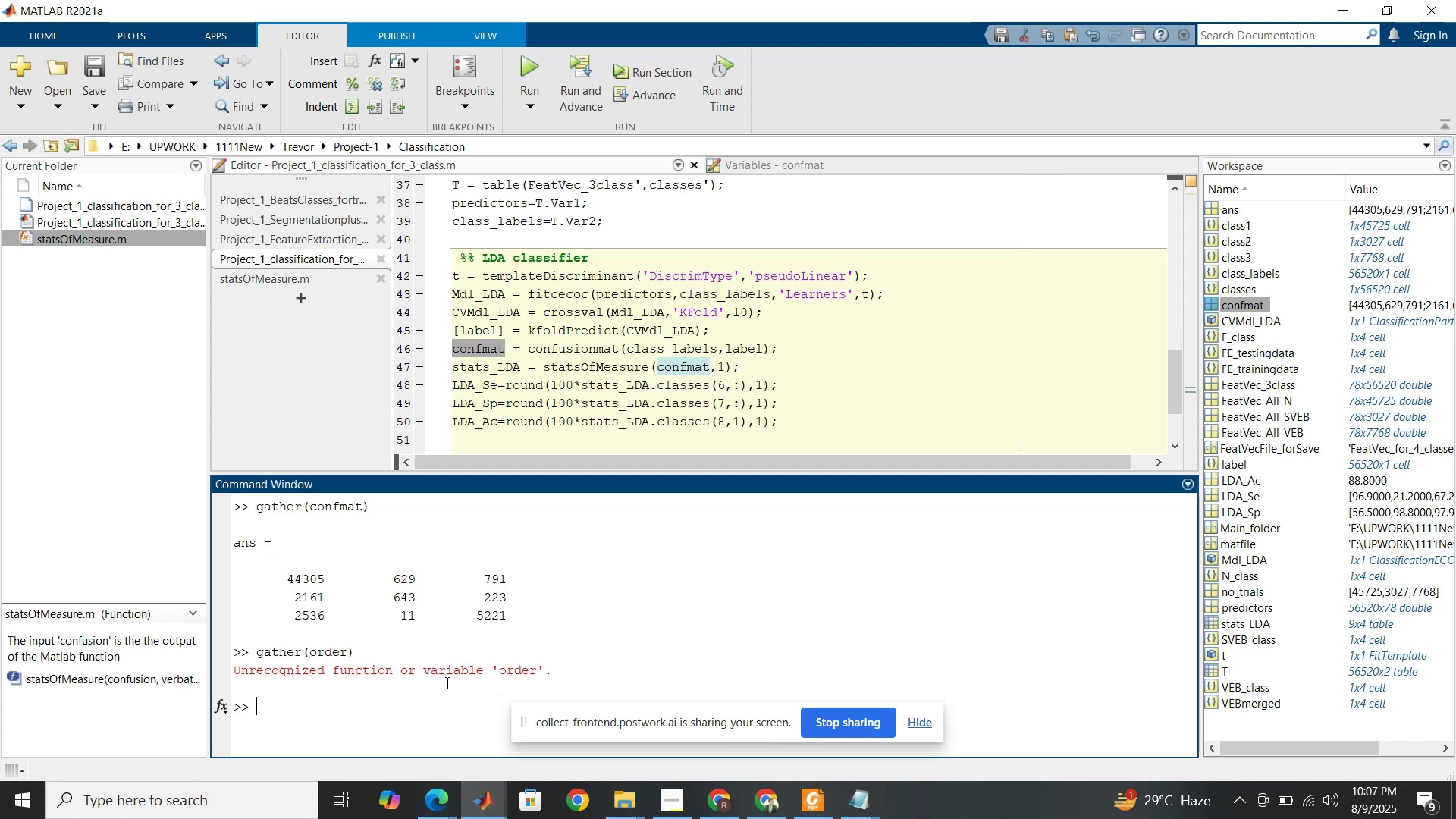 
left_click([495, 806])
 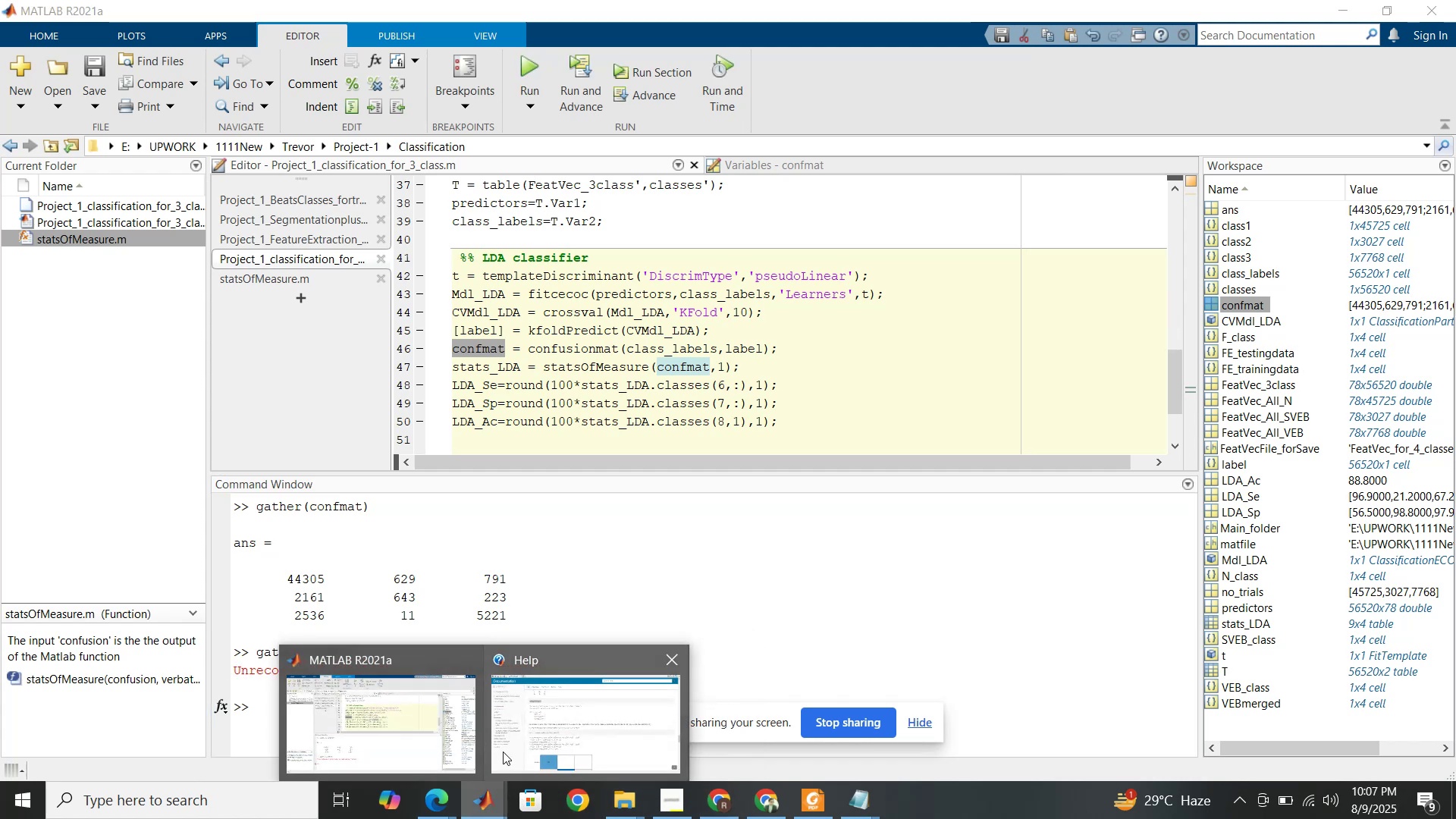 
left_click([526, 745])
 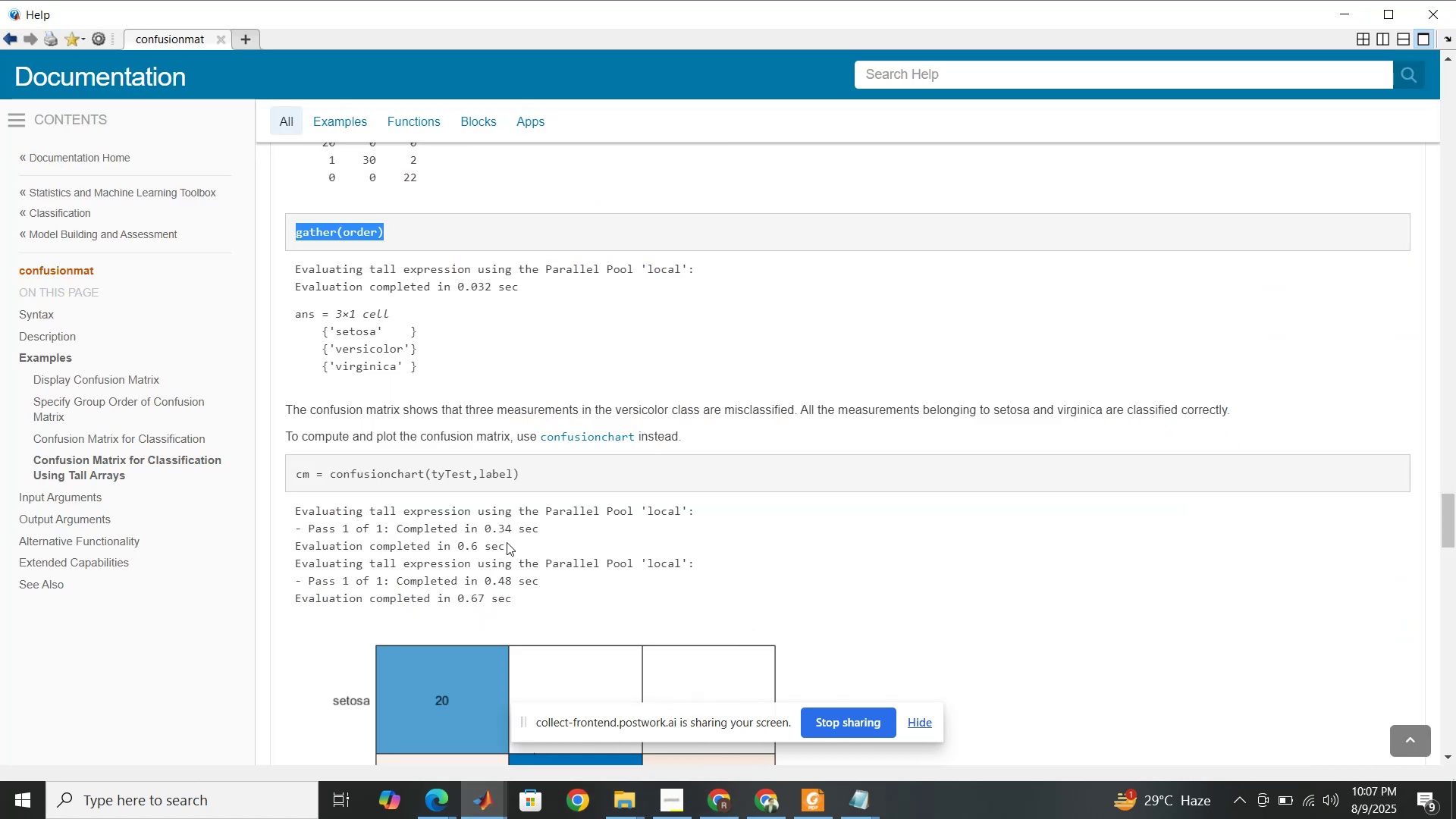 
scroll: coordinate [507, 541], scroll_direction: up, amount: 7.0
 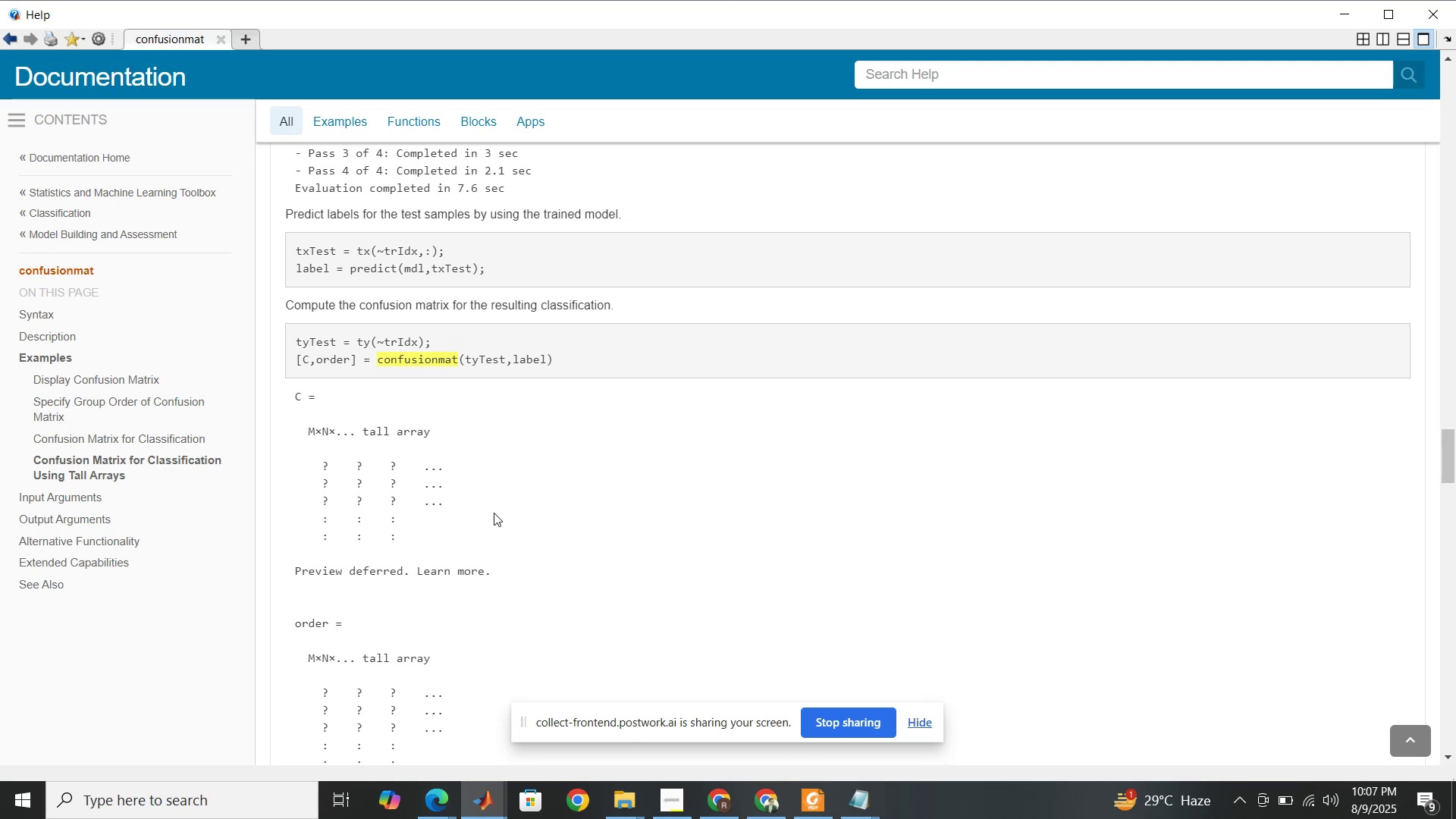 
double_click([348, 360])
 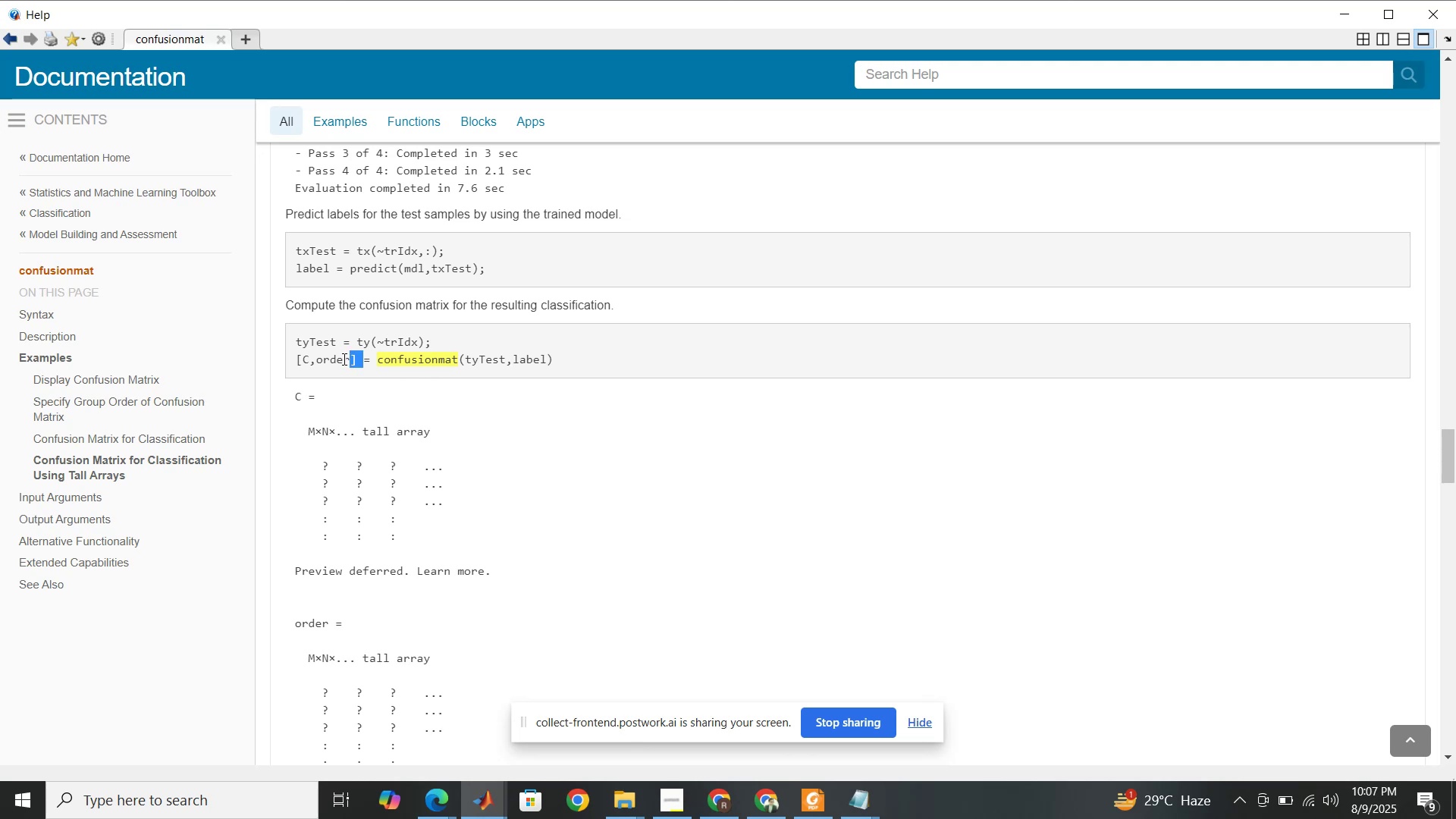 
double_click([343, 359])
 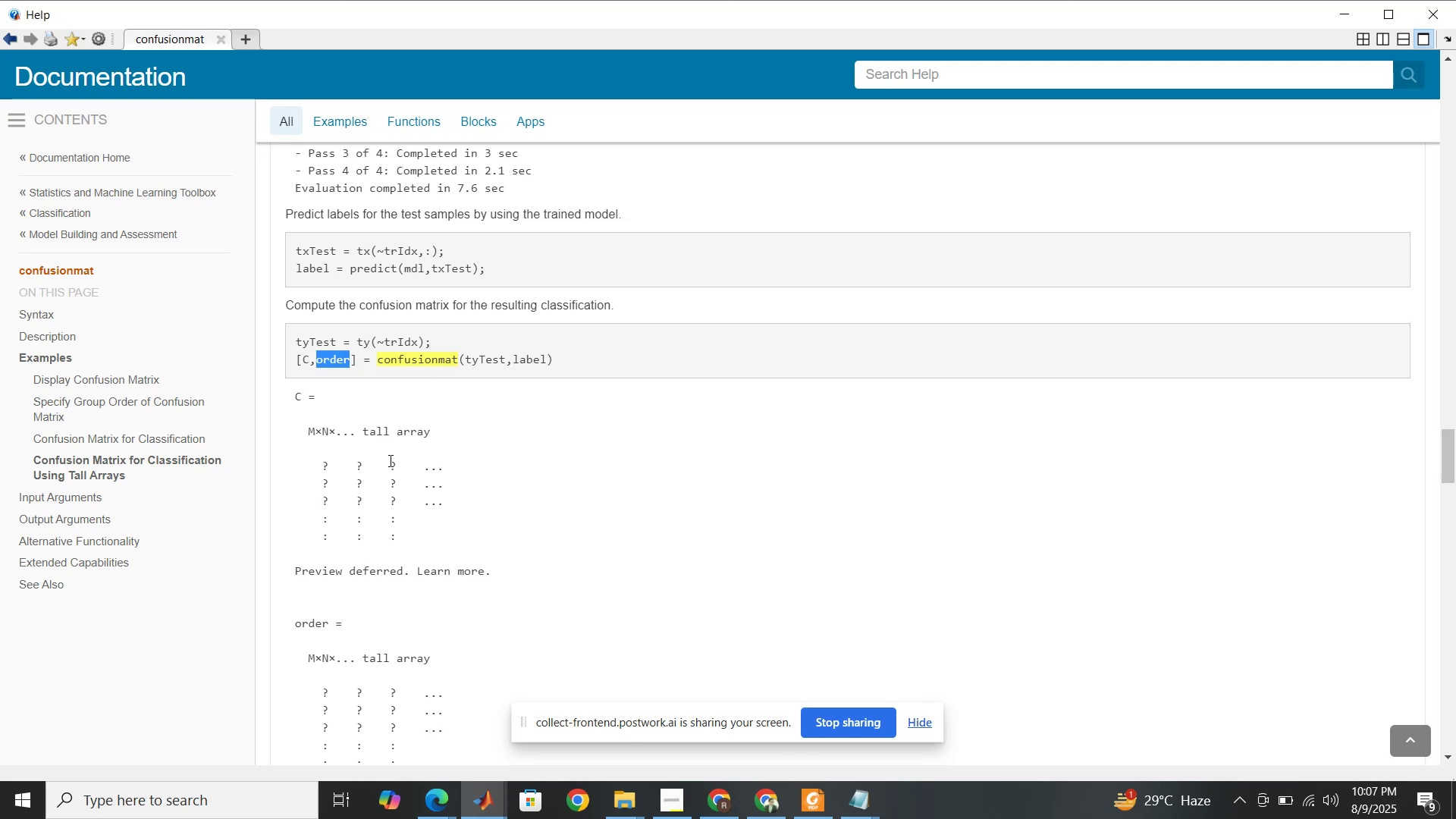 
wait(5.38)
 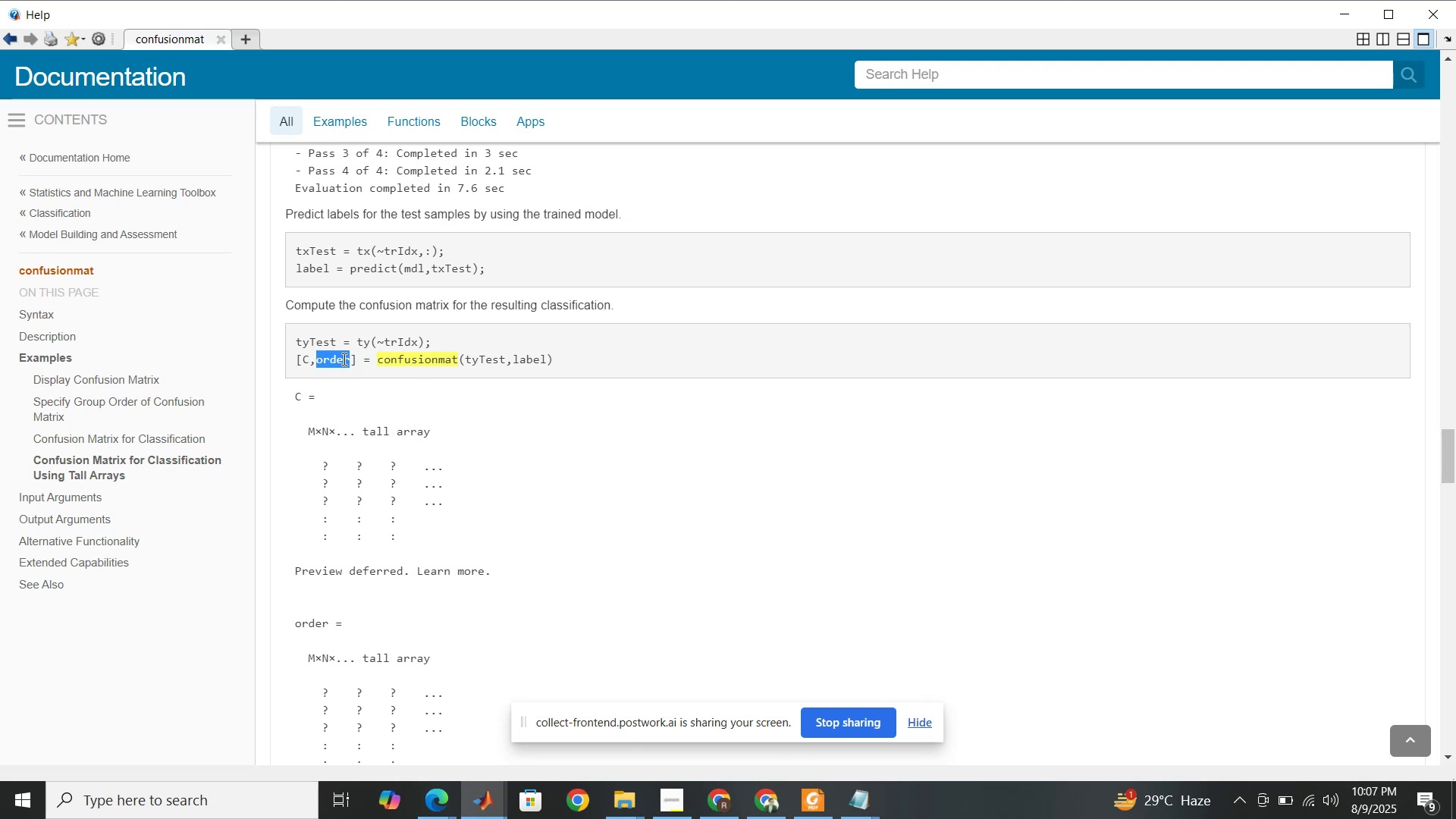 
left_click([485, 818])
 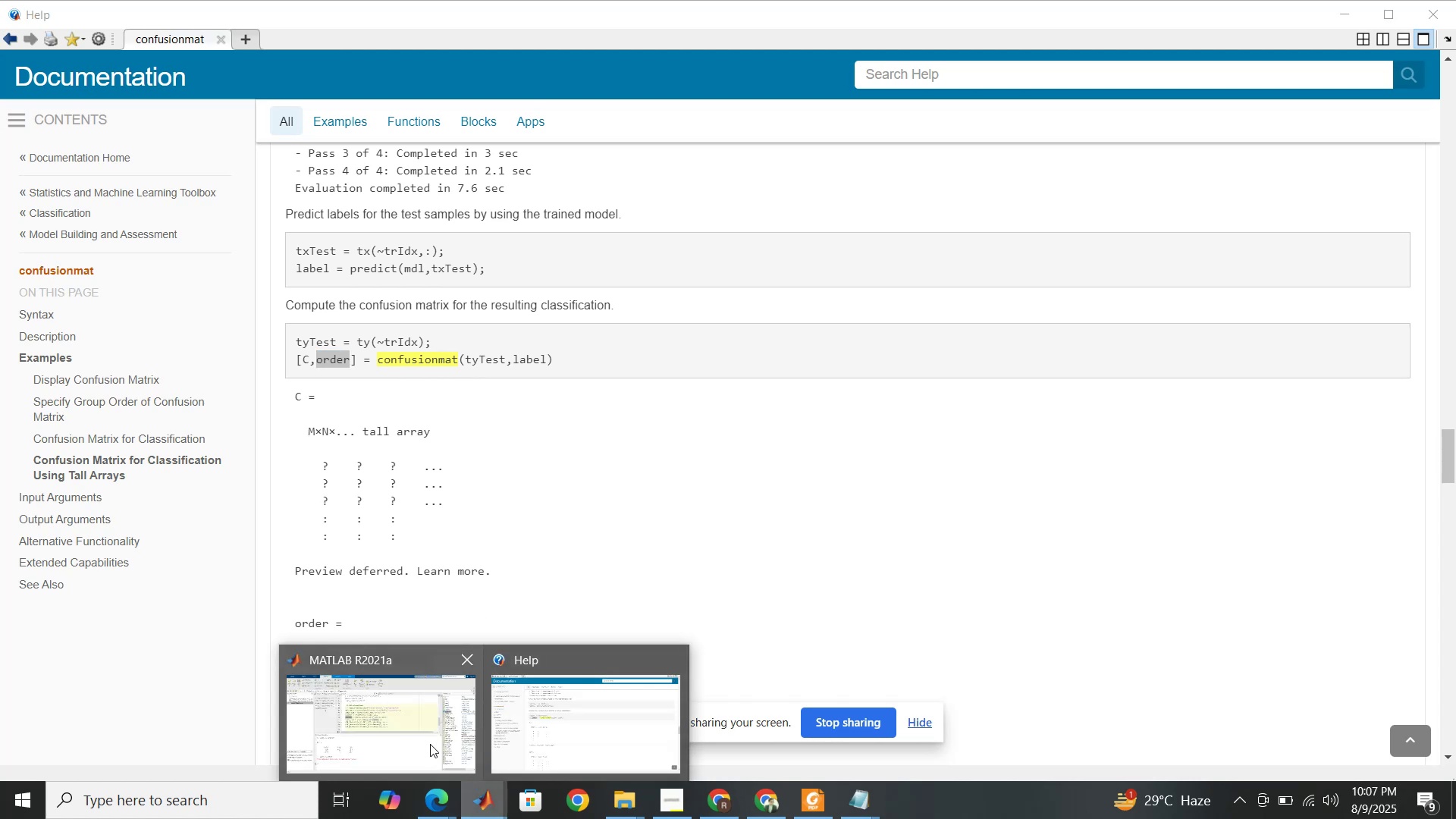 
left_click([430, 744])
 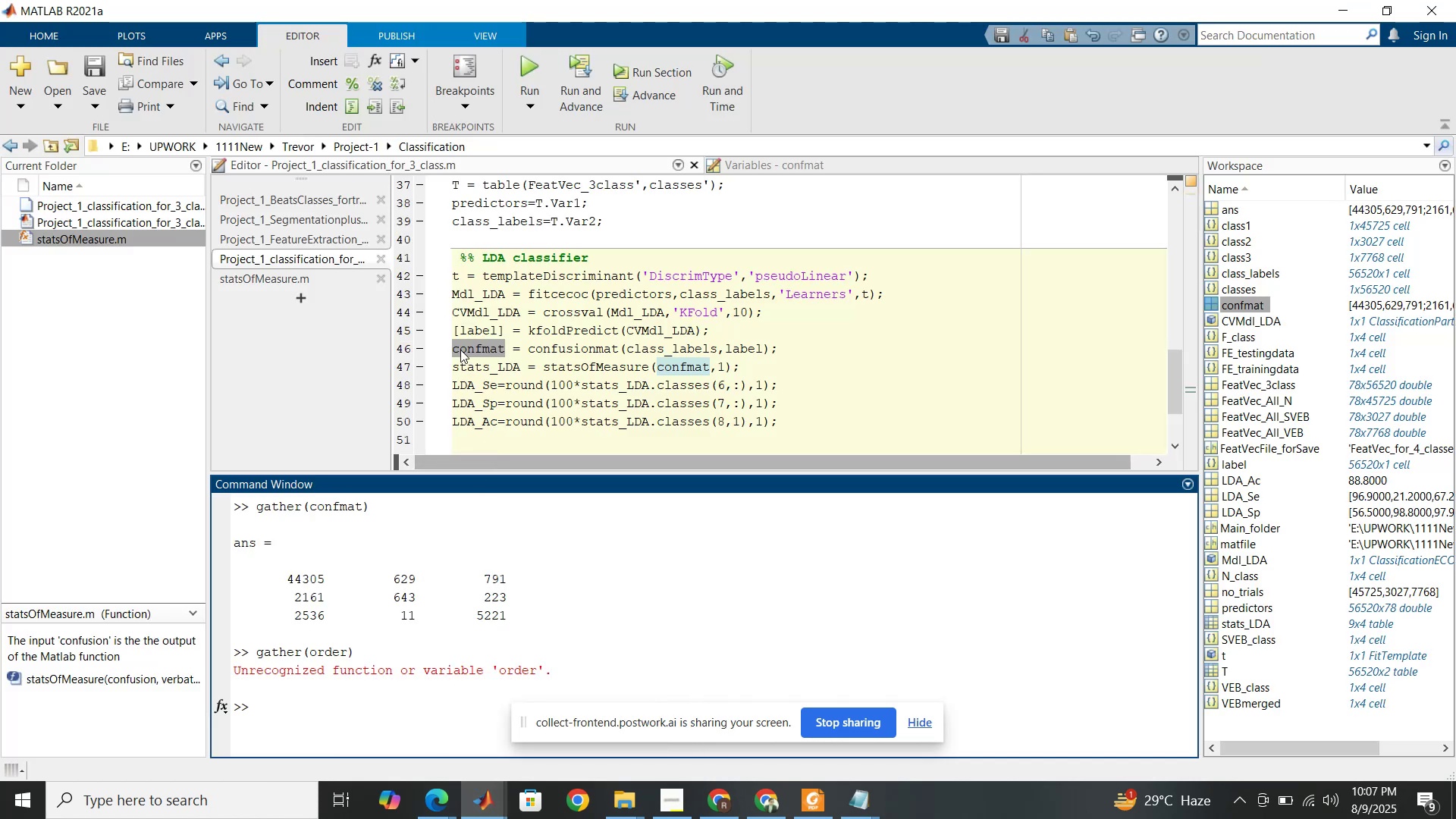 
left_click([456, 347])
 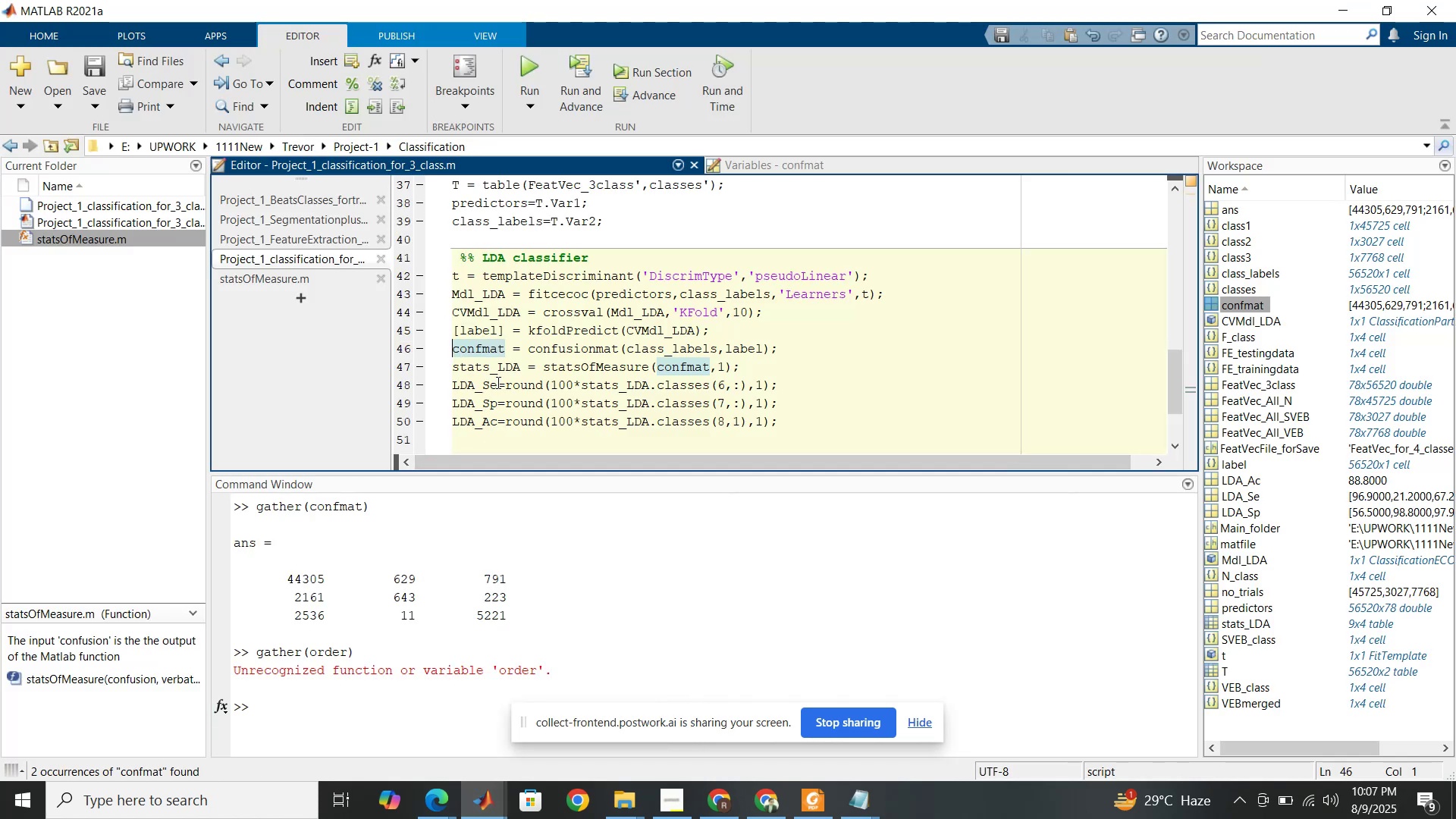 
key(BracketLeft)
 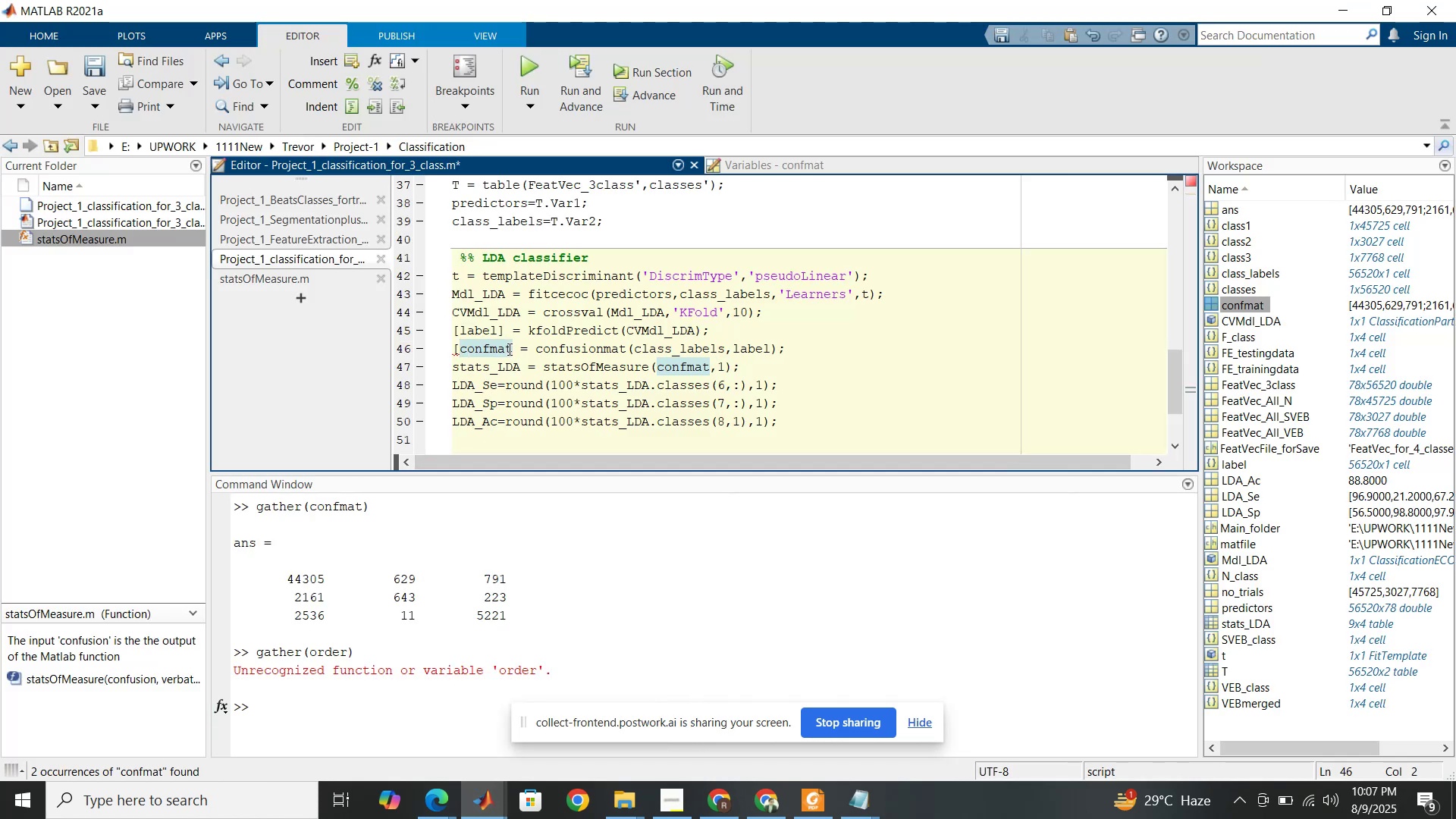 
left_click([508, 349])
 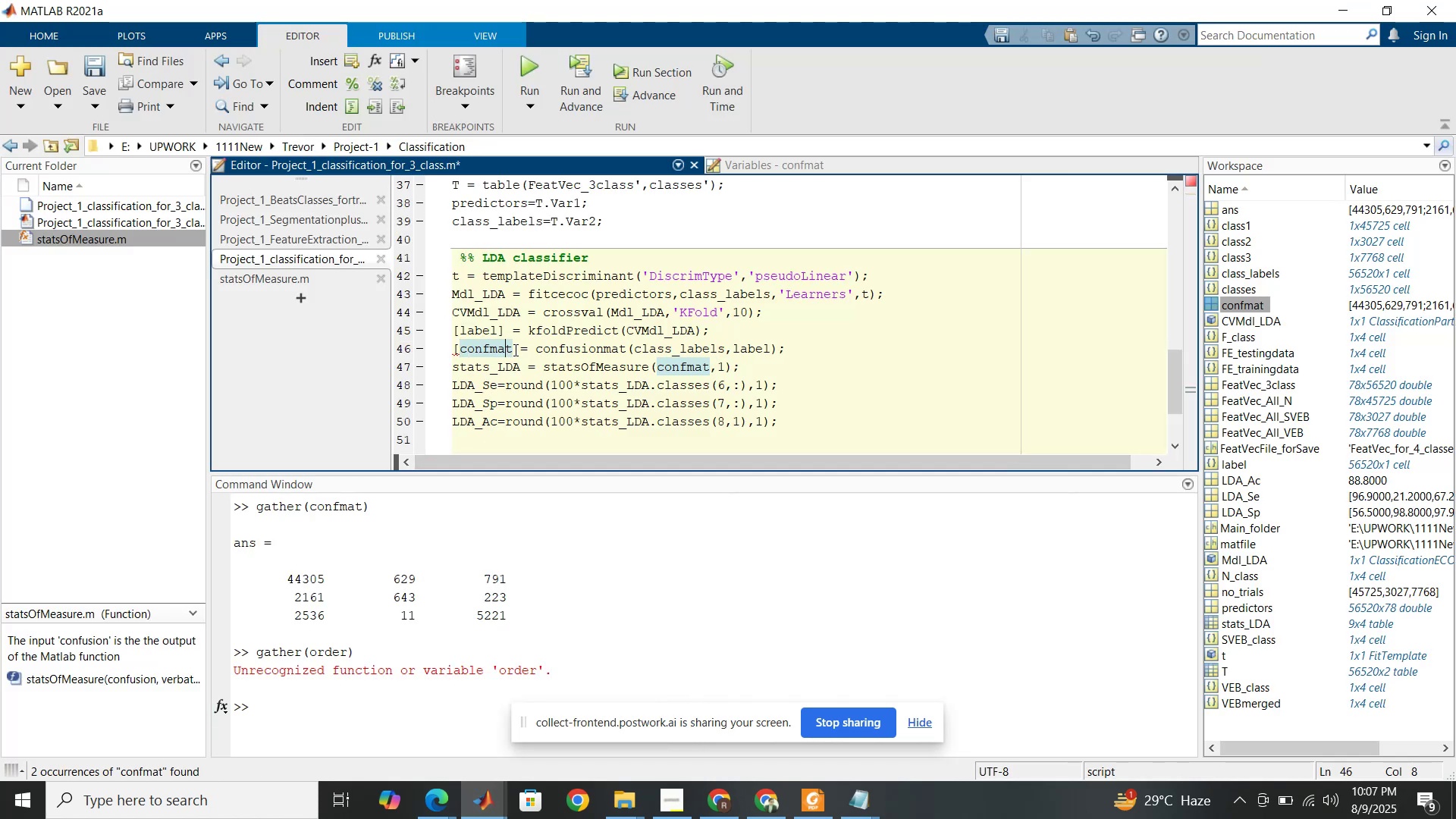 
left_click([514, 350])
 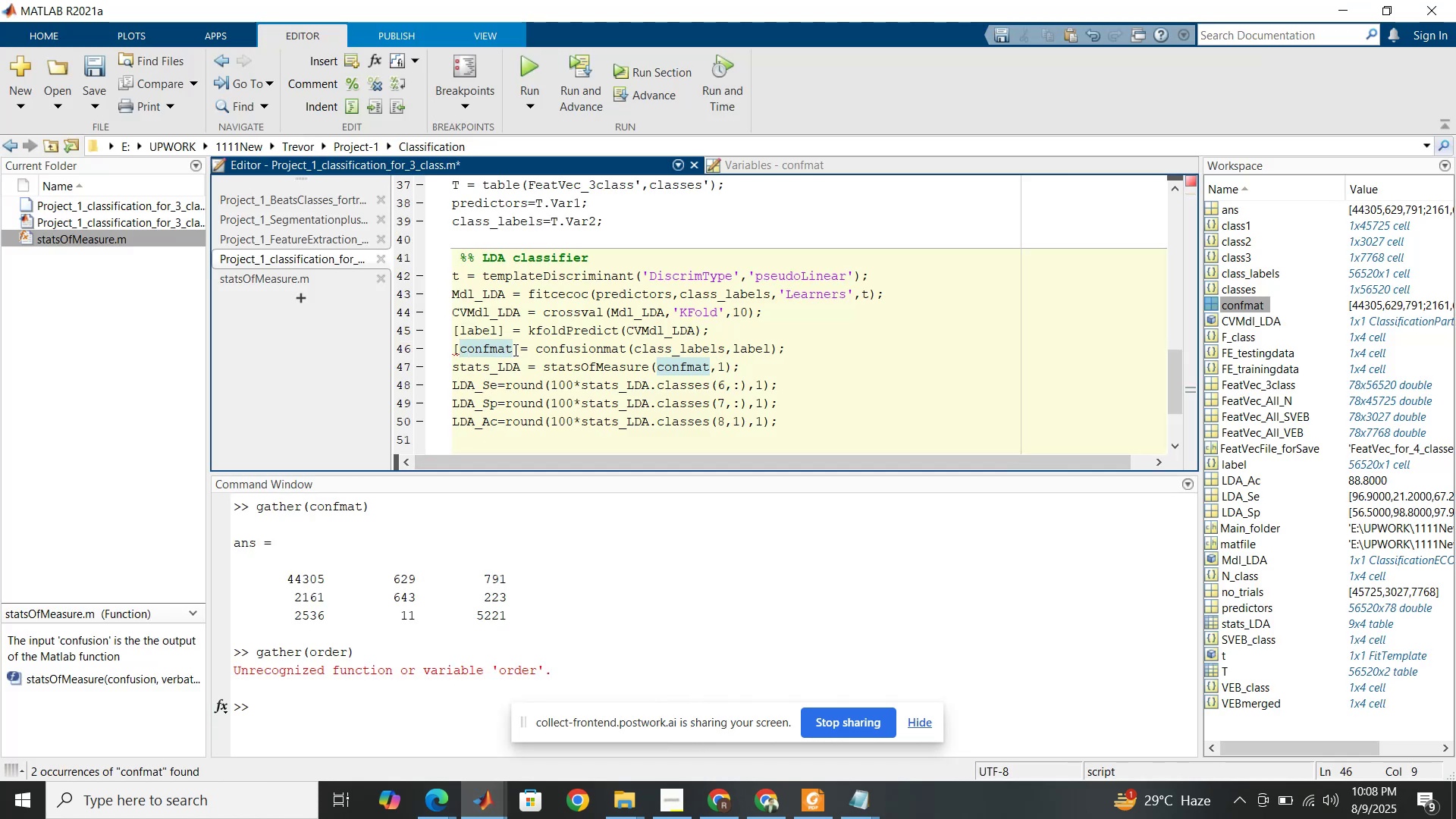 
type(, order])
 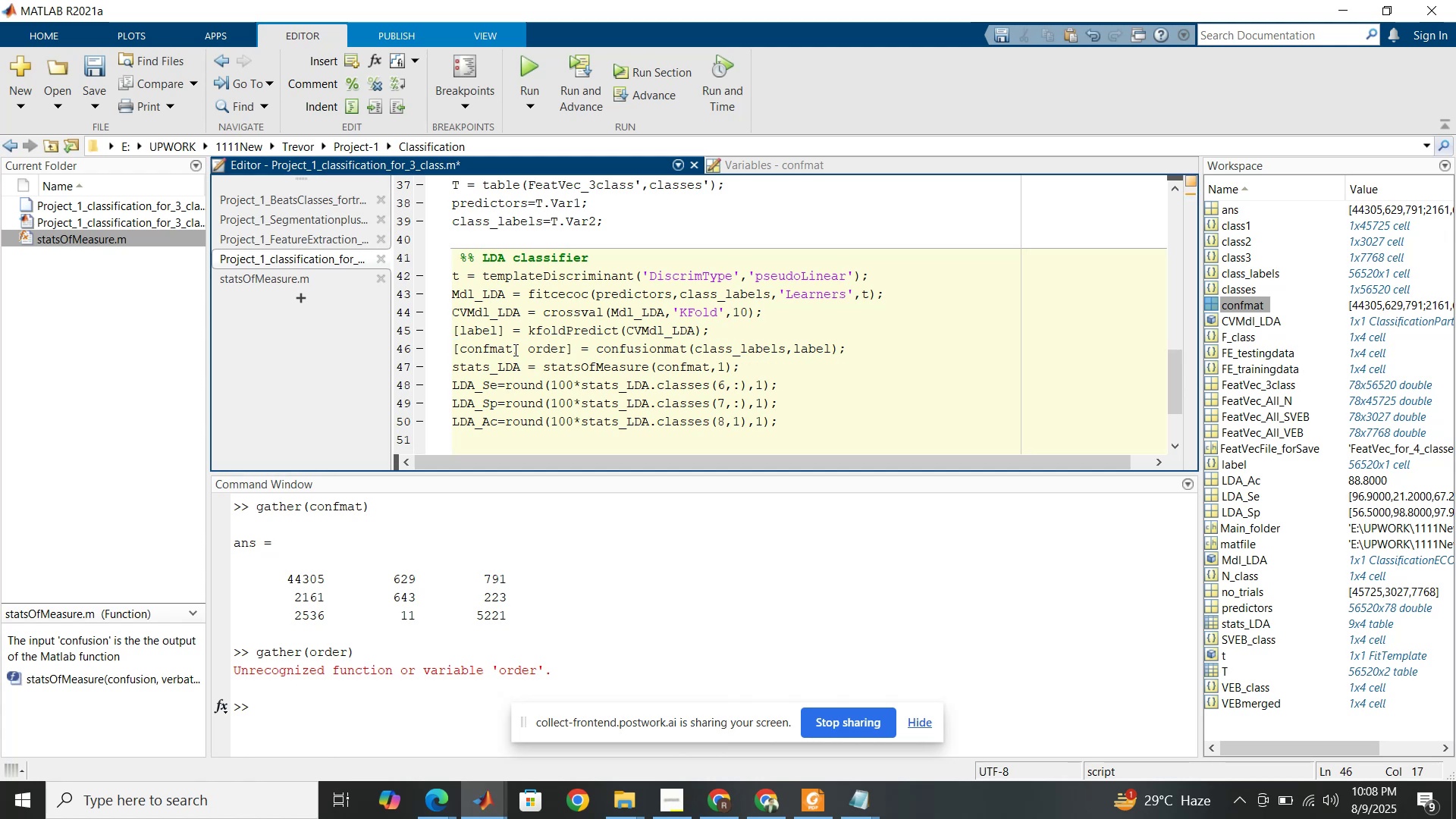 
left_click([510, 365])
 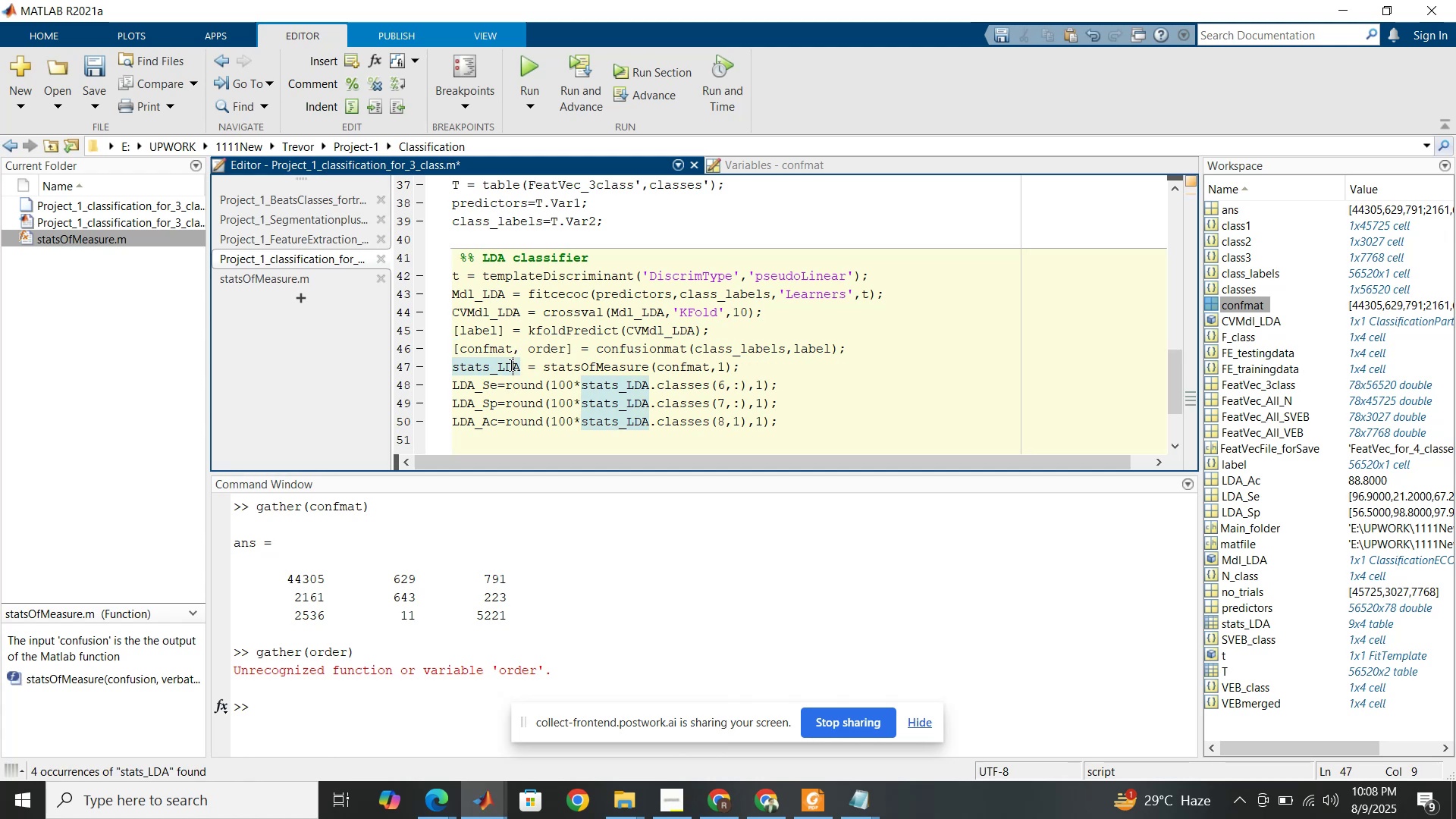 
left_click_drag(start_coordinate=[510, 365], to_coordinate=[541, 418])
 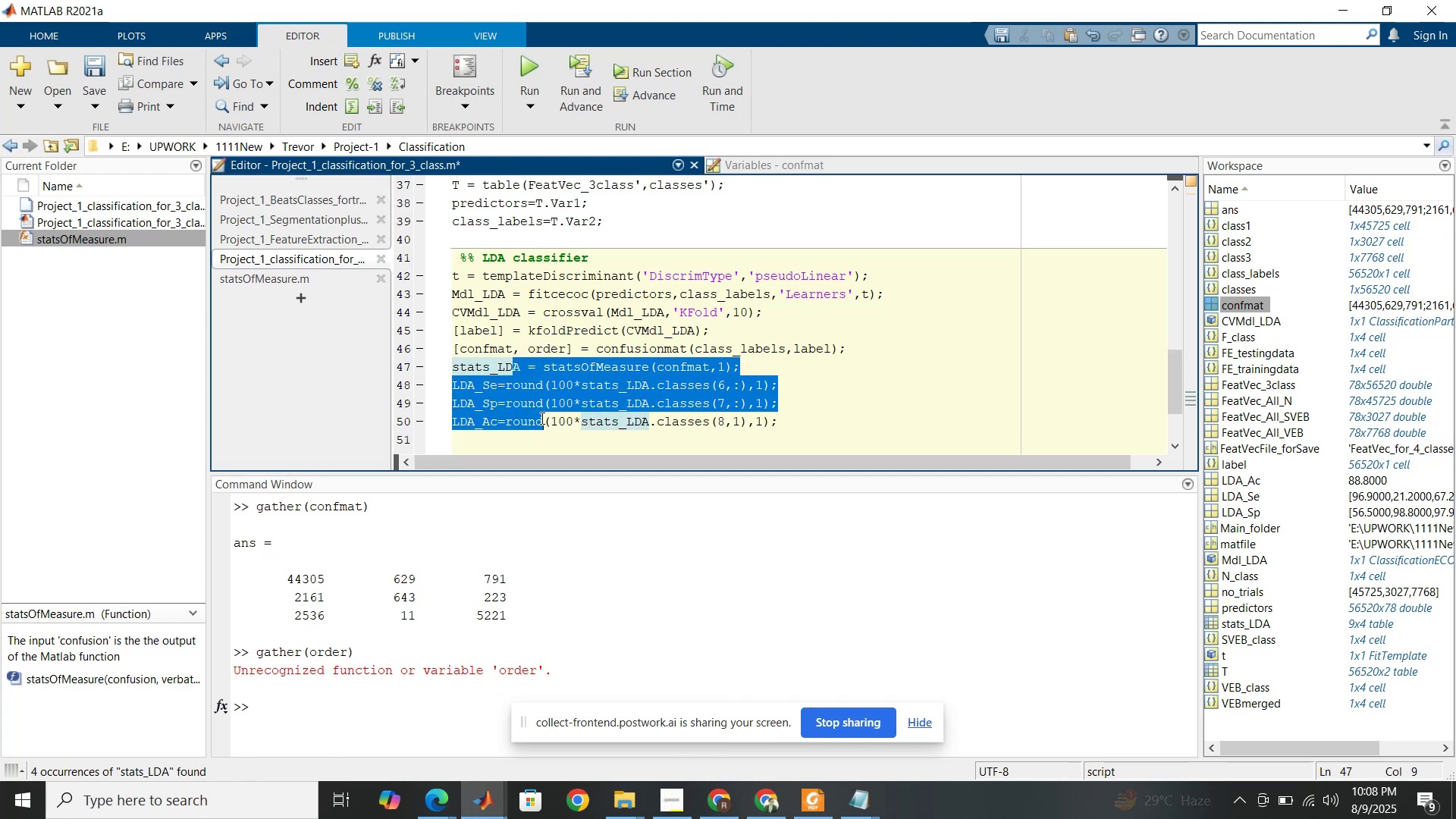 
key(Control+R)
 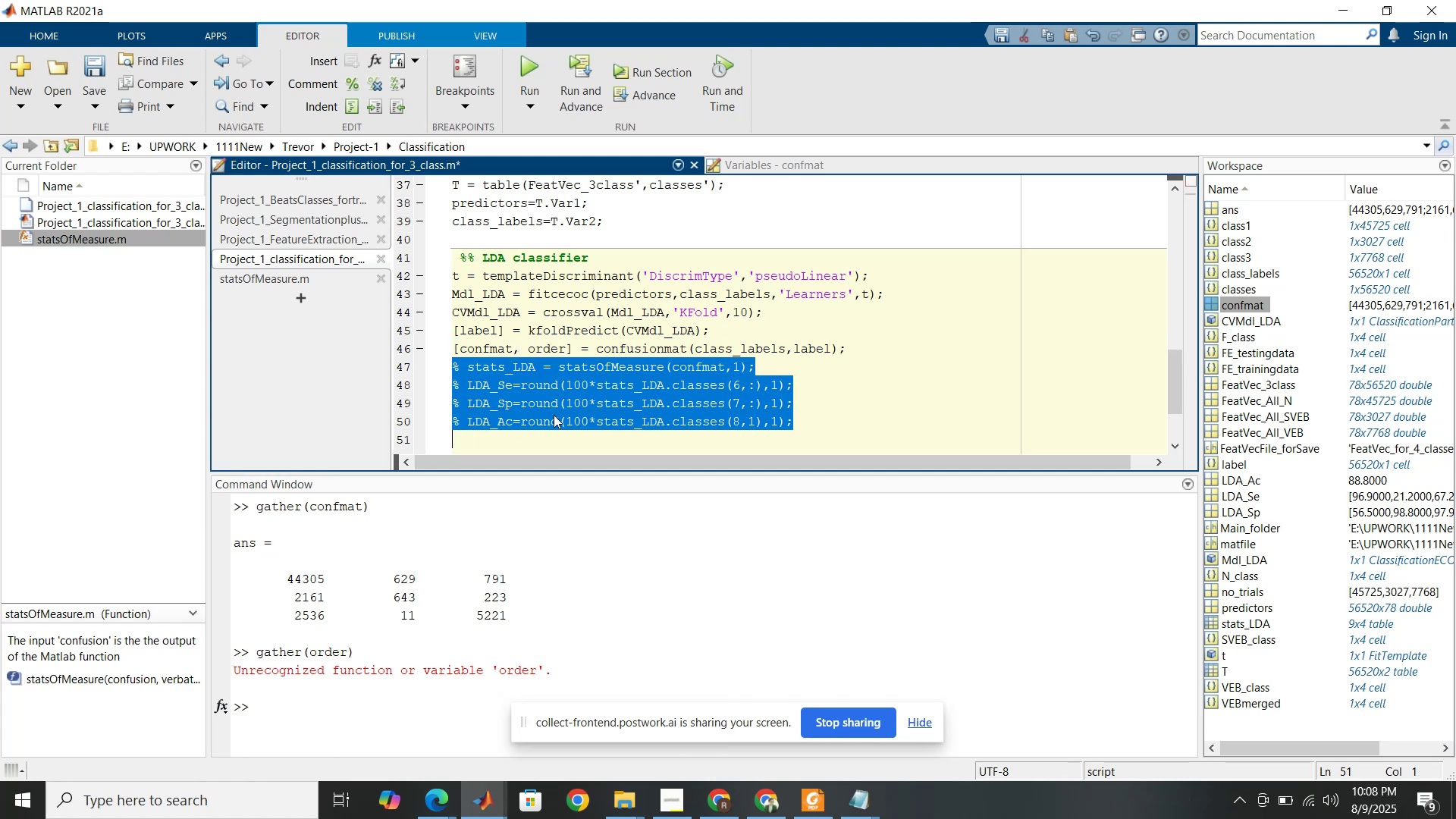 
left_click([555, 414])
 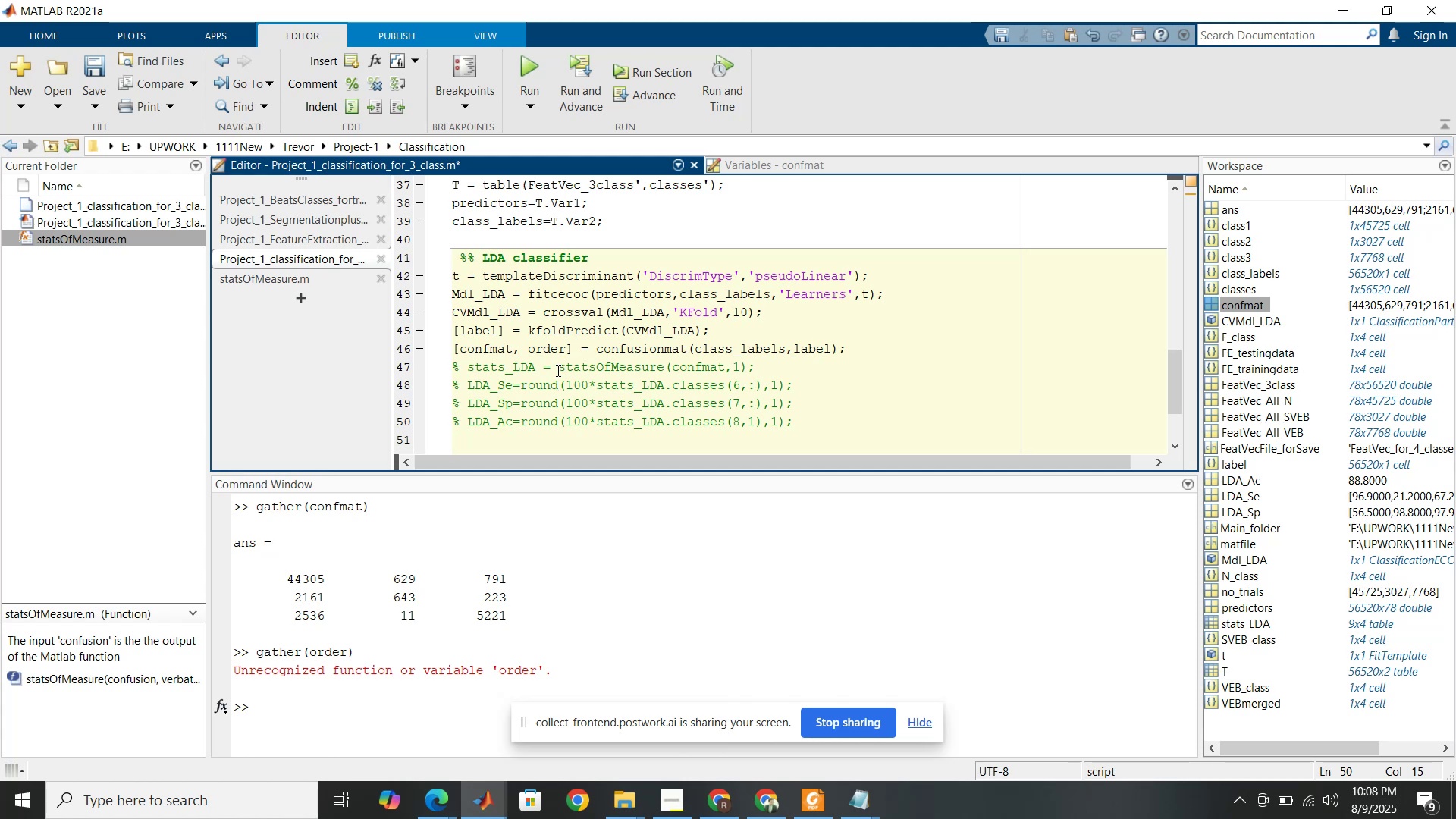 
left_click([557, 369])
 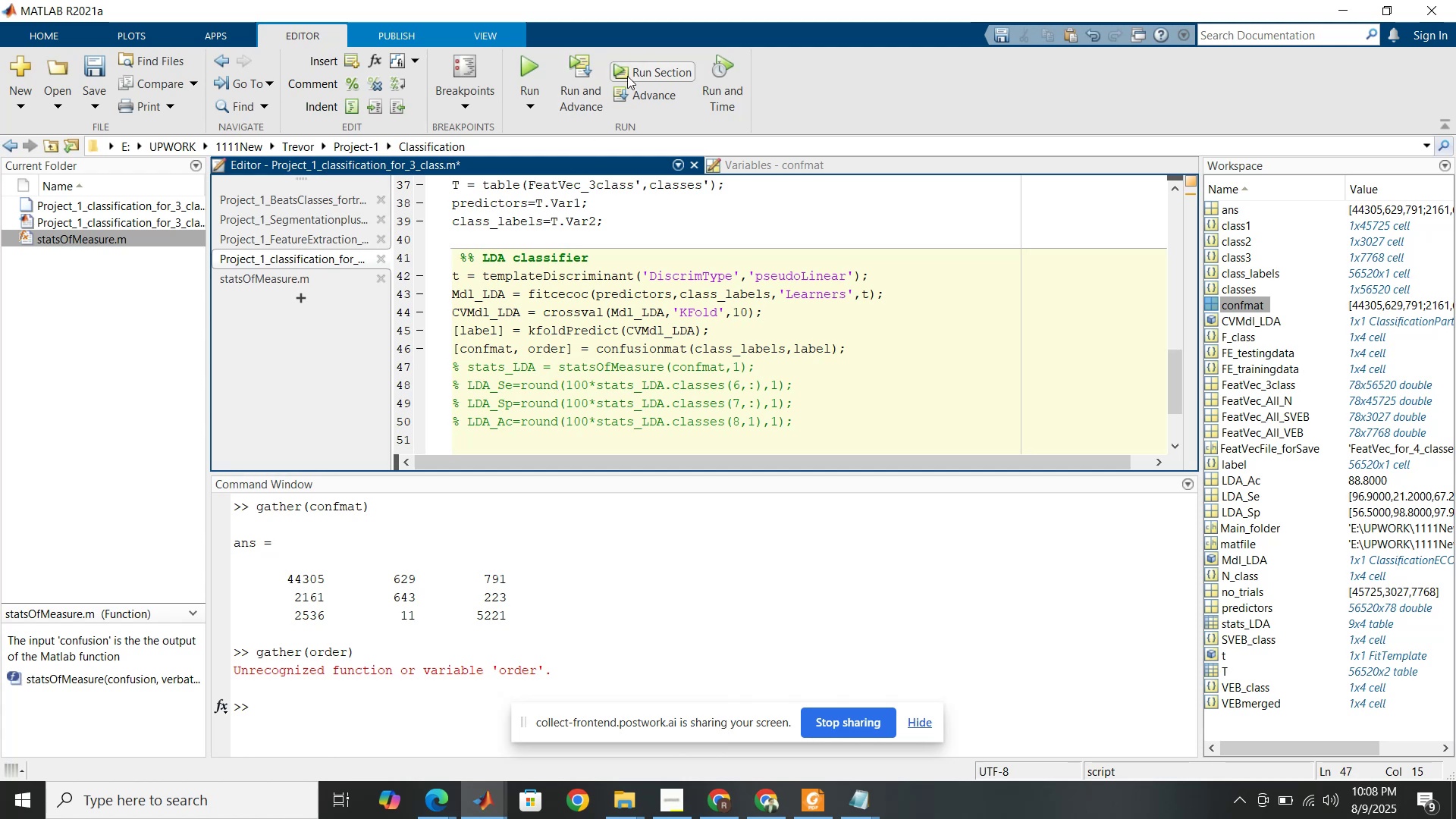 
left_click([652, 71])
 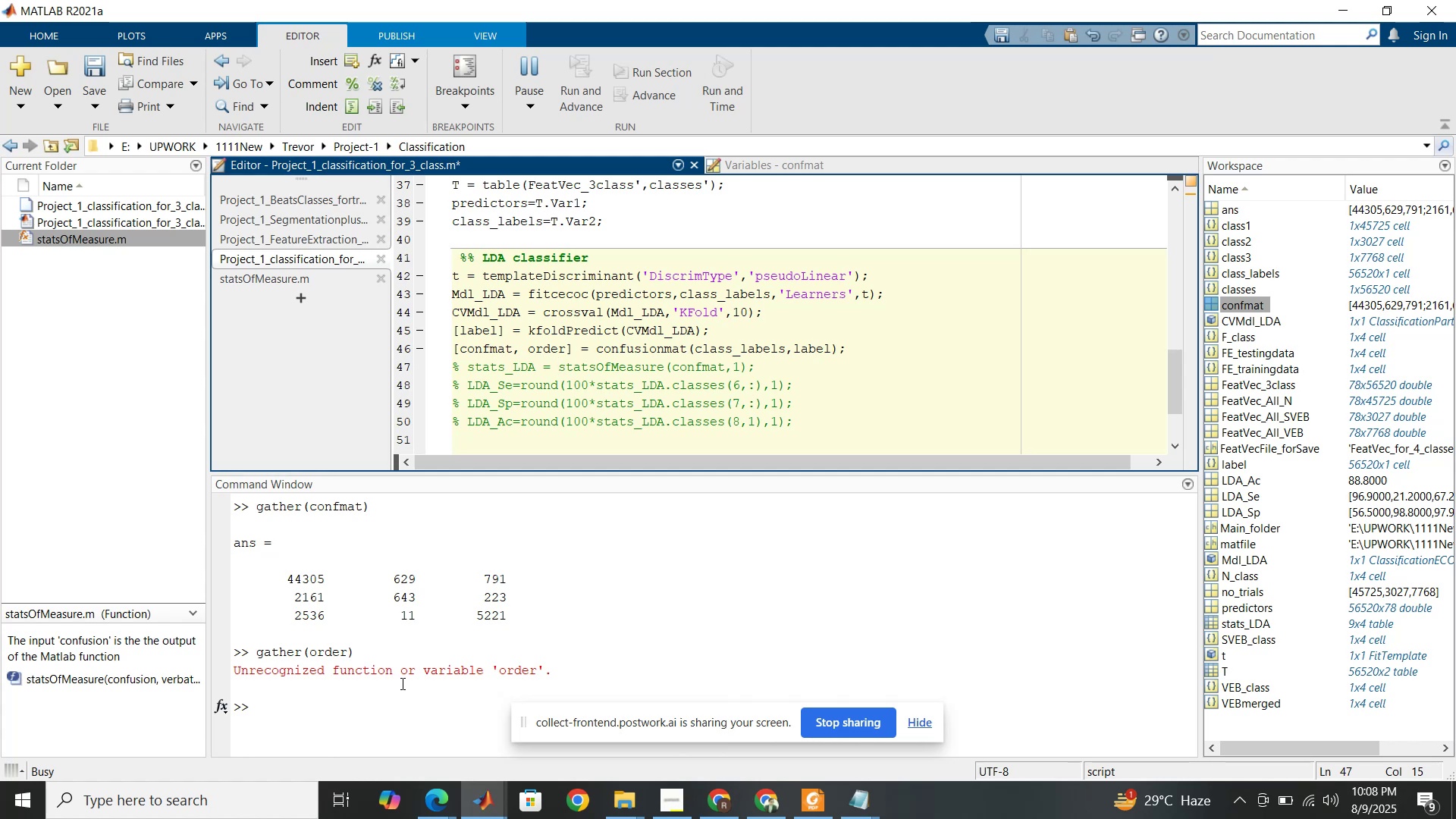 
wait(15.38)
 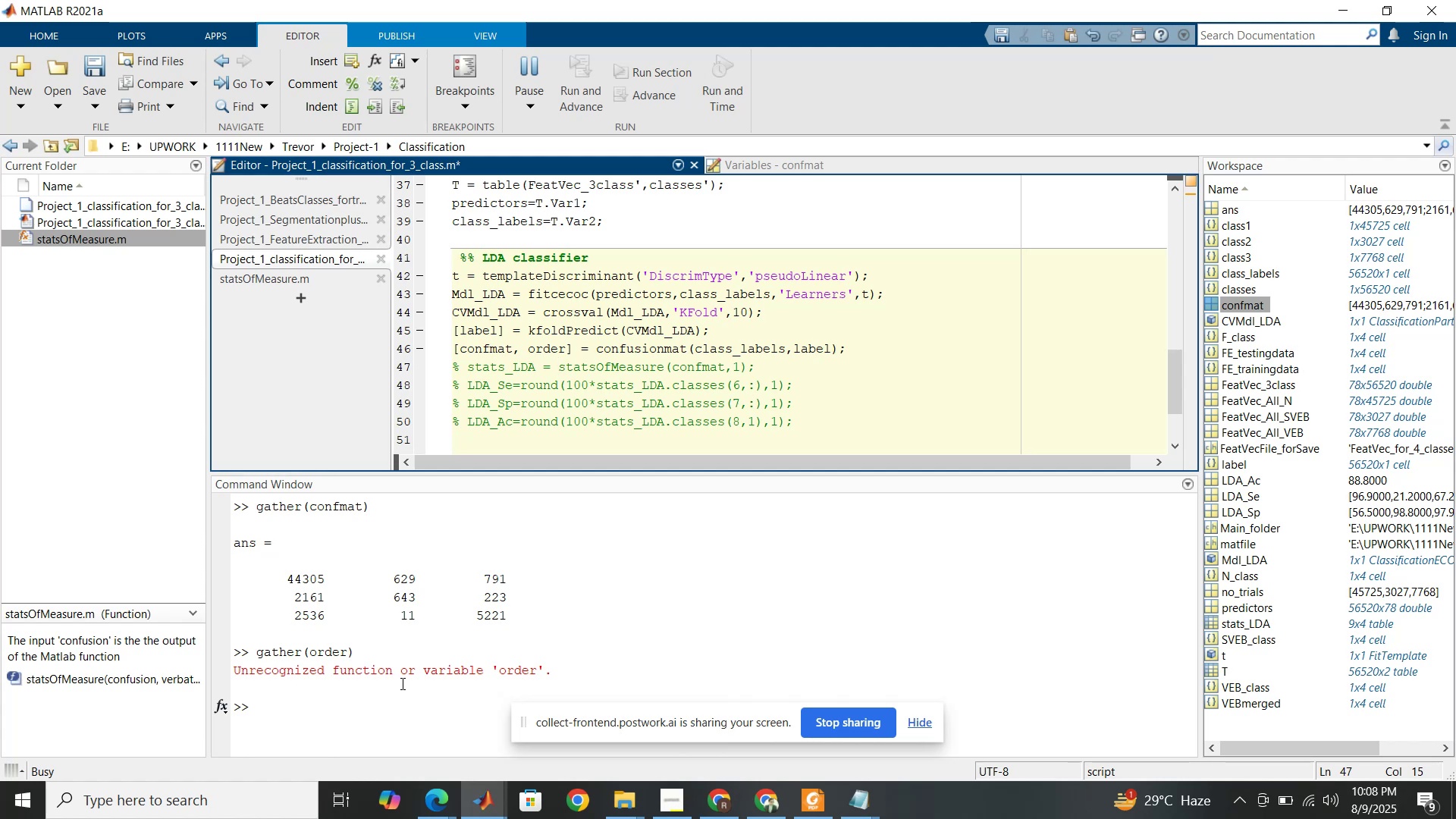 
left_click([401, 683])
 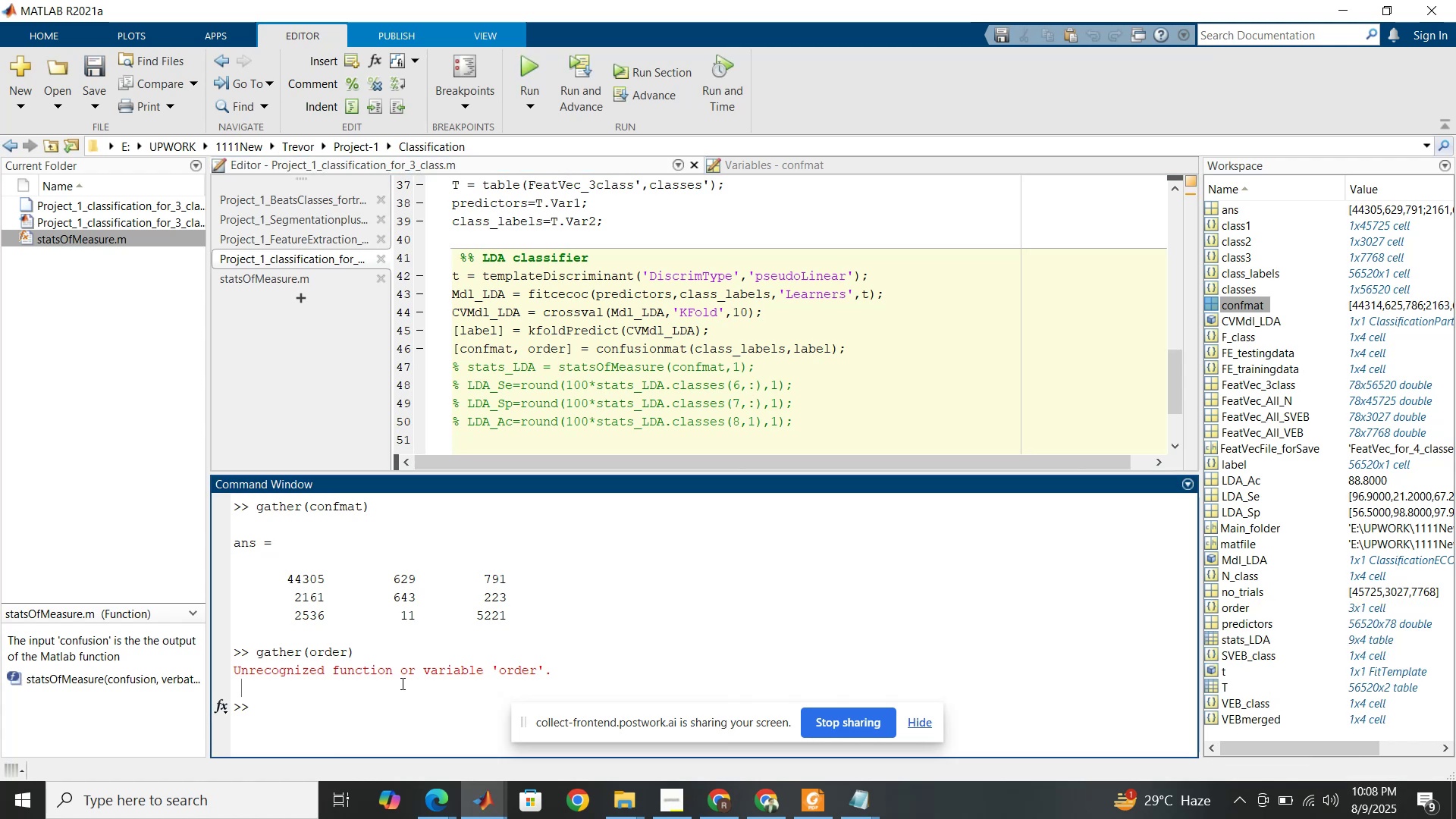 
key(ArrowUp)
 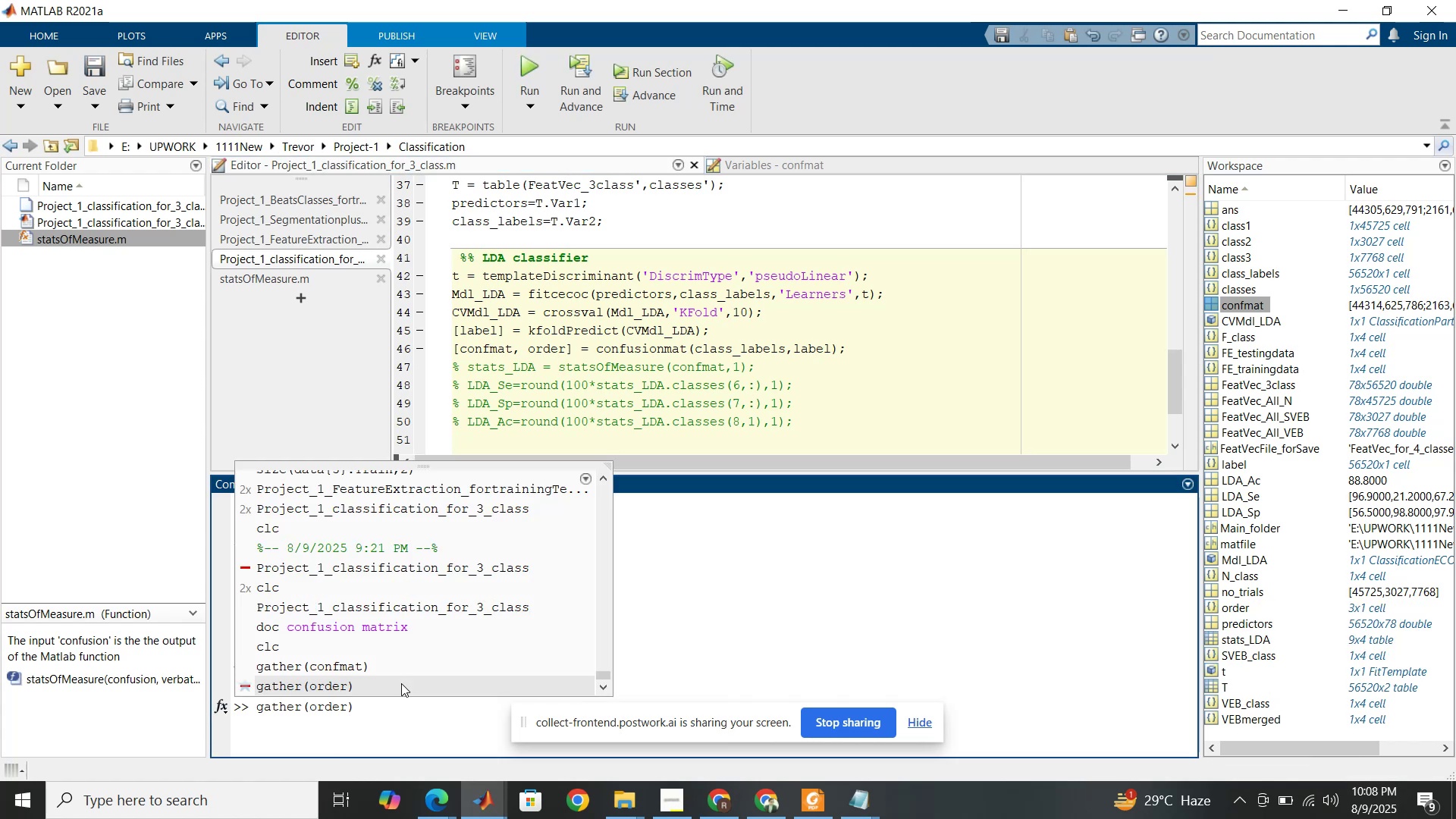 
key(ArrowUp)
 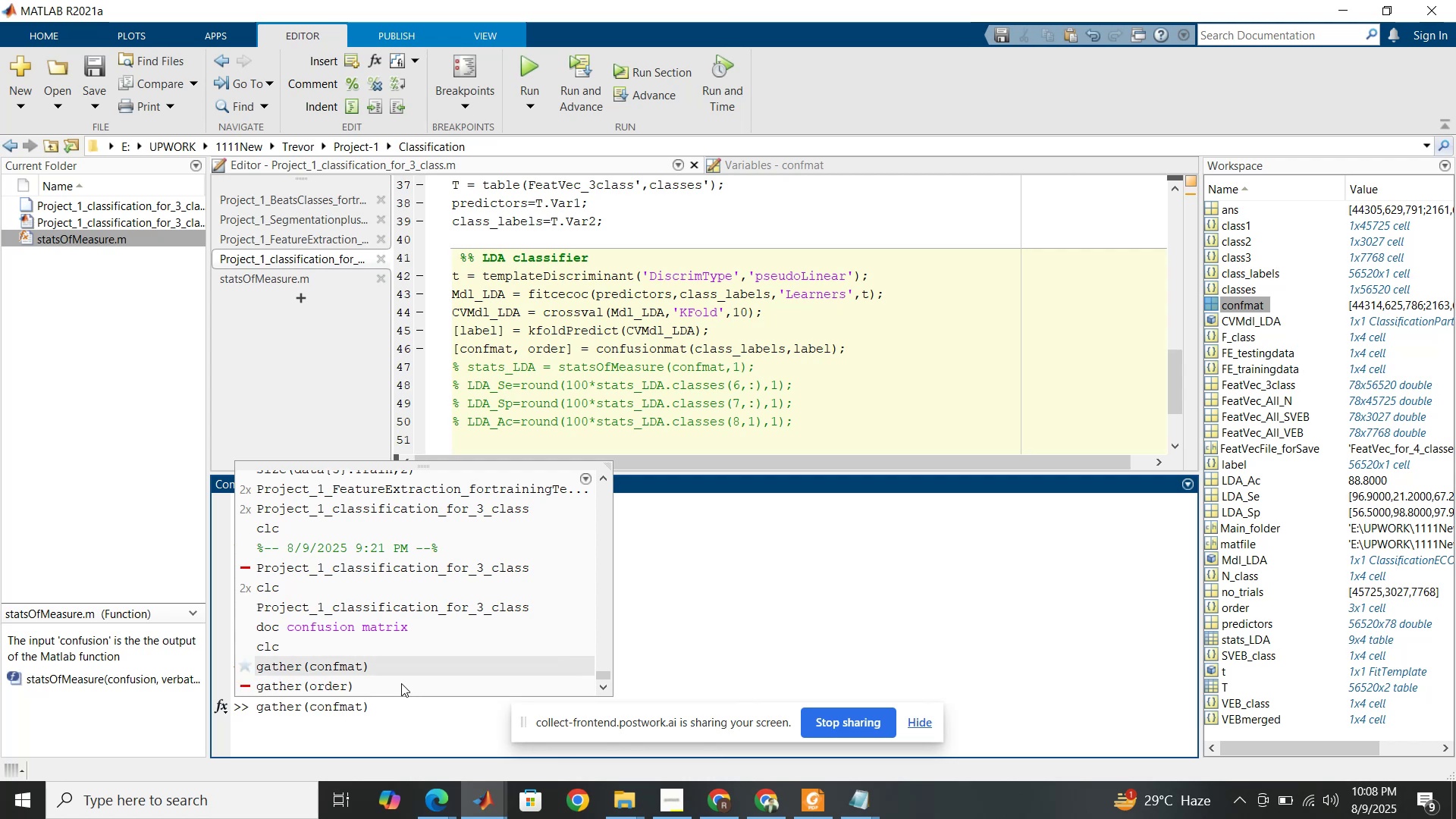 
key(Enter)
 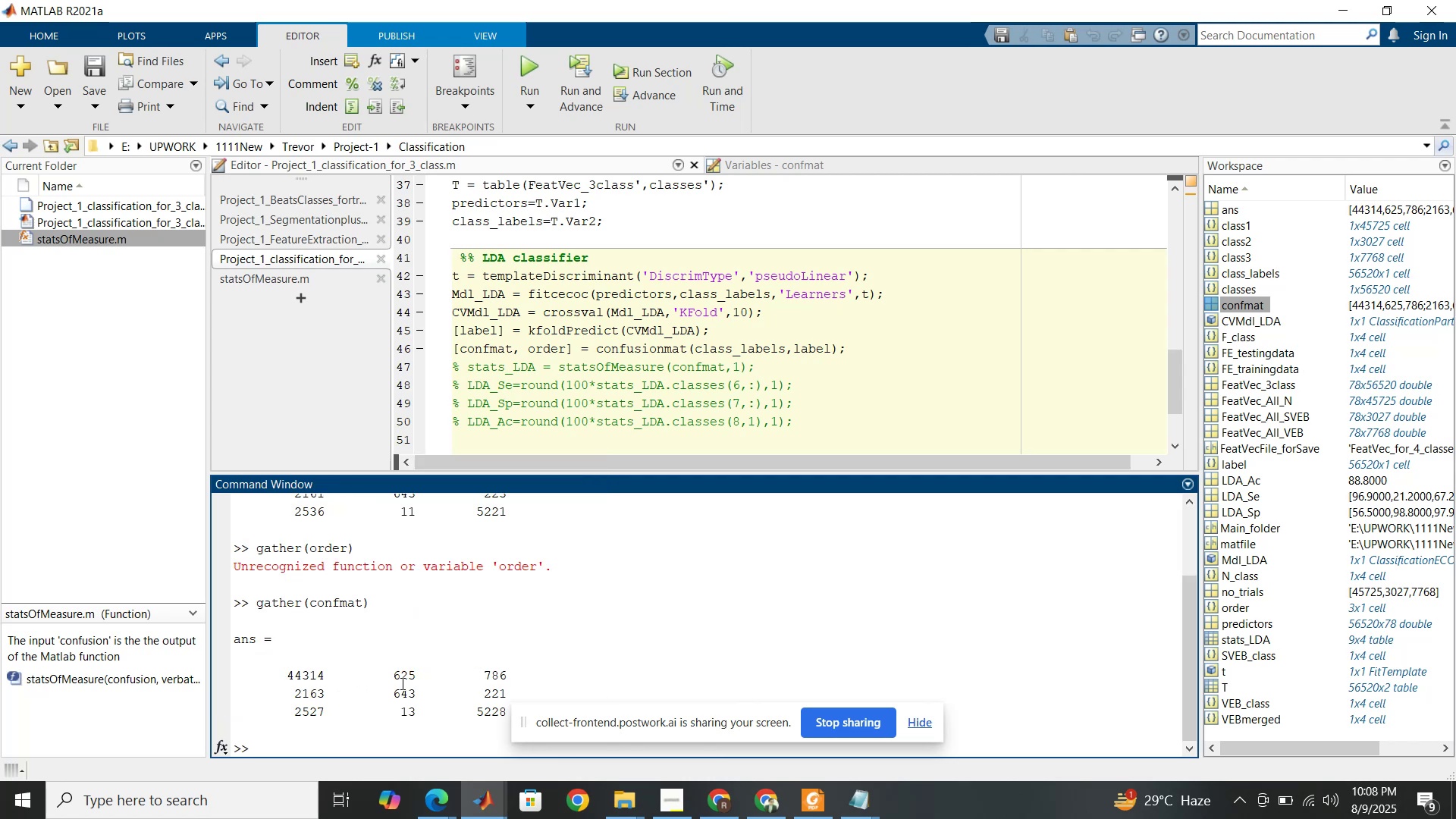 
scroll: coordinate [401, 683], scroll_direction: up, amount: 1.0
 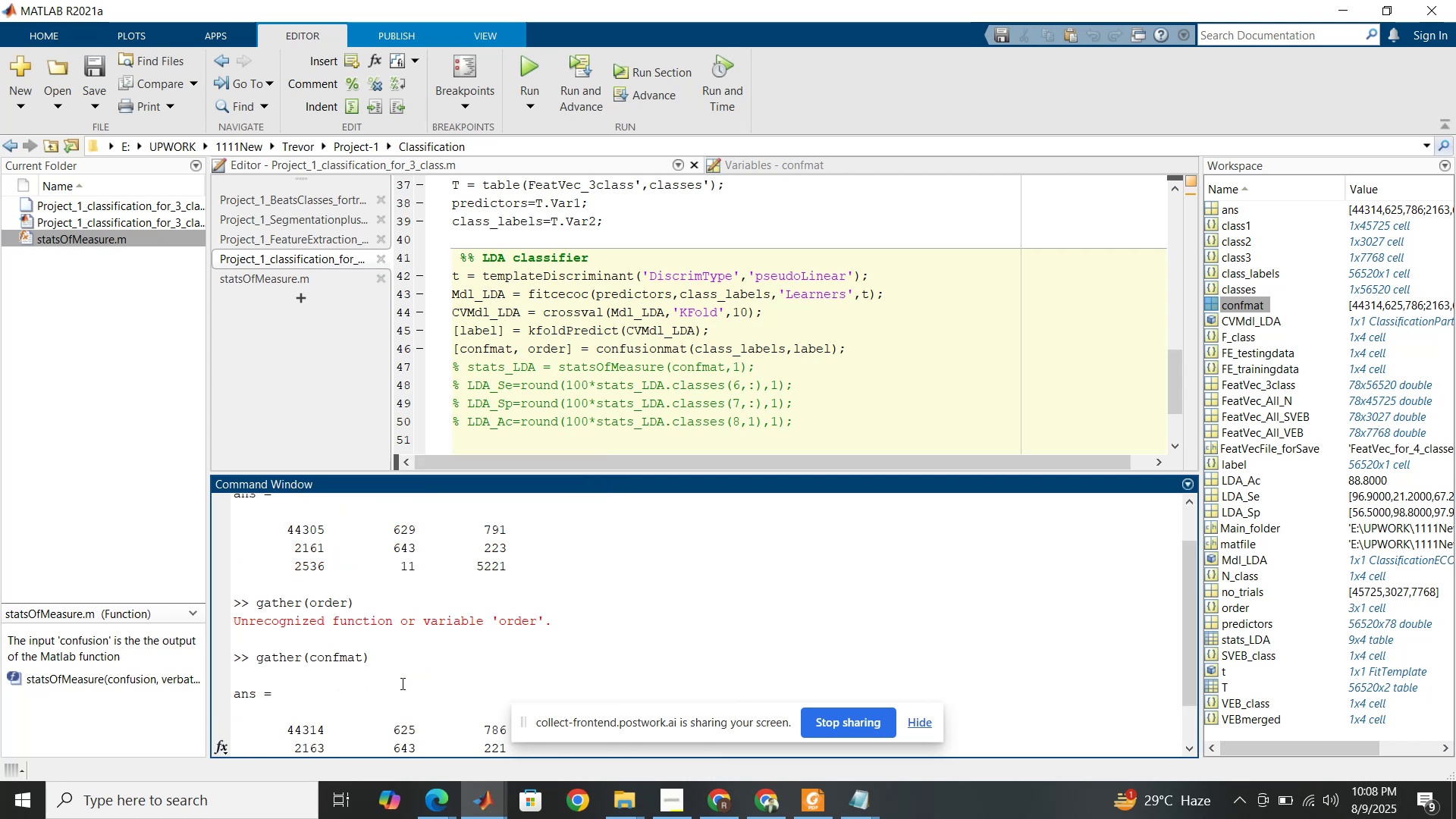 
scroll: coordinate [401, 683], scroll_direction: down, amount: 1.0
 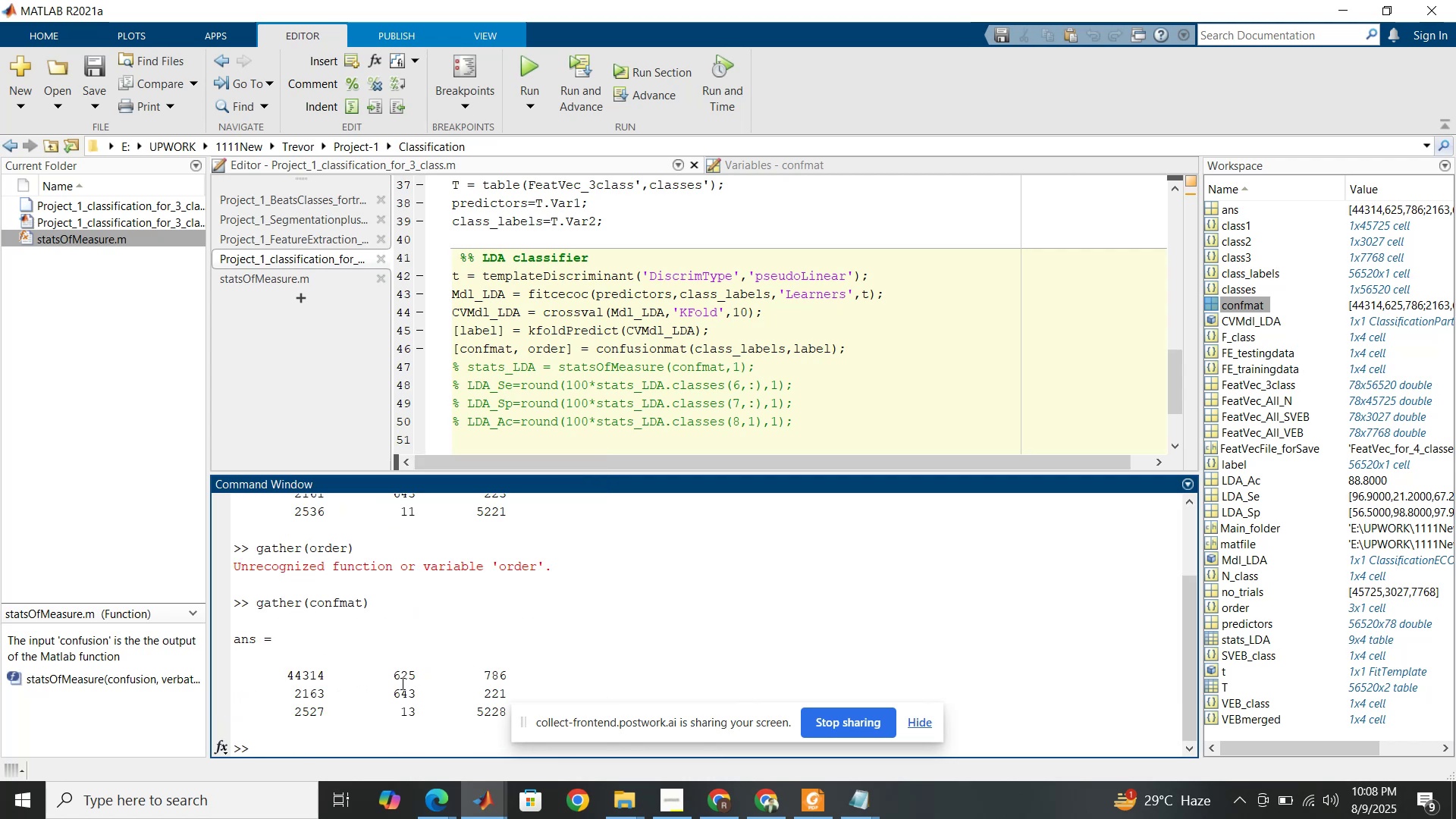 
scroll: coordinate [401, 683], scroll_direction: up, amount: 1.0
 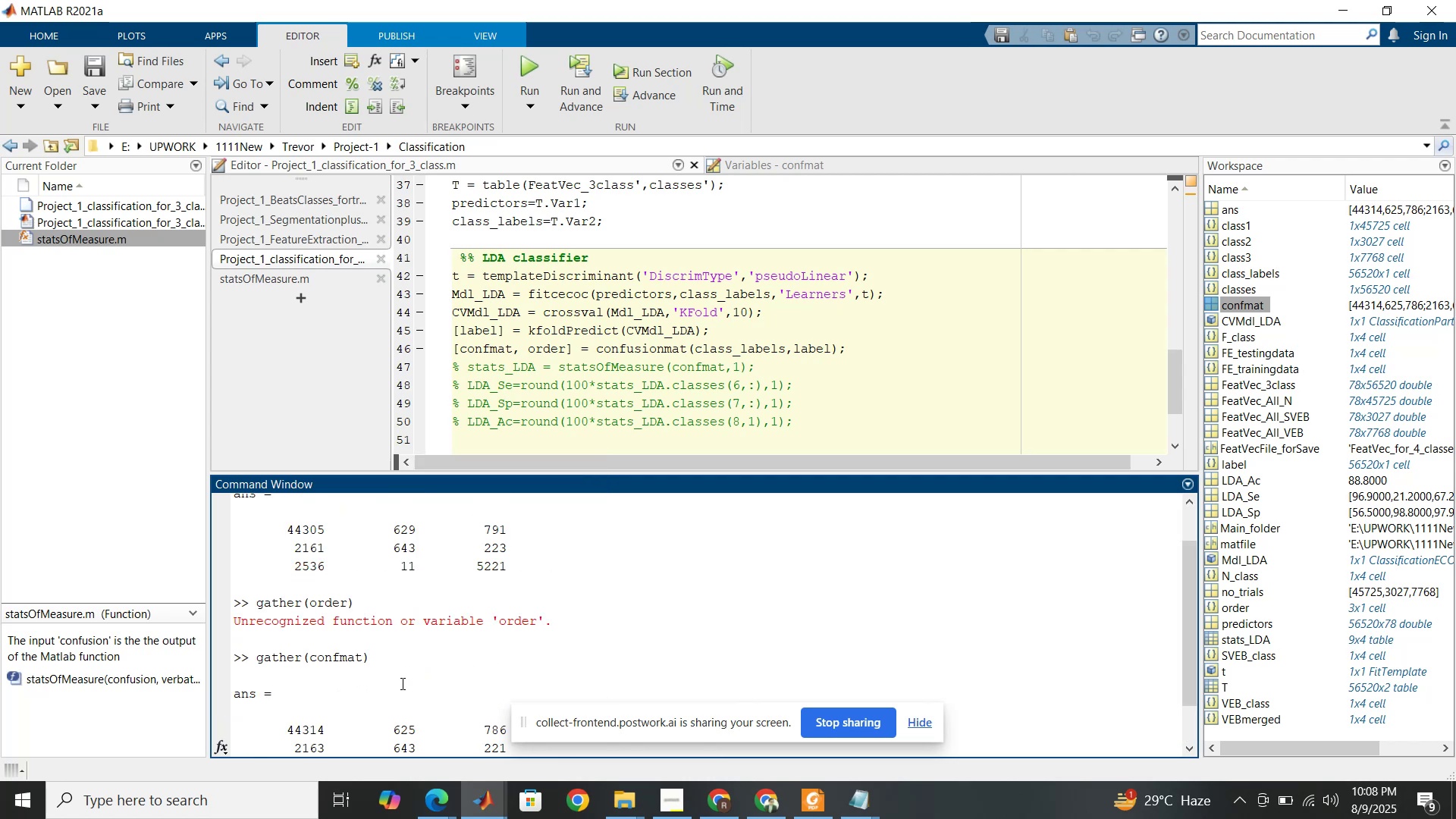 
scroll: coordinate [401, 683], scroll_direction: down, amount: 1.0
 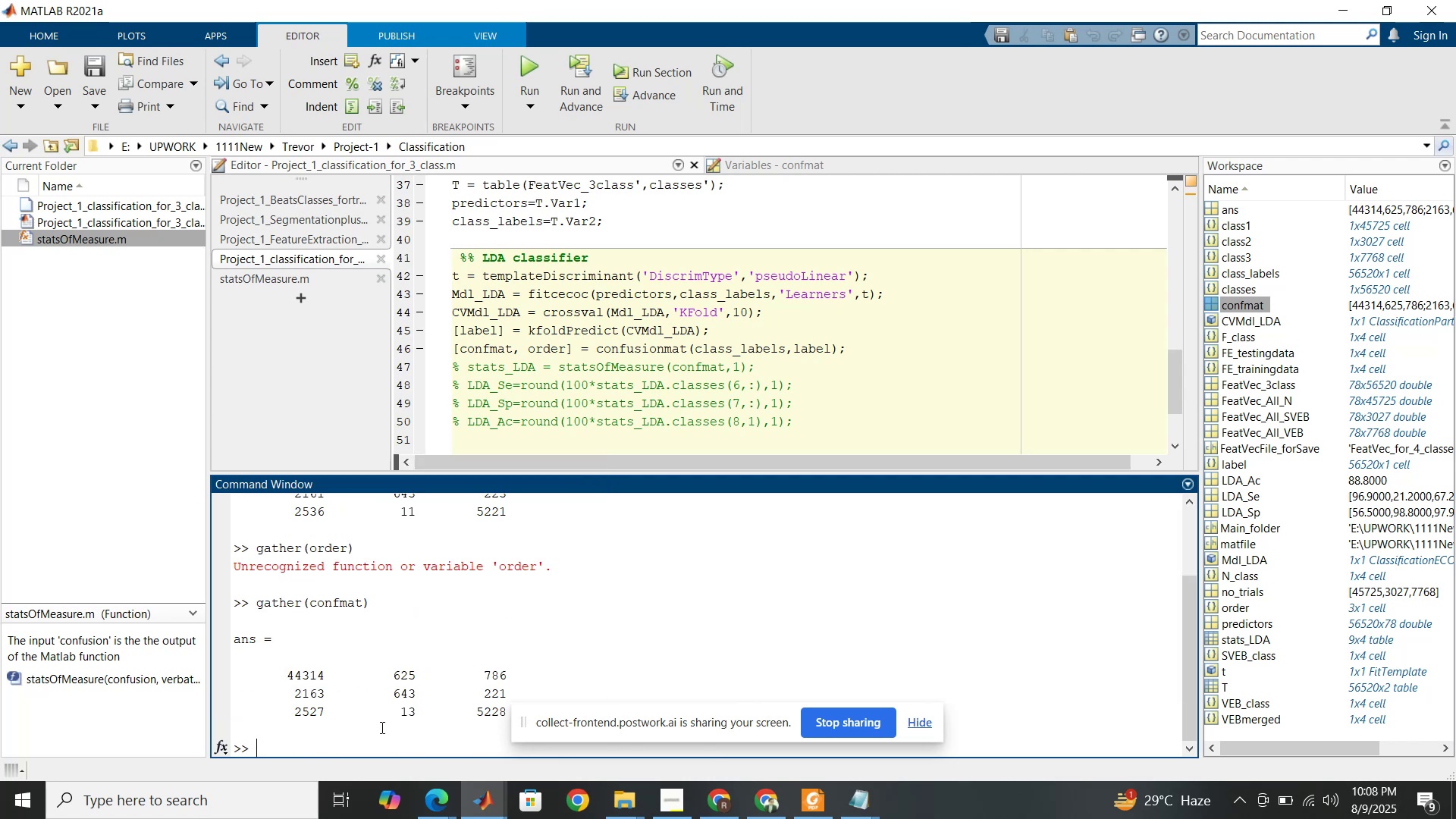 
key(ArrowUp)
 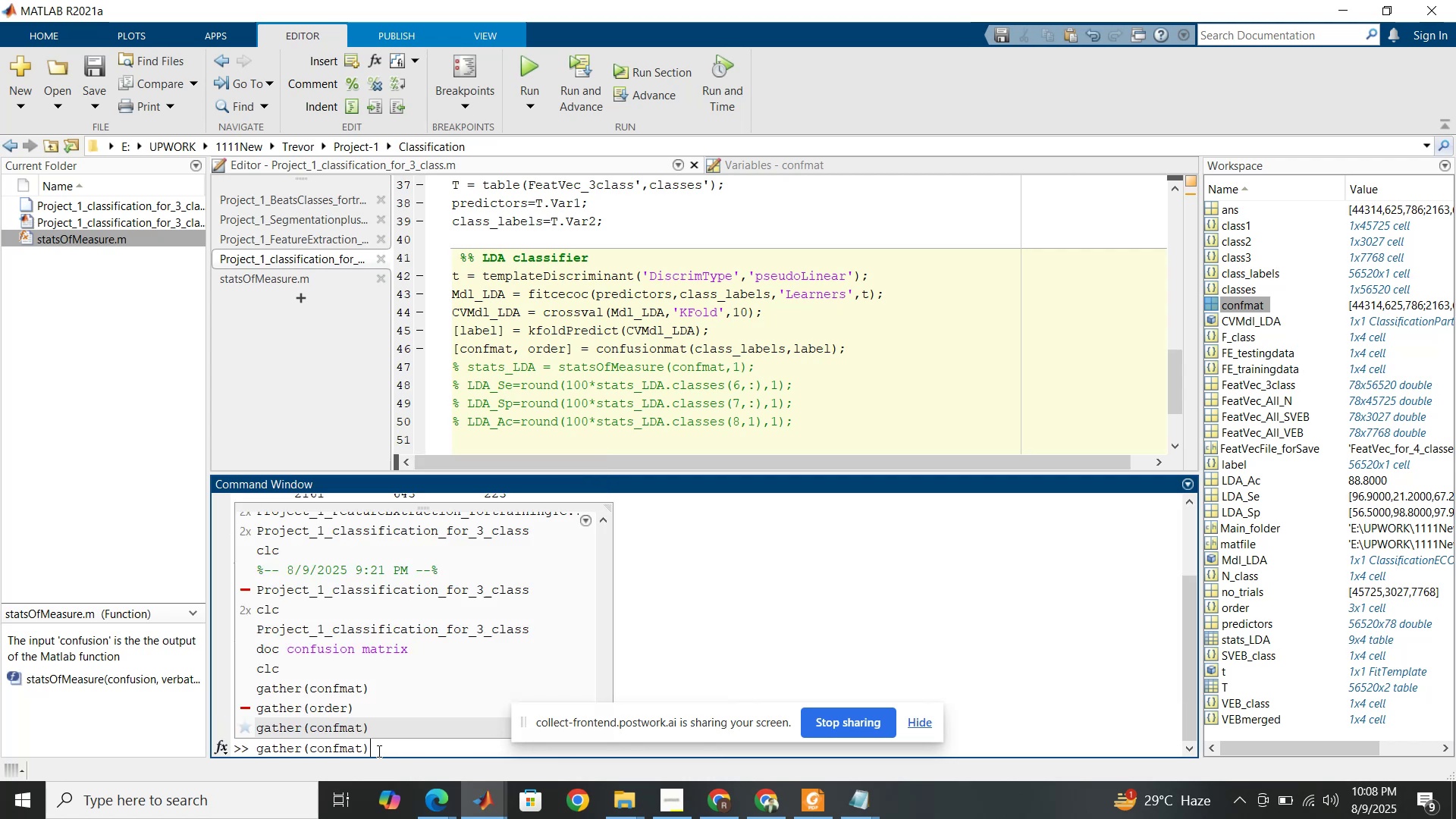 
key(ArrowUp)
 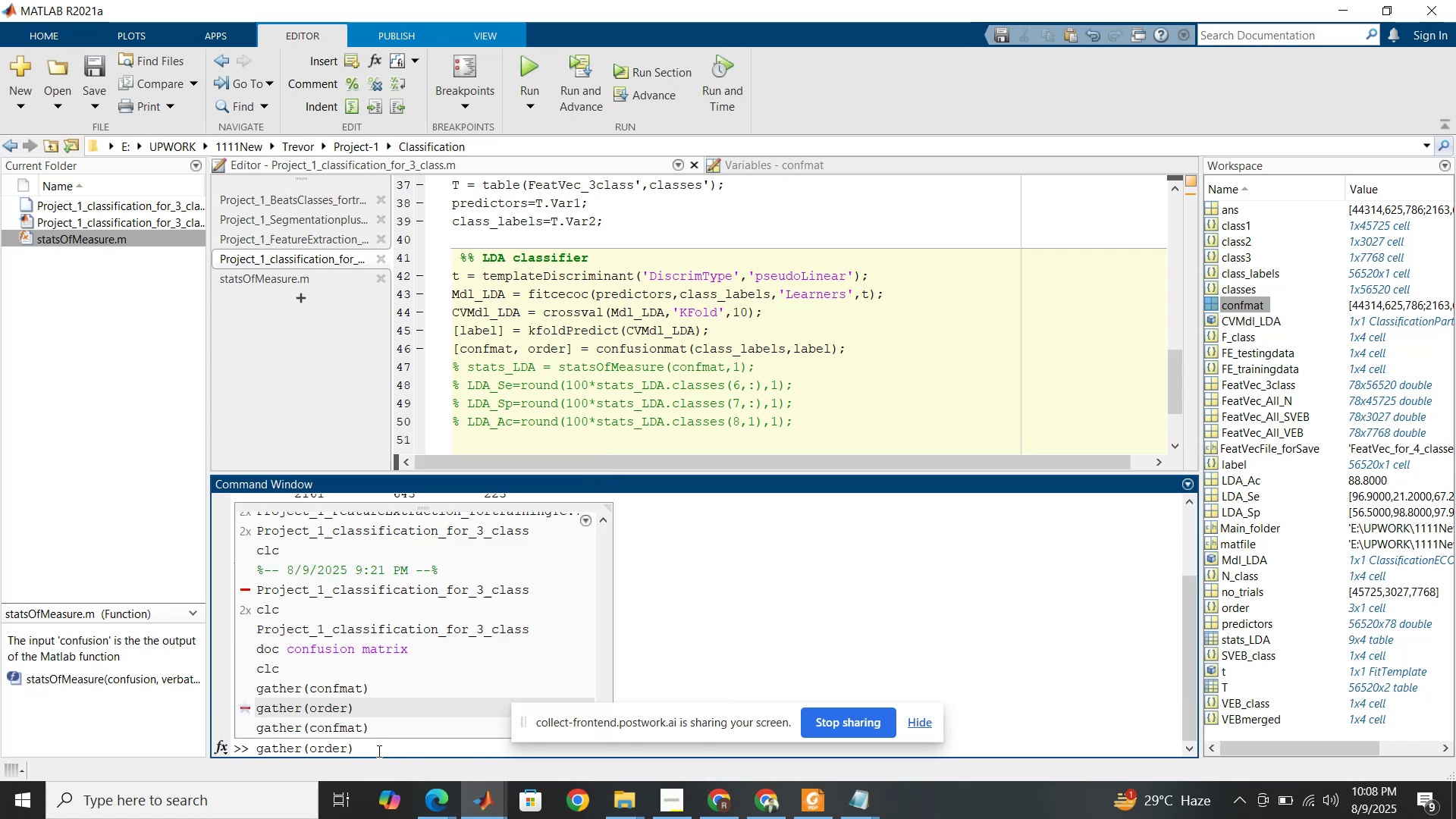 
key(Enter)
 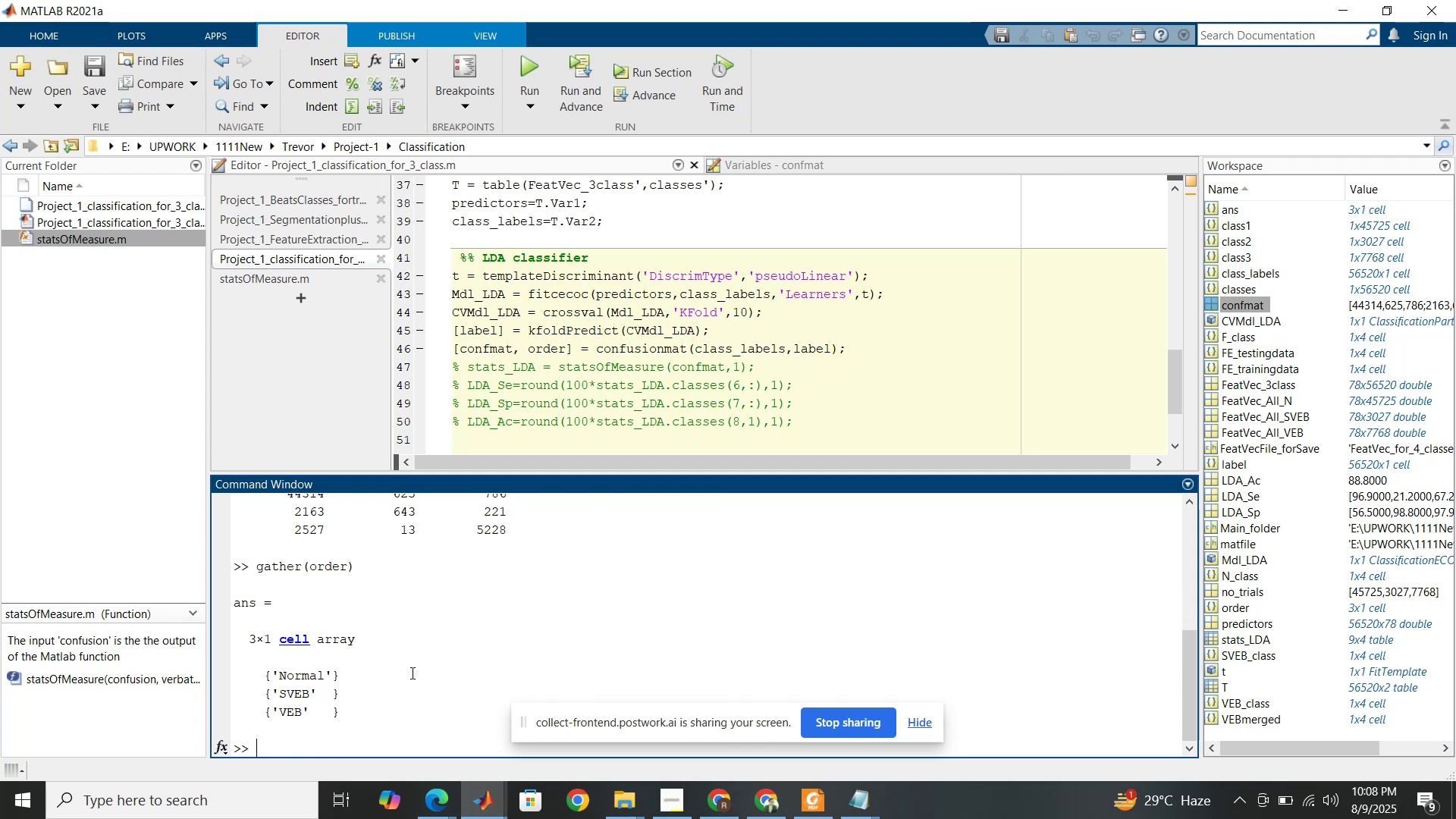 
scroll: coordinate [411, 673], scroll_direction: up, amount: 1.0
 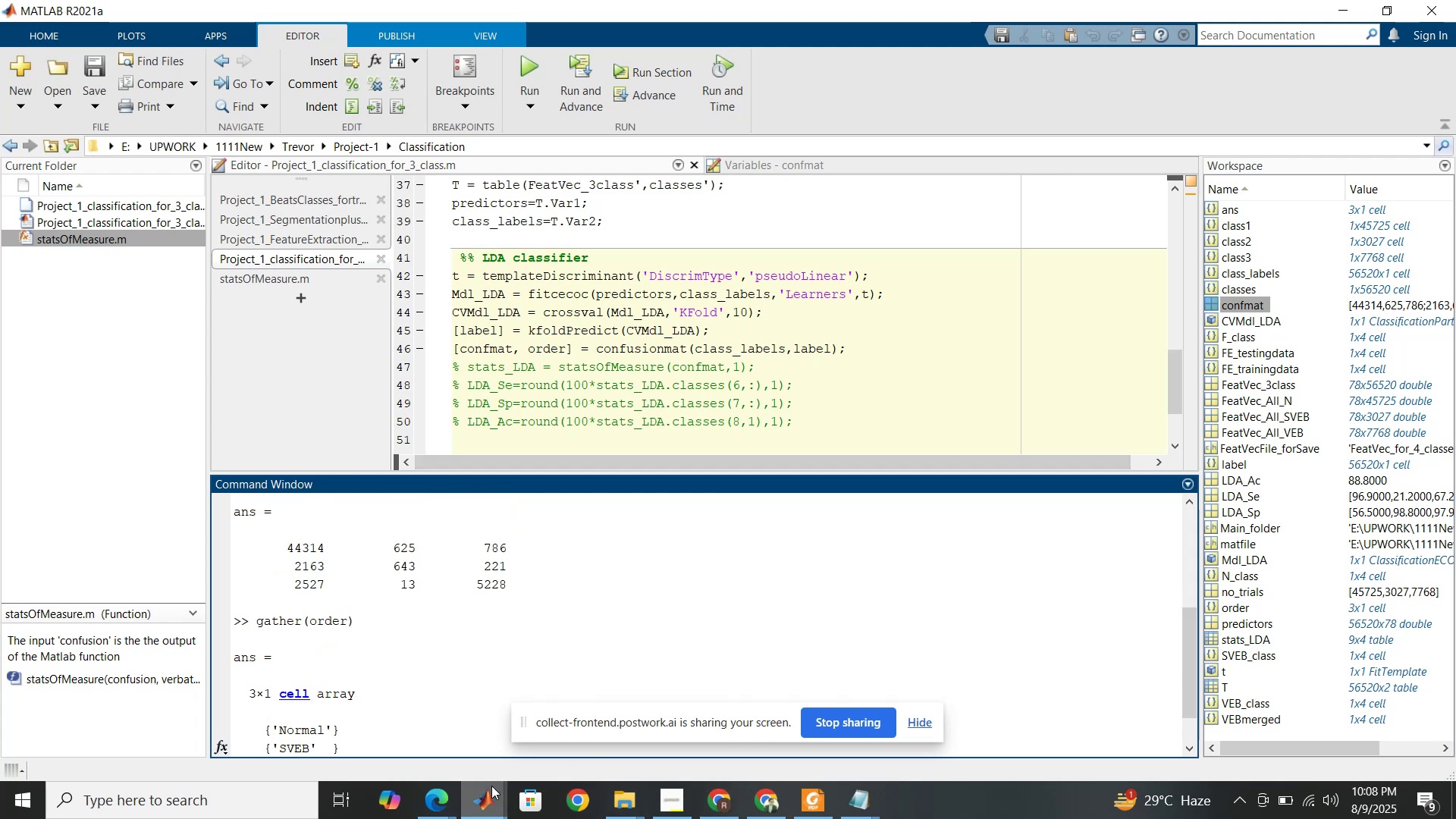 
wait(5.38)
 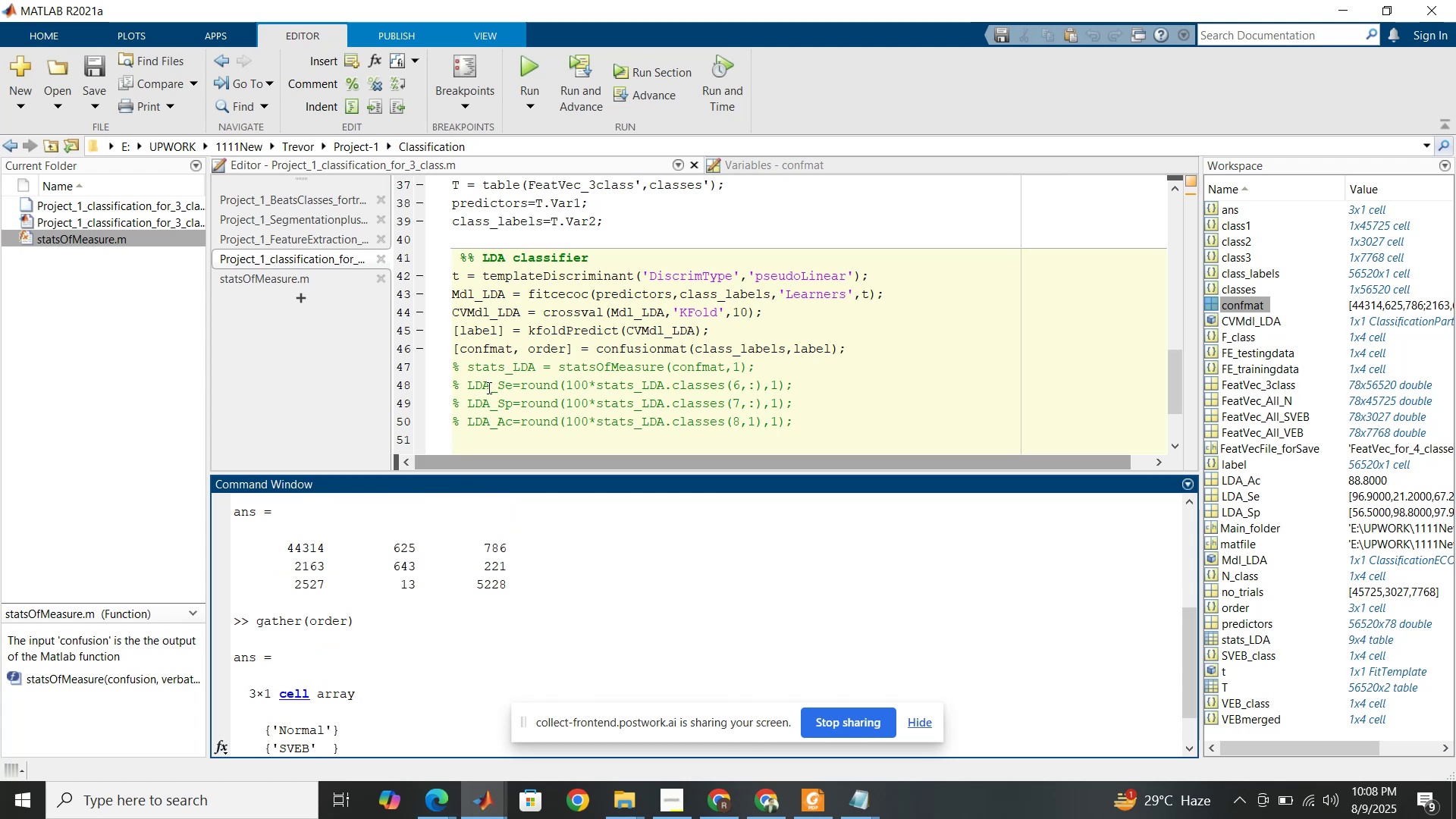 
left_click([542, 733])
 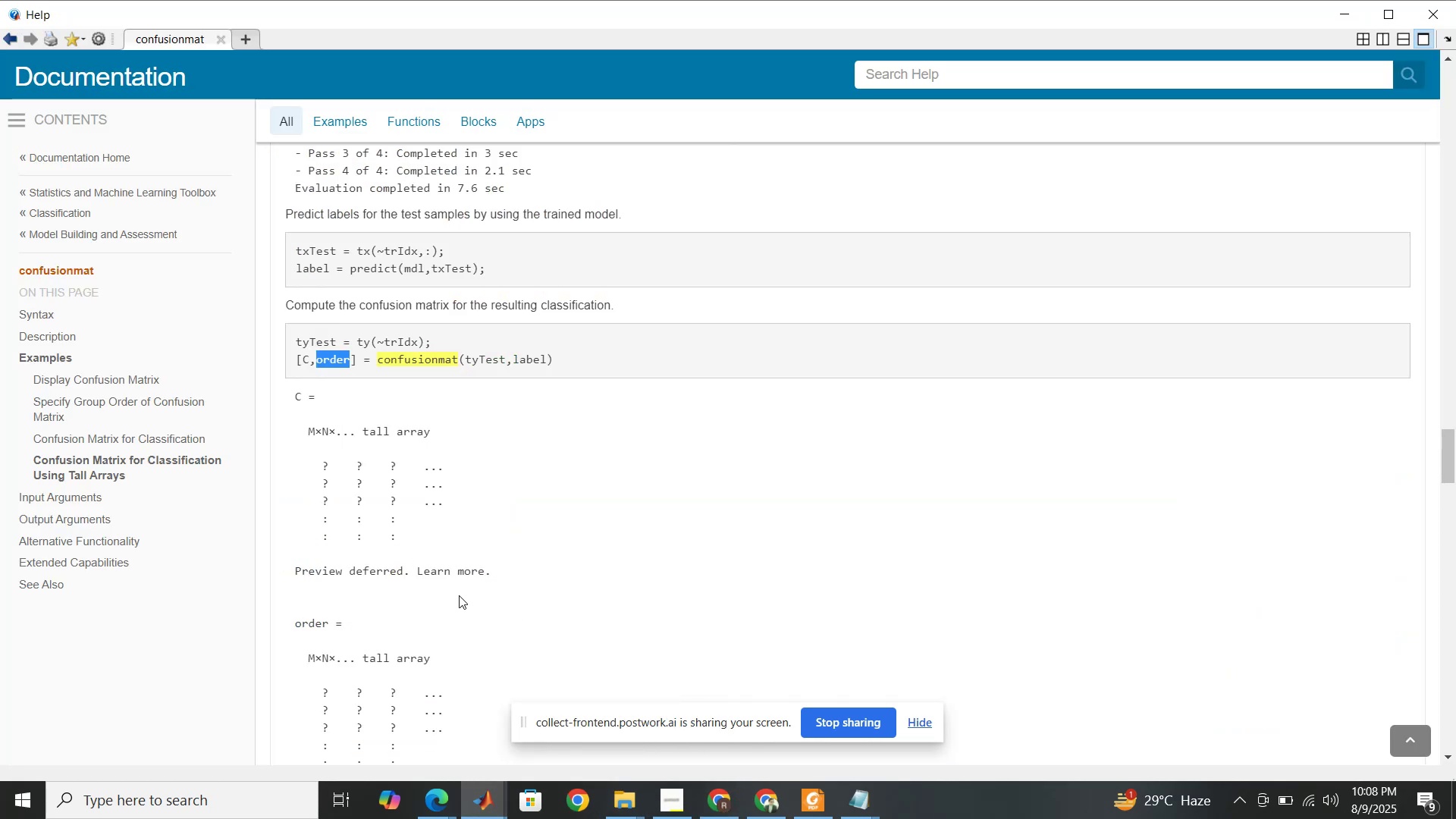 
scroll: coordinate [458, 592], scroll_direction: down, amount: 5.0
 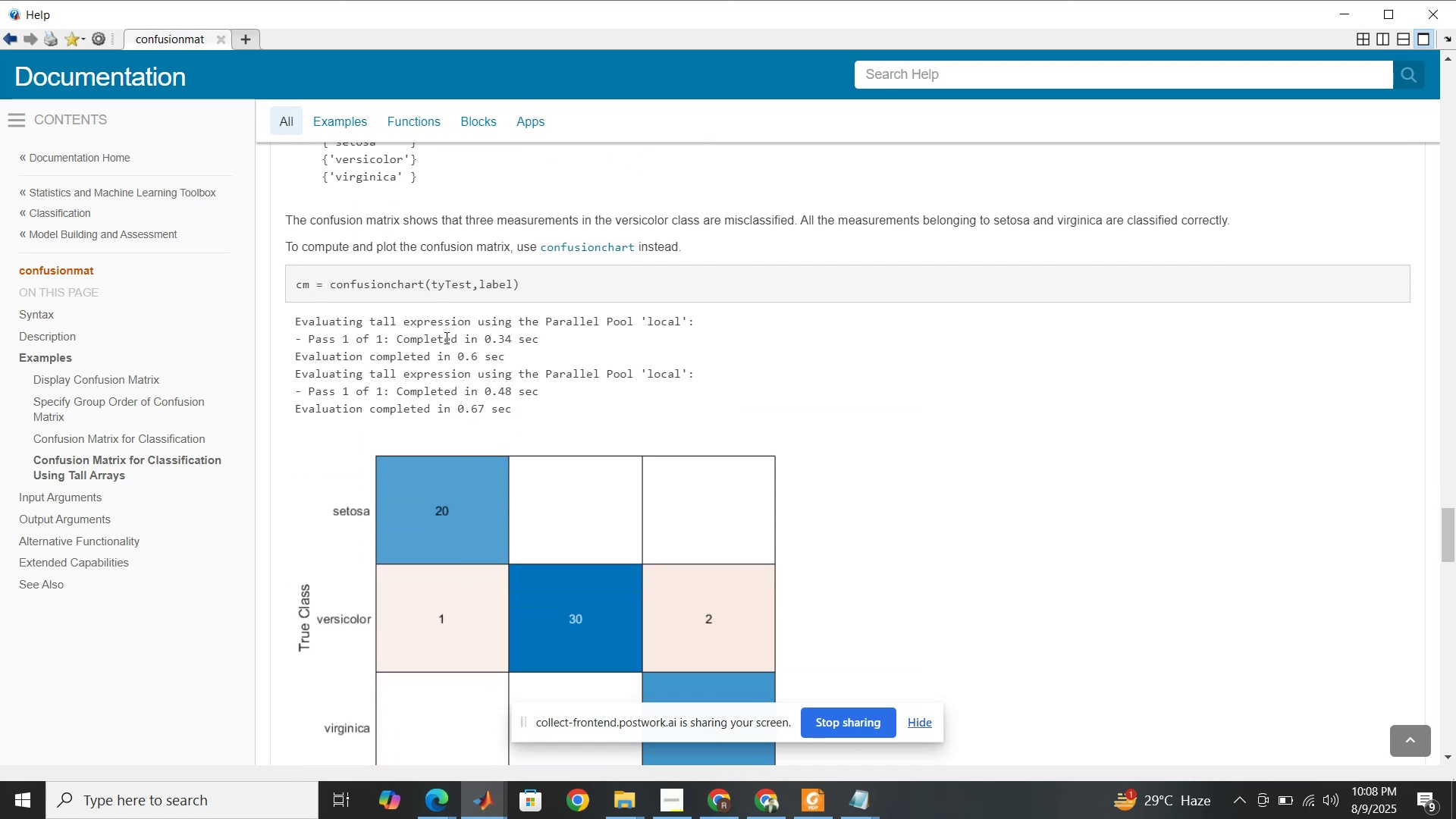 
wait(8.6)
 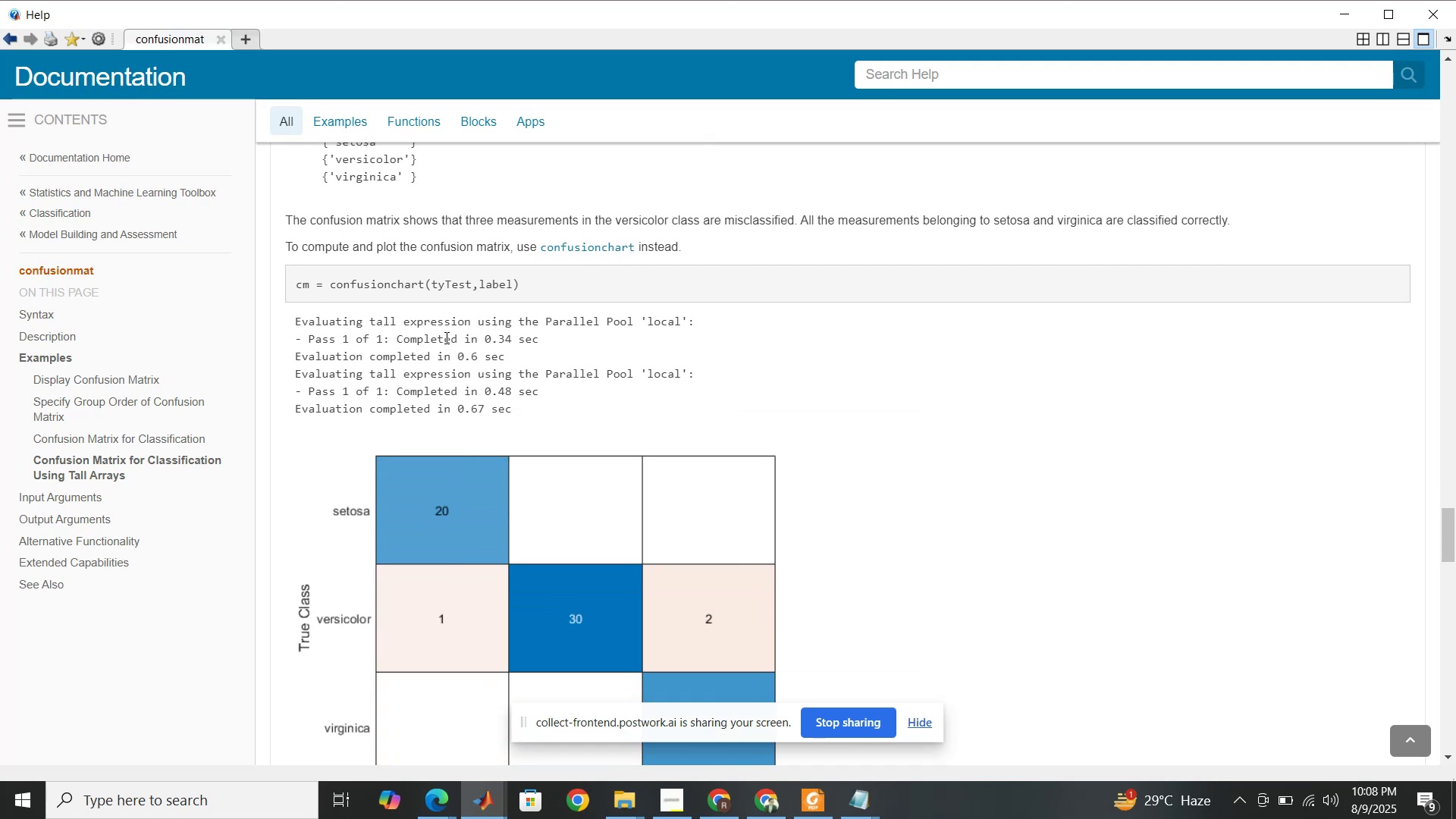 
scroll: coordinate [445, 337], scroll_direction: down, amount: 3.0
 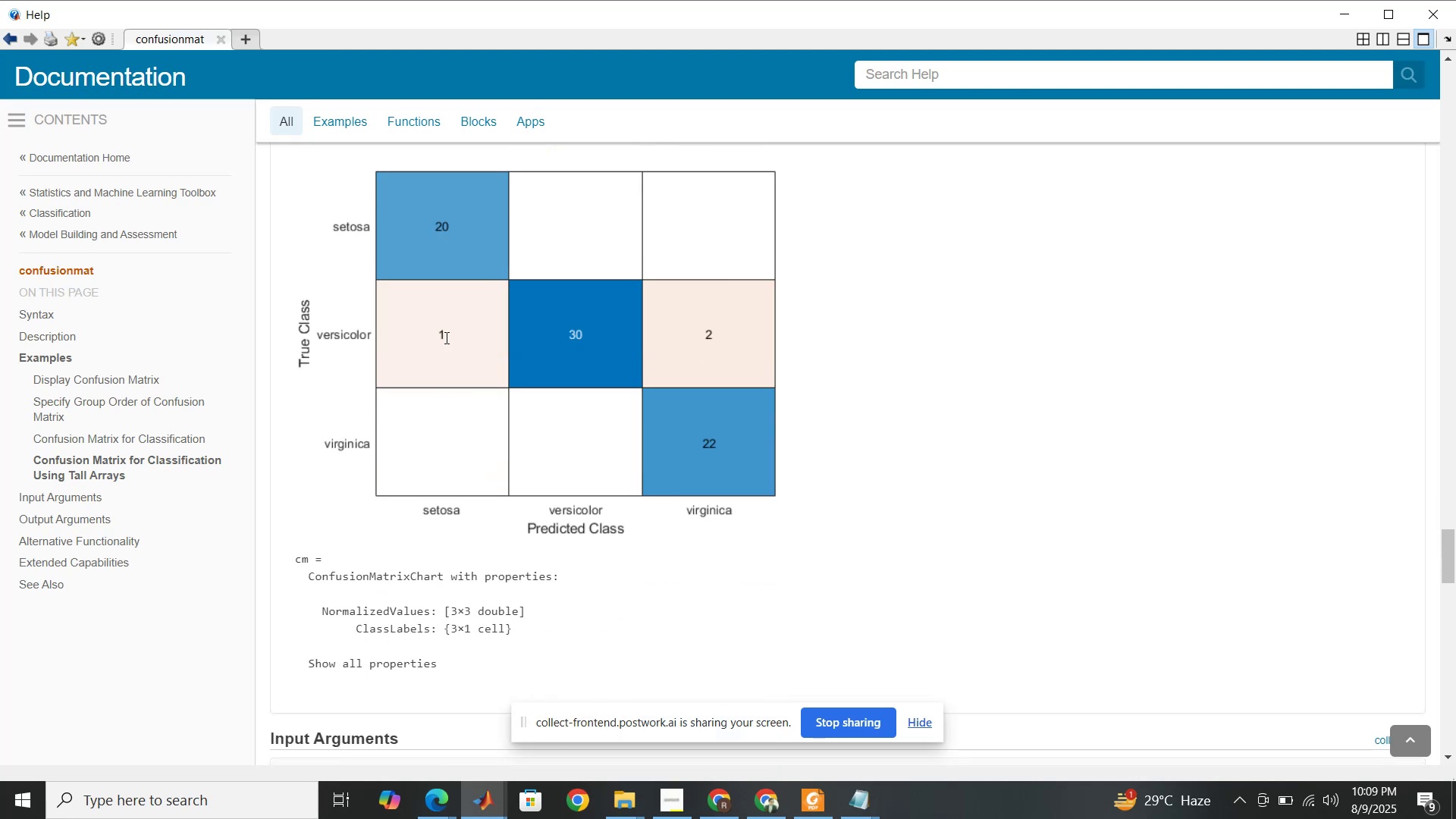 
scroll: coordinate [445, 337], scroll_direction: up, amount: 5.0
 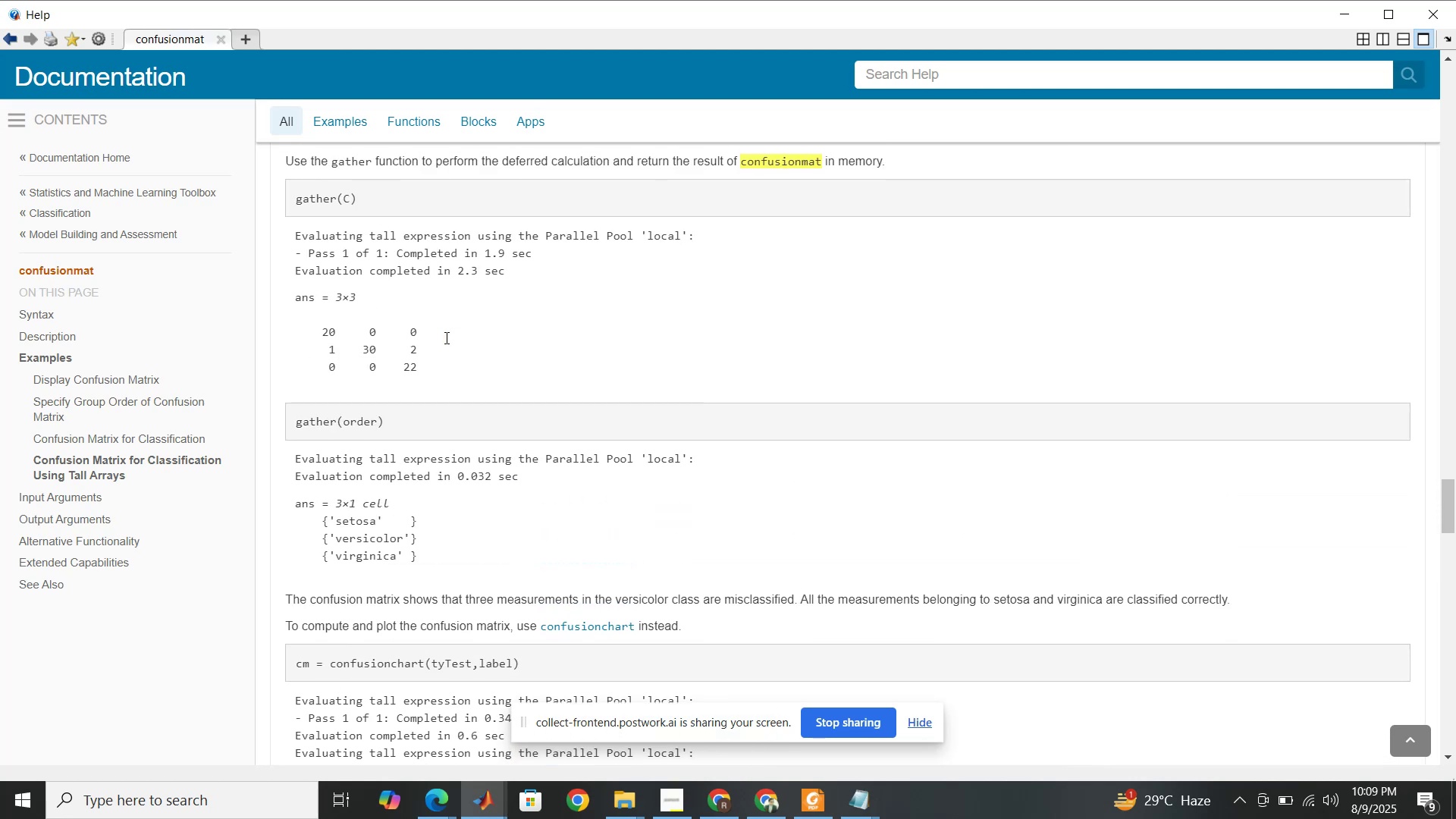 
scroll: coordinate [510, 394], scroll_direction: down, amount: 4.0
 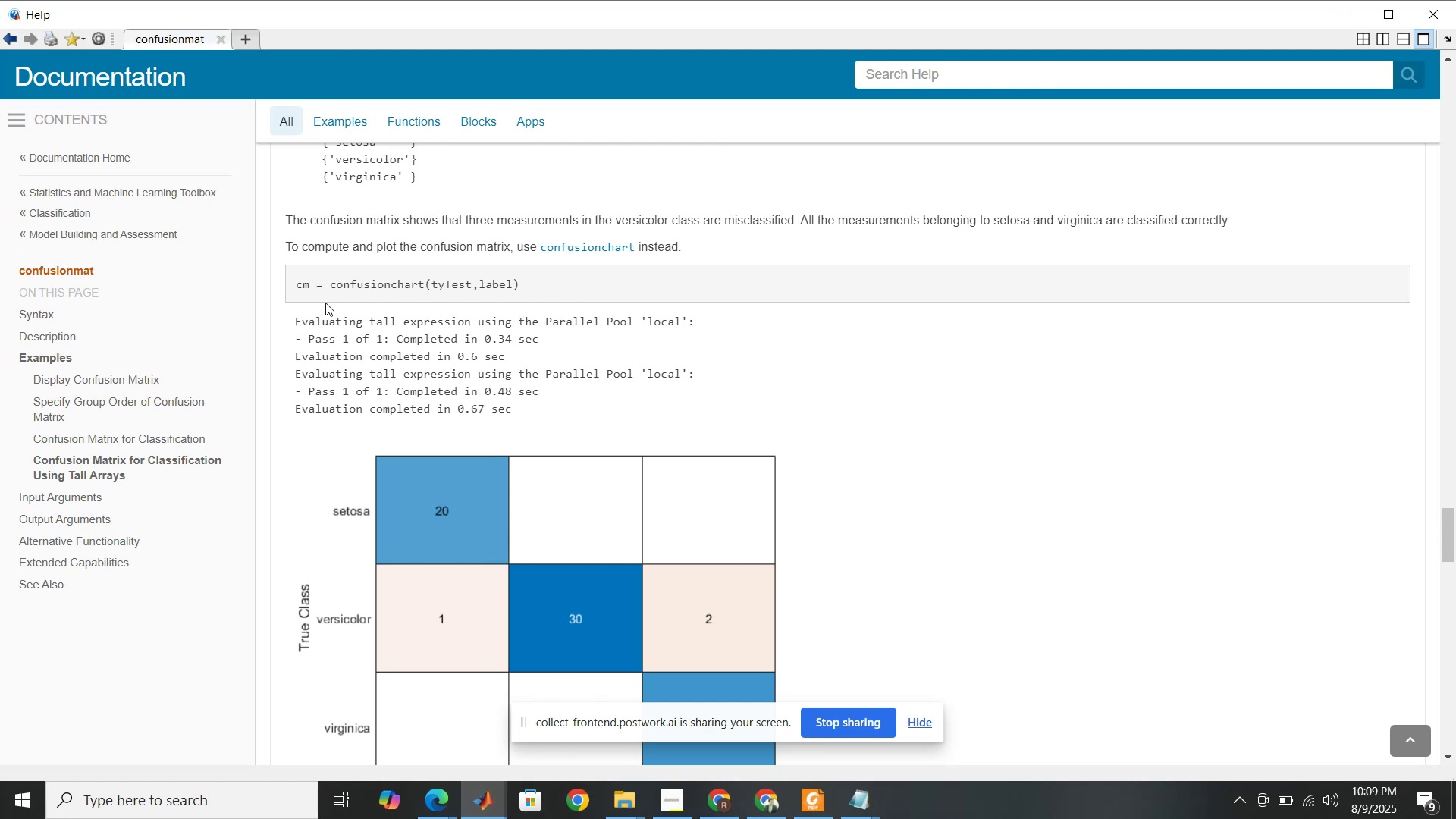 
double_click([352, 284])
 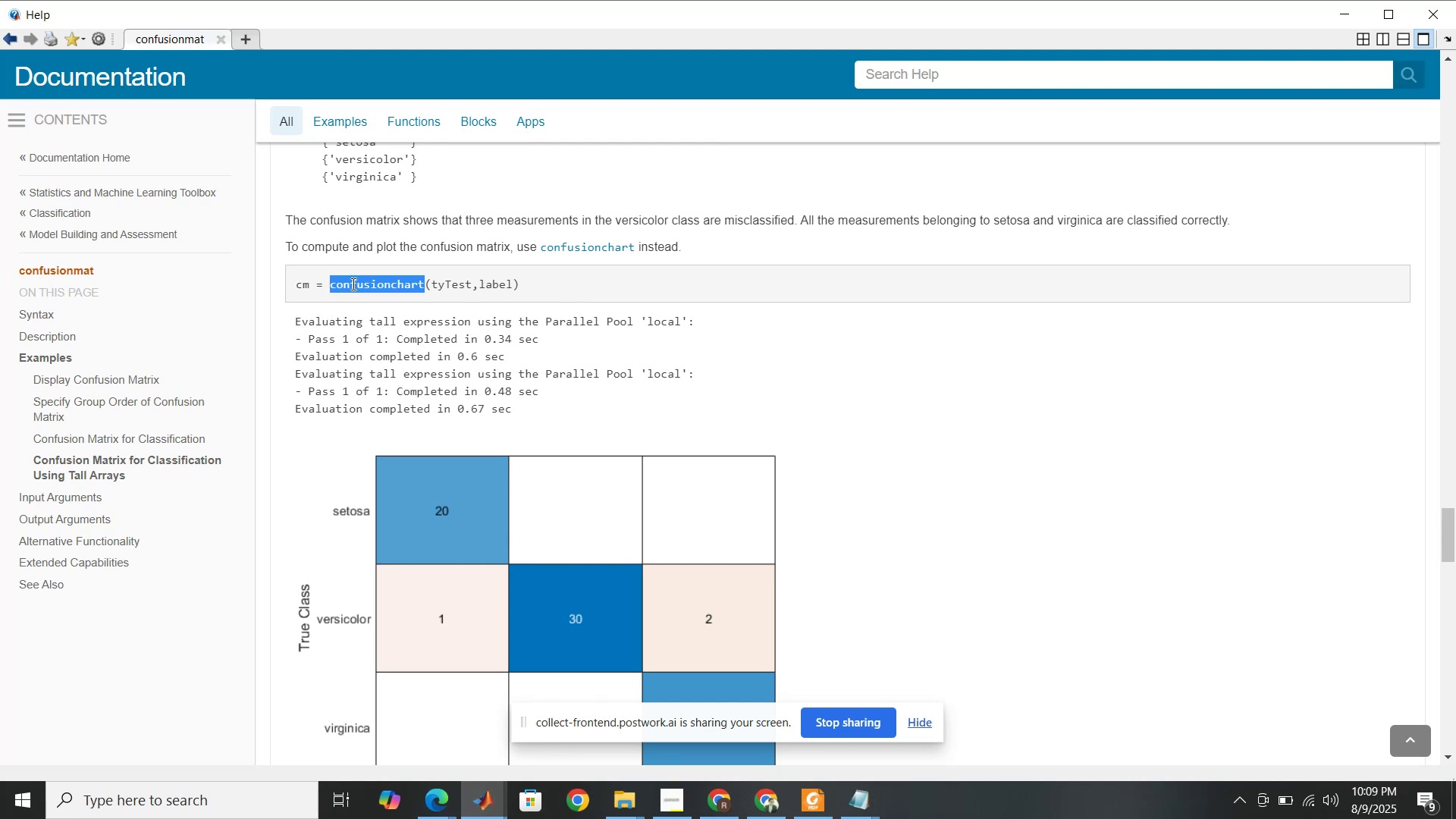 
key(Control+C)
 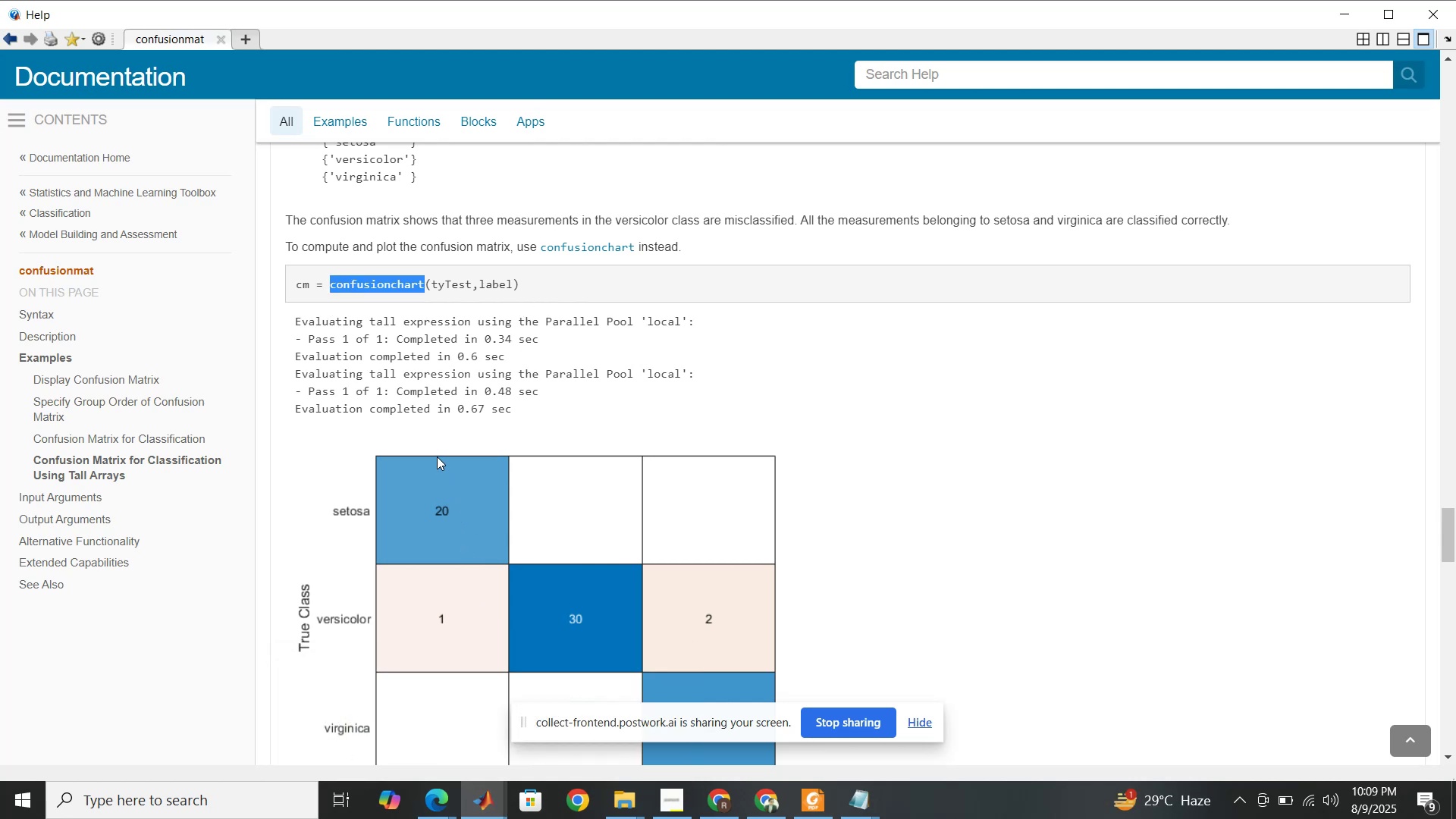 
wait(5.22)
 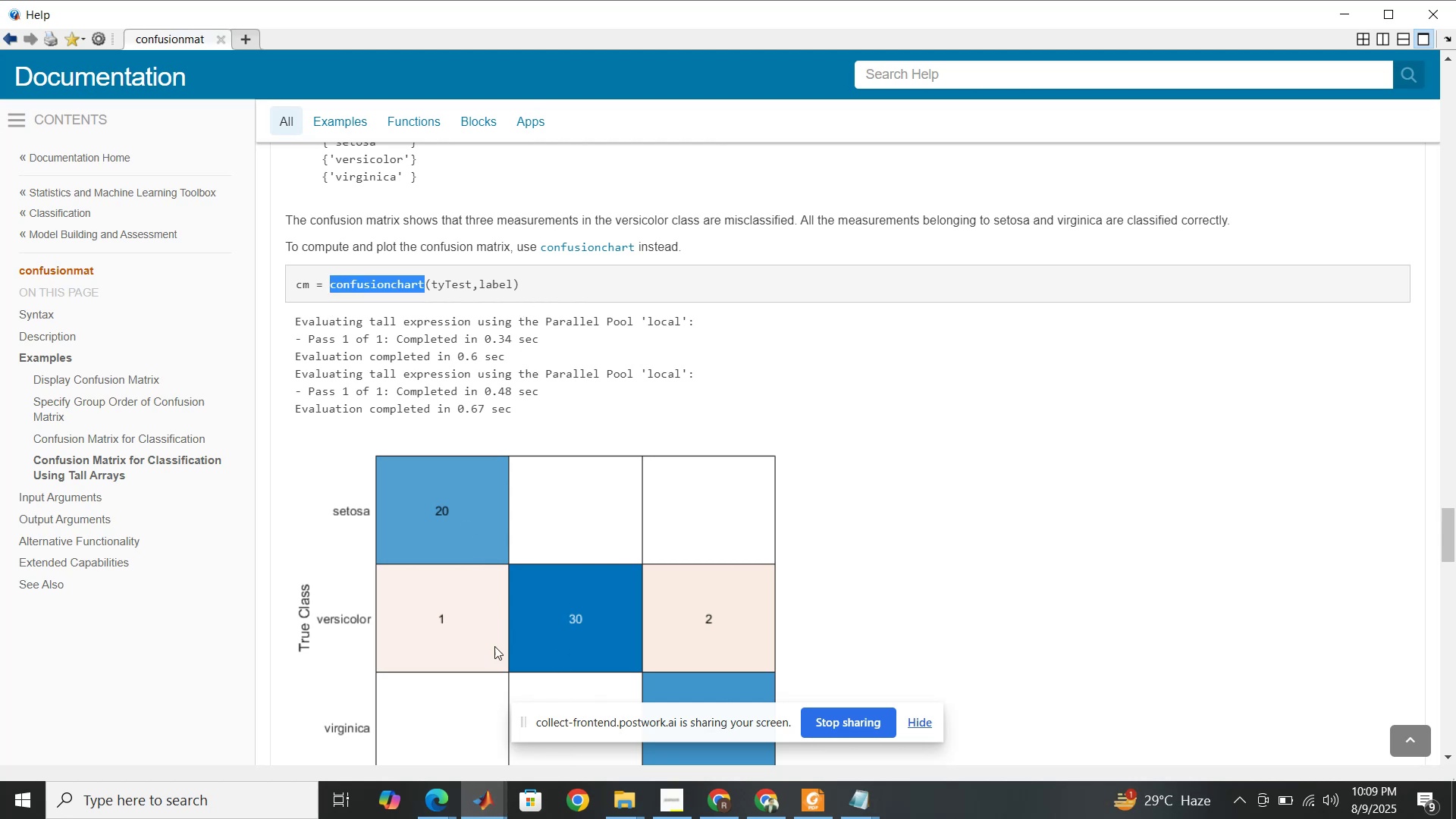 
hold_key(key=ControlLeft, duration=0.85)
 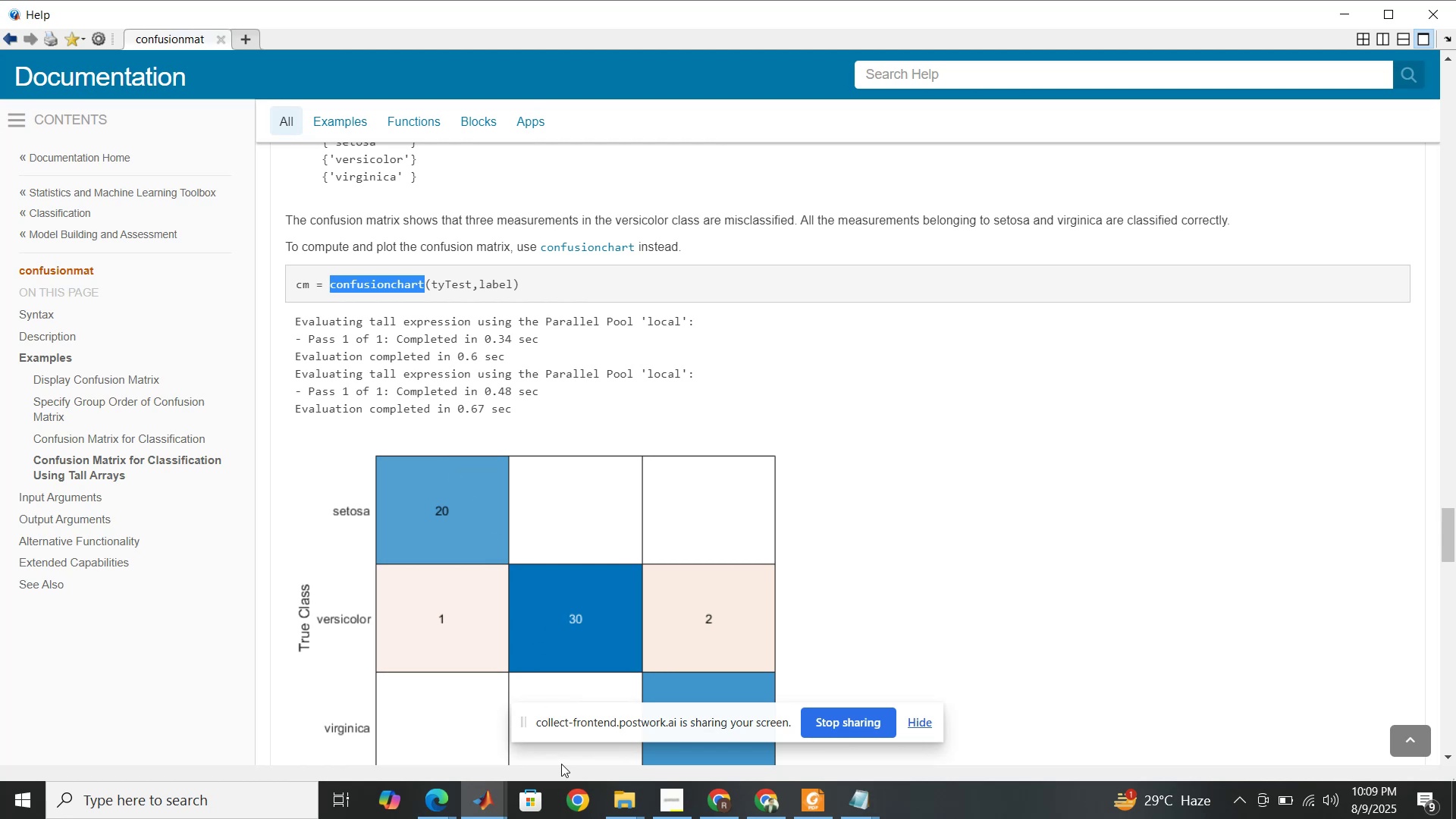 
hold_key(key=C, duration=0.33)
 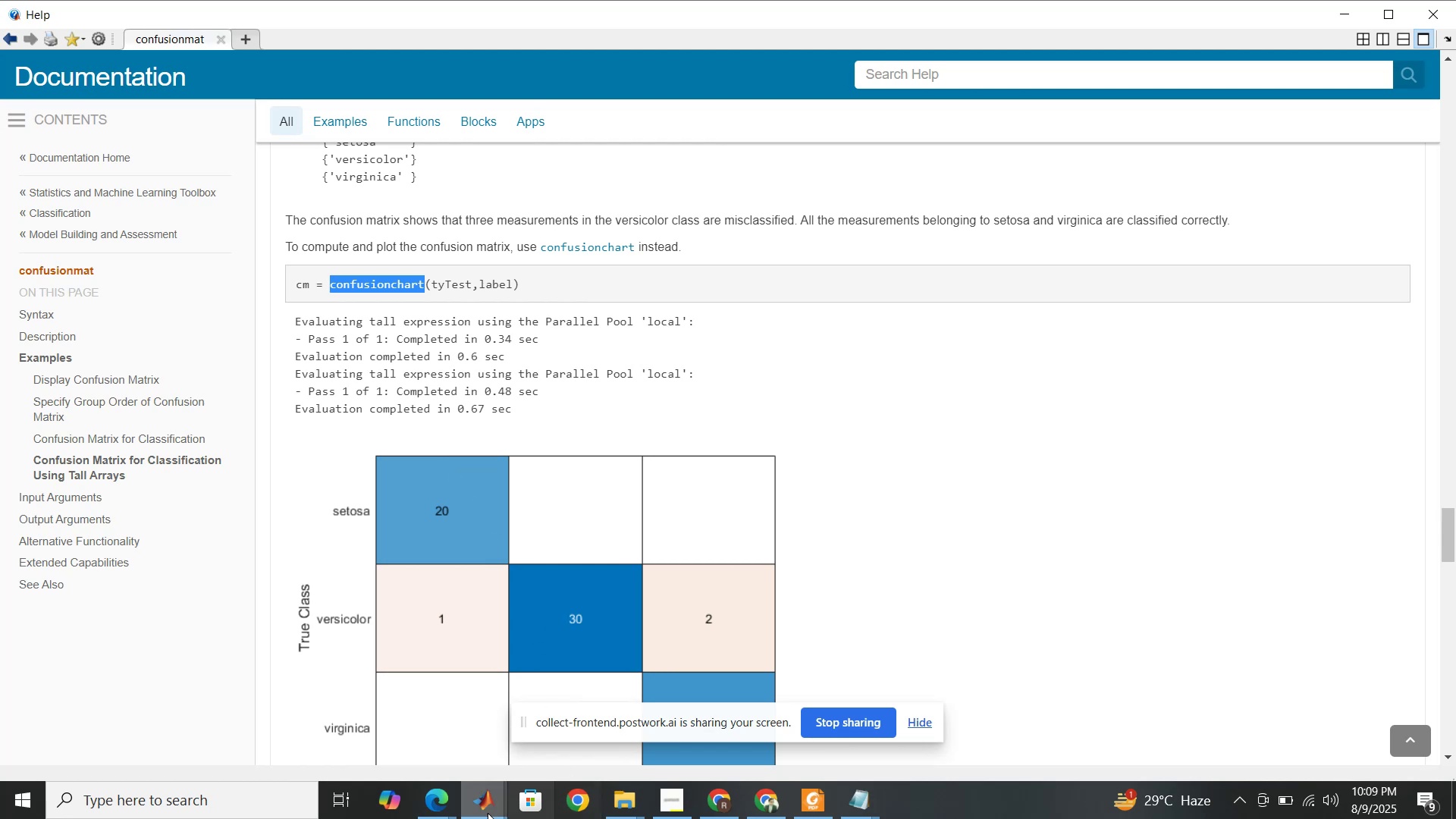 
left_click([486, 813])
 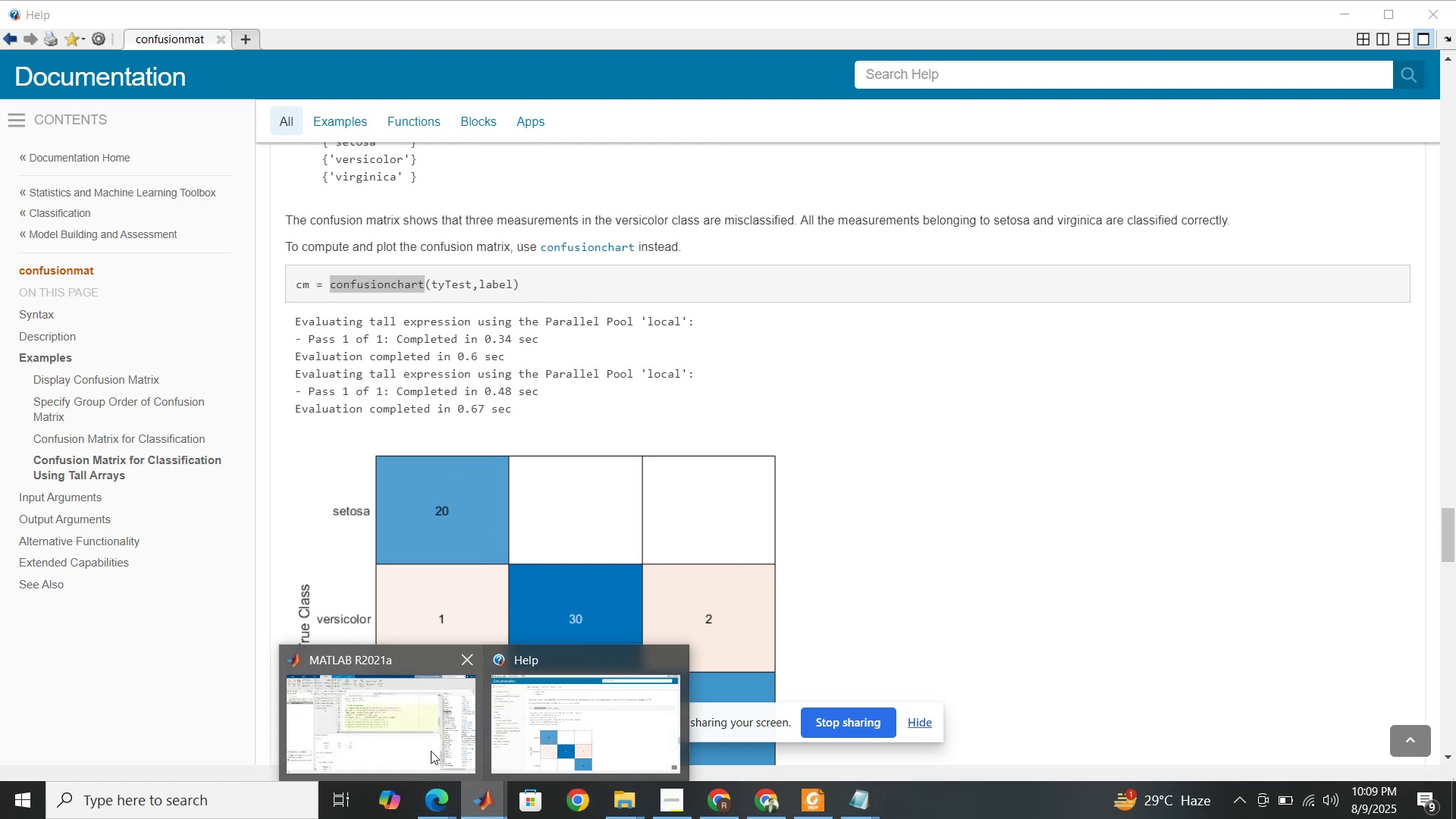 
left_click([428, 749])
 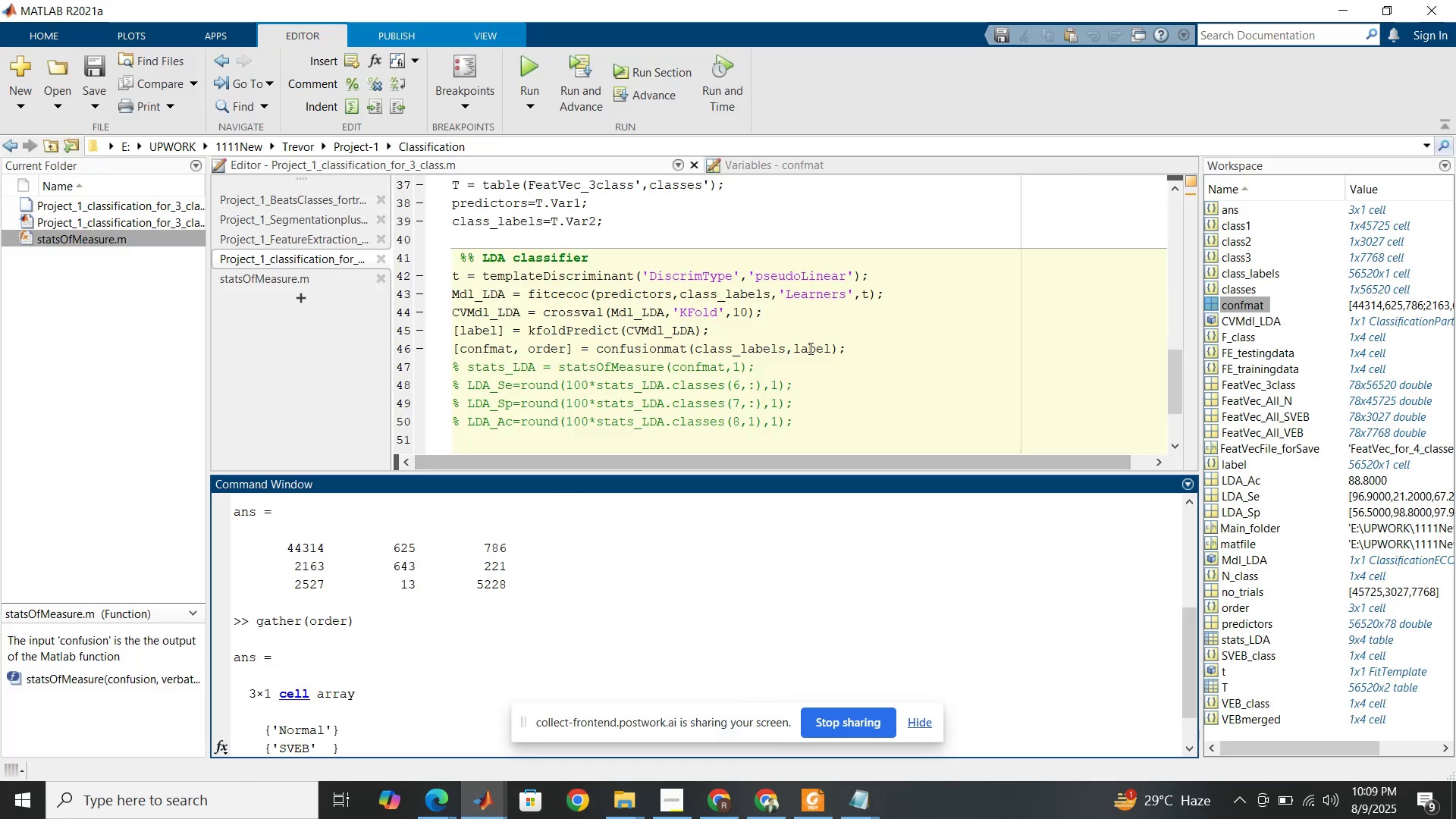 
left_click([861, 347])
 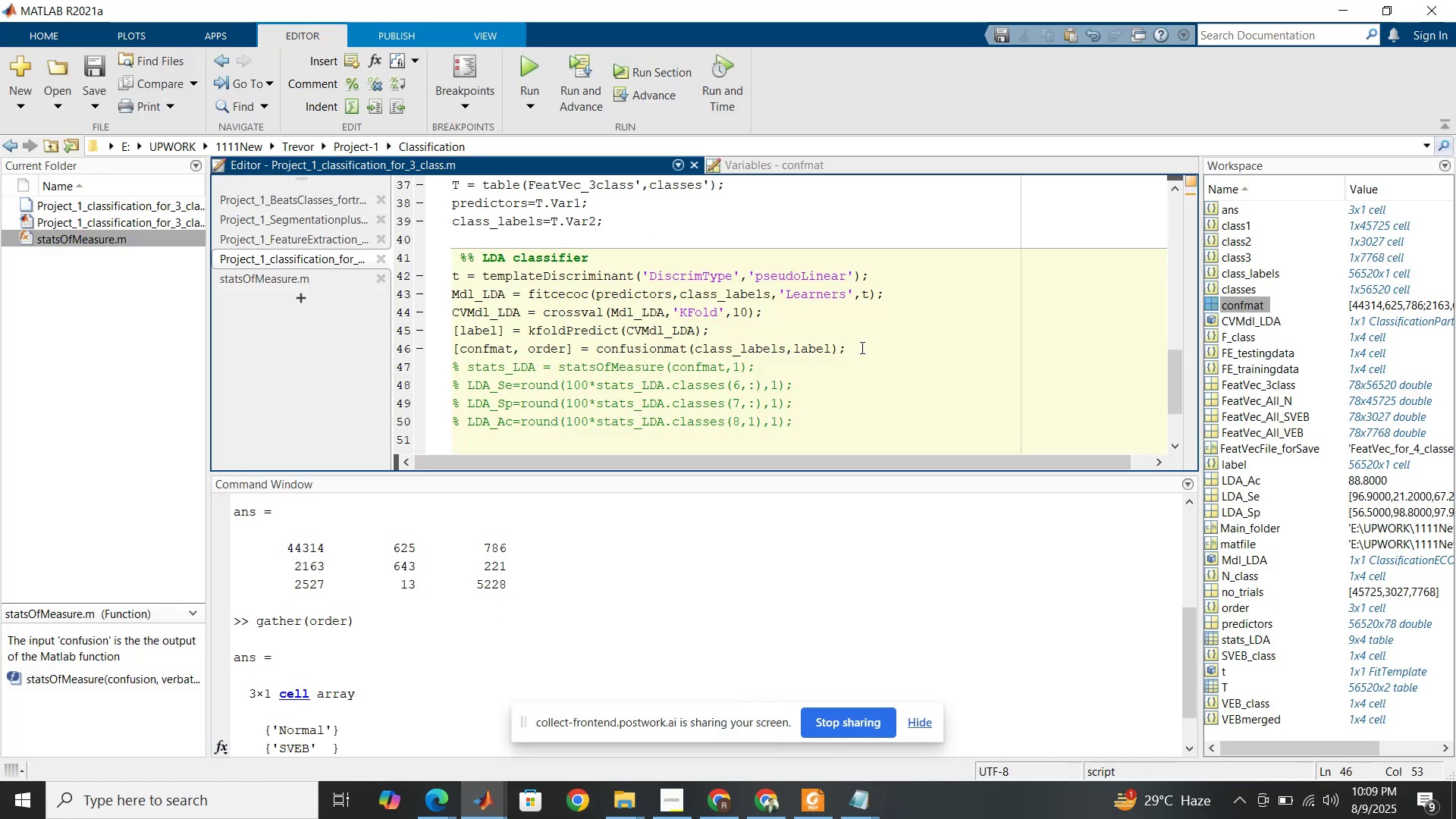 
key(Enter)
 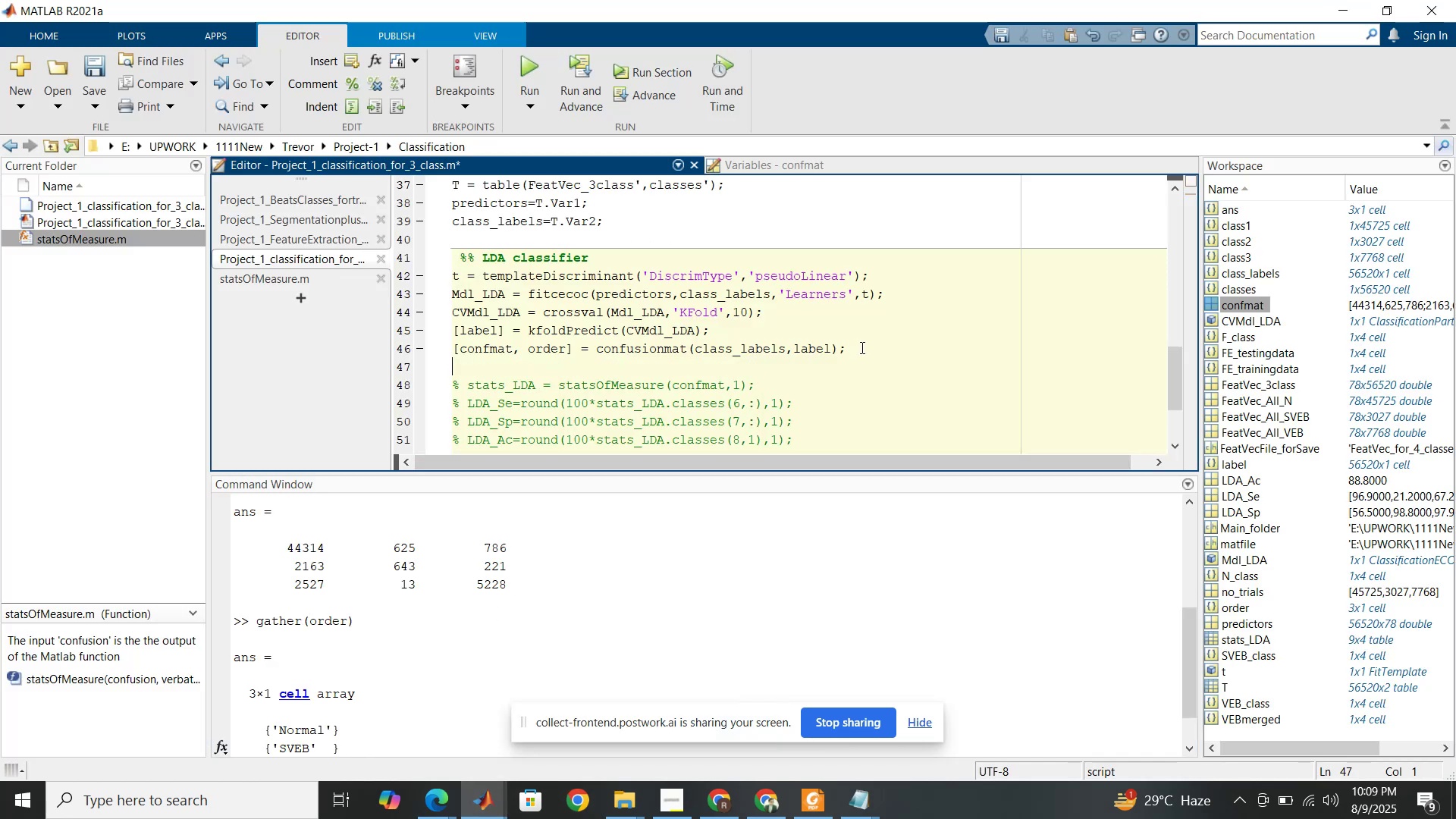 
key(Enter)
 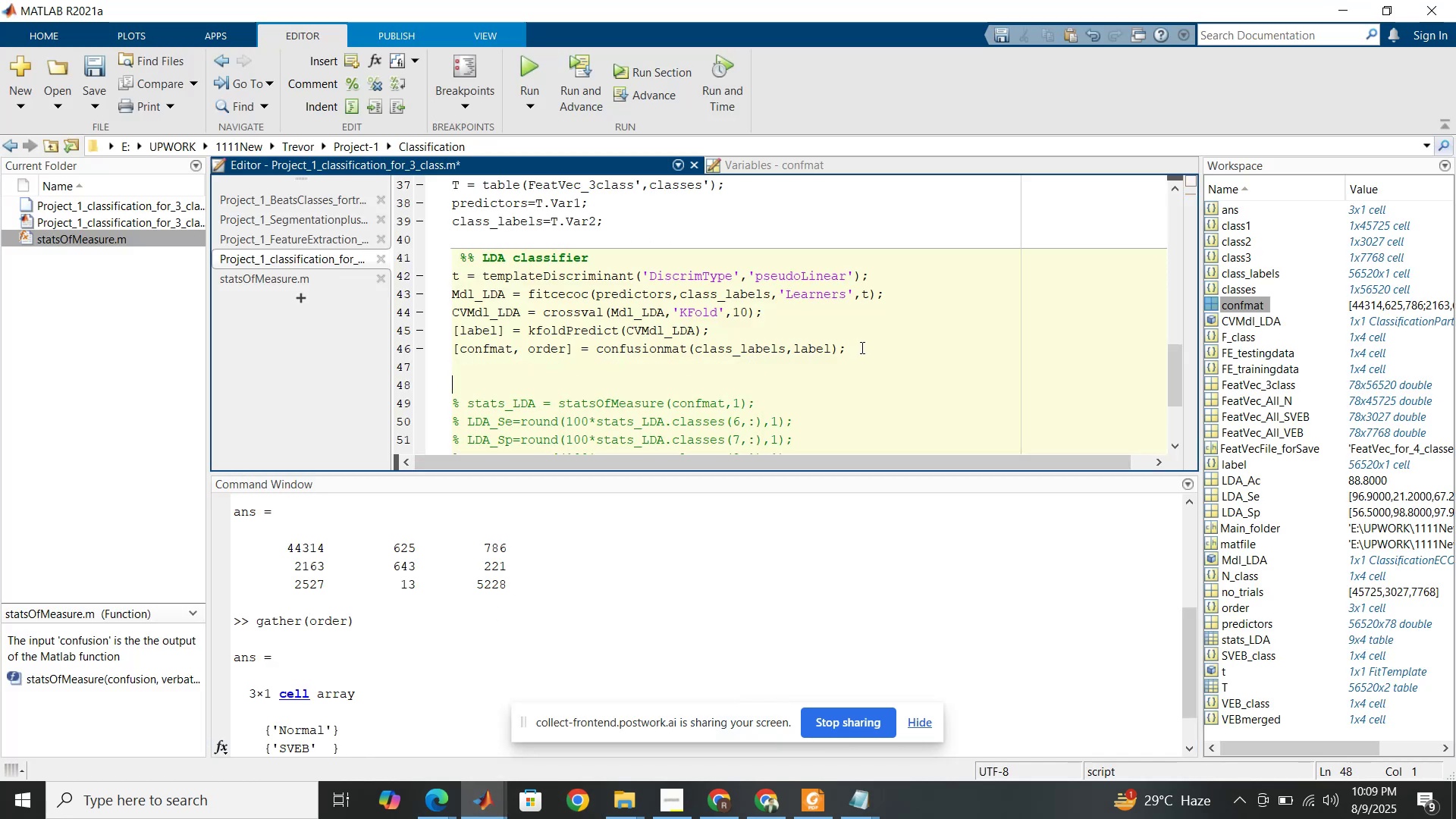 
key(Control+V)
 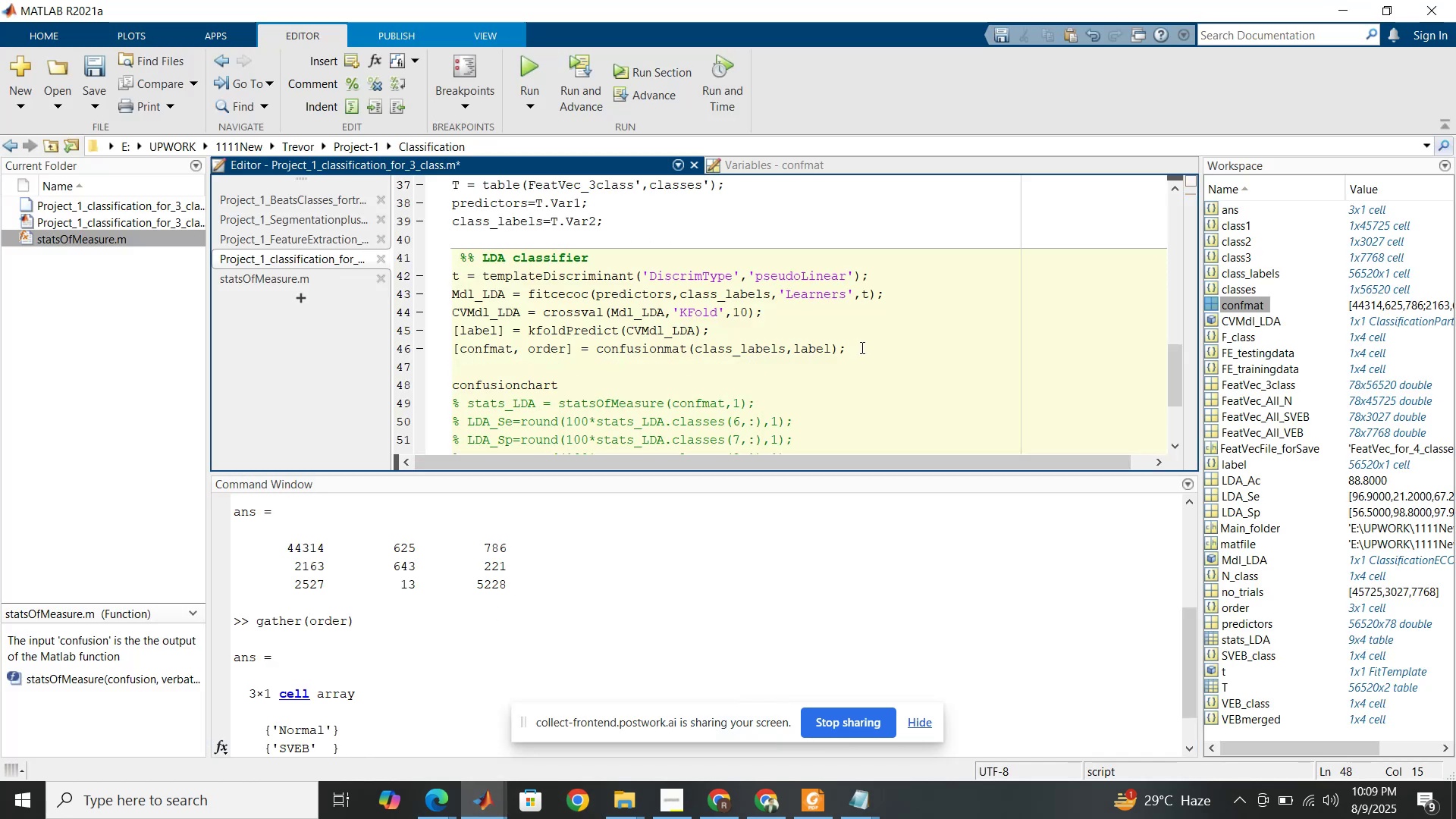 
type(())
 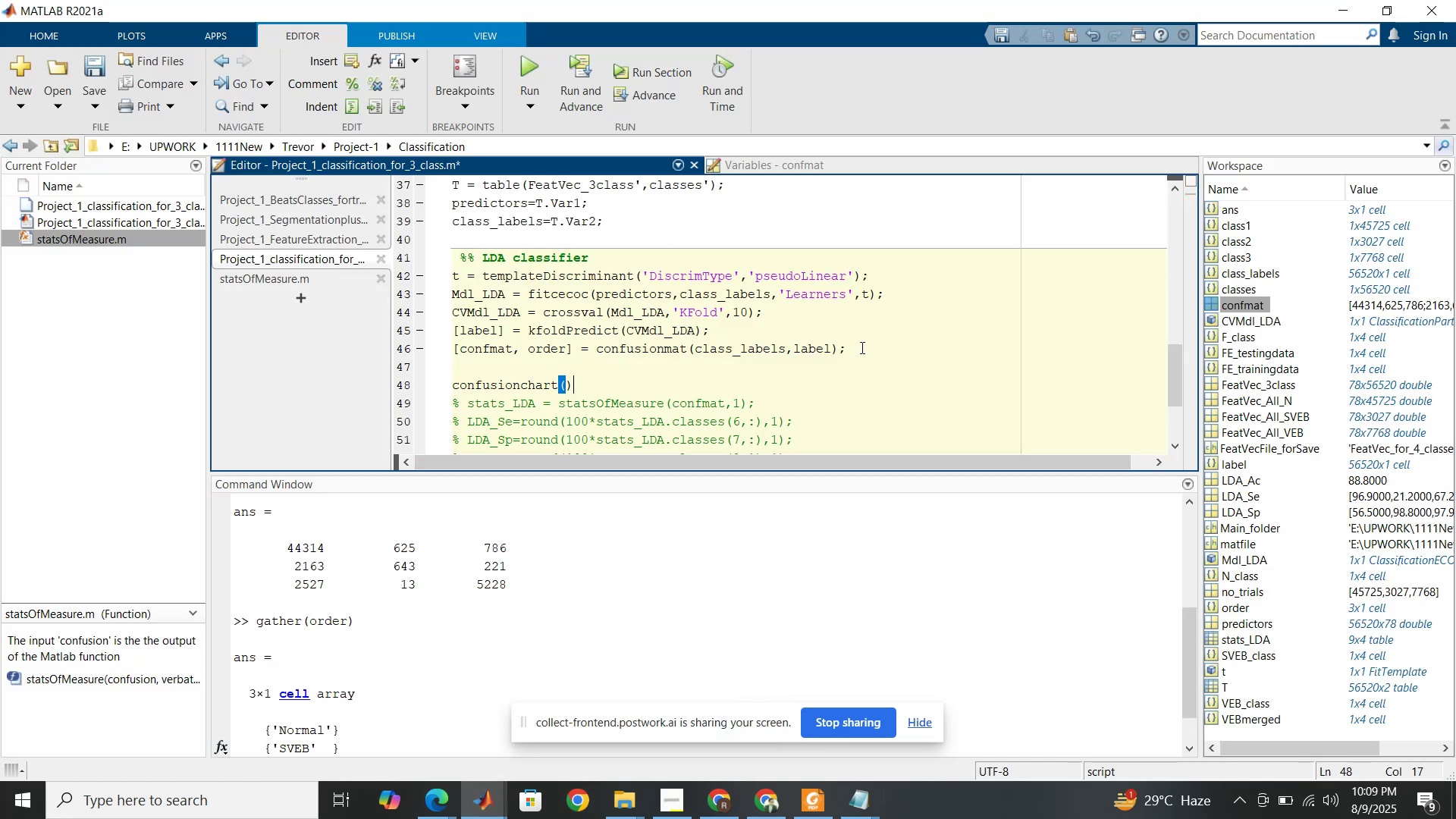 
key(ArrowLeft)
 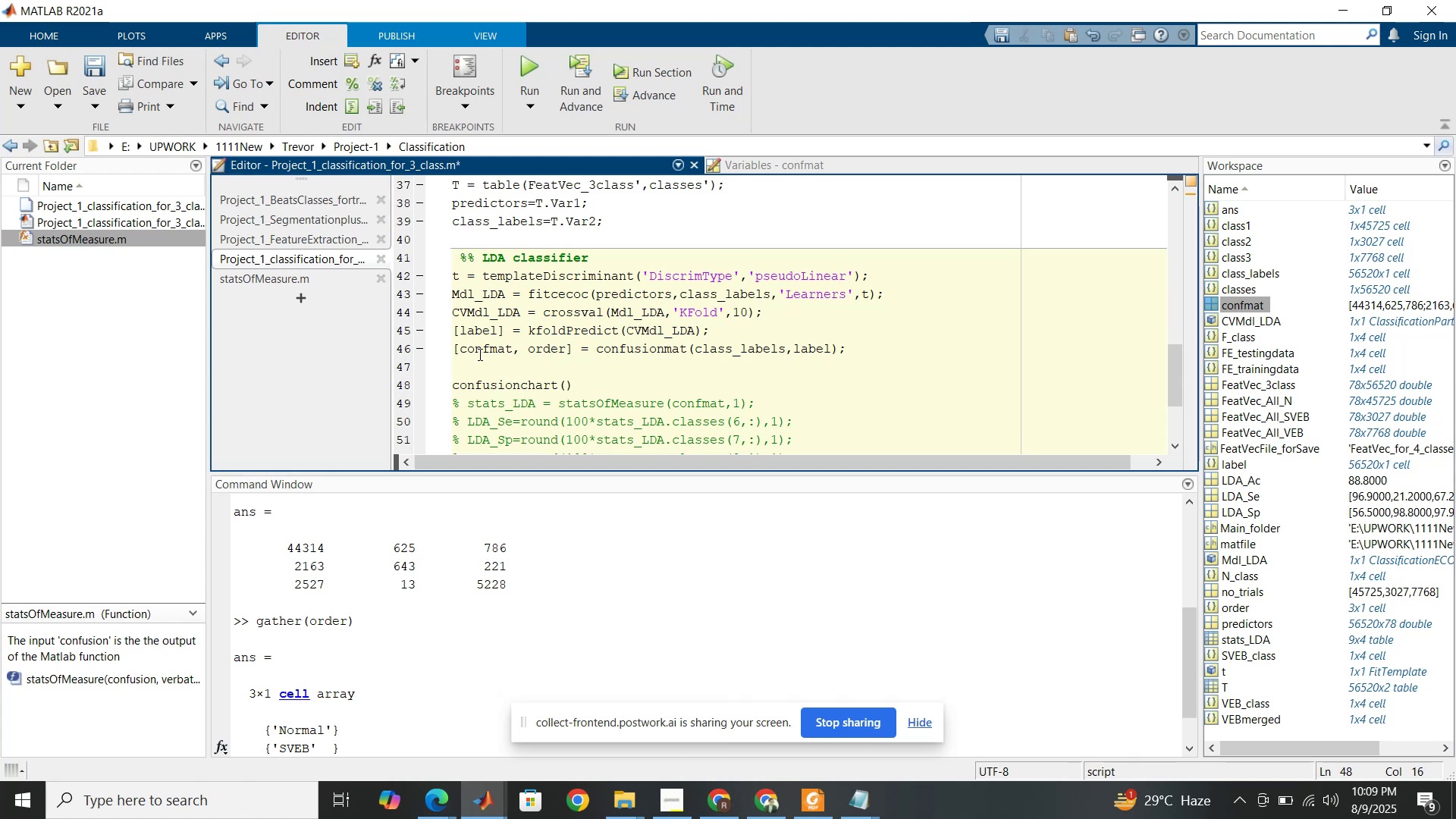 
double_click([483, 350])
 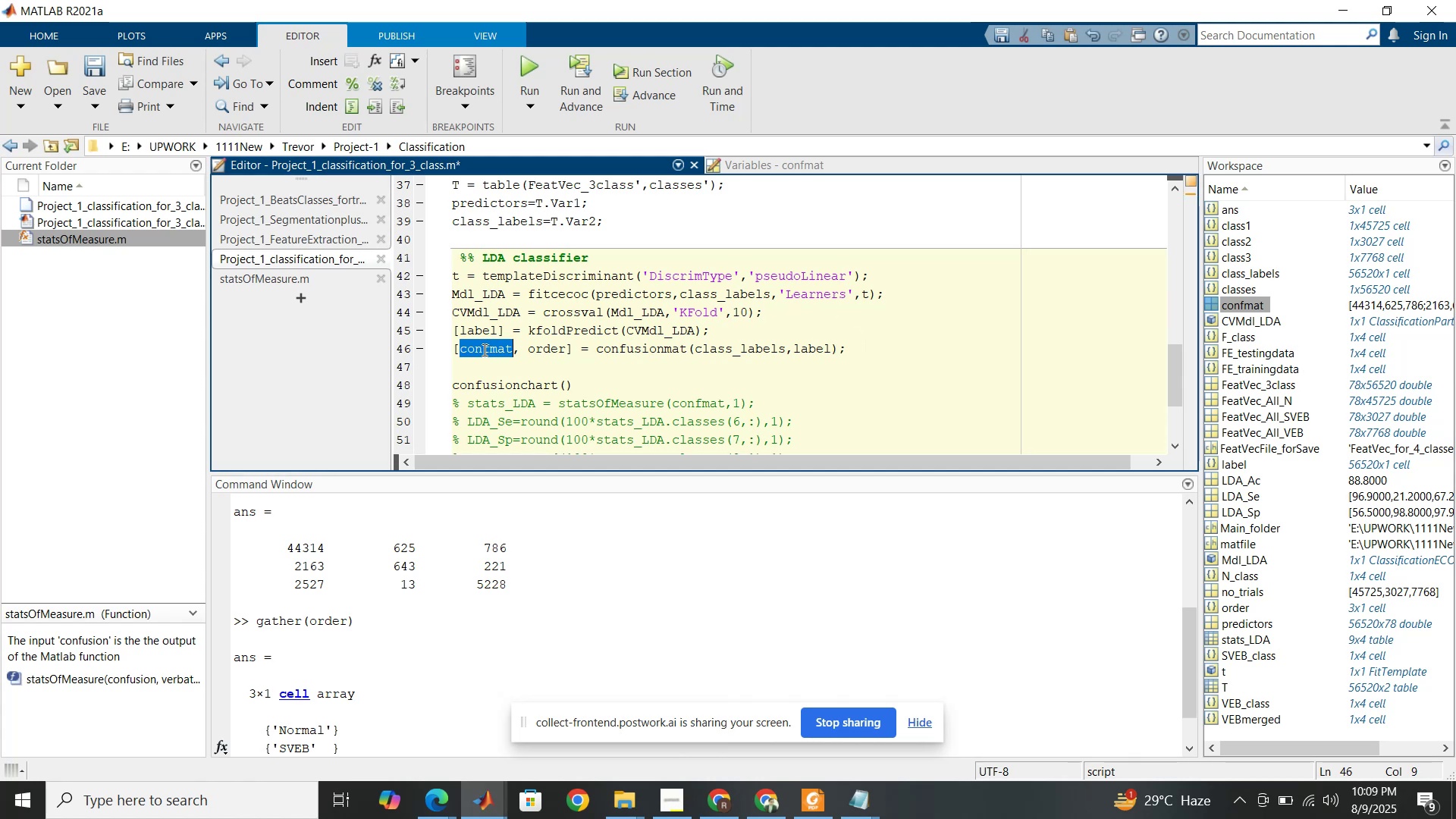 
key(Control+C)
 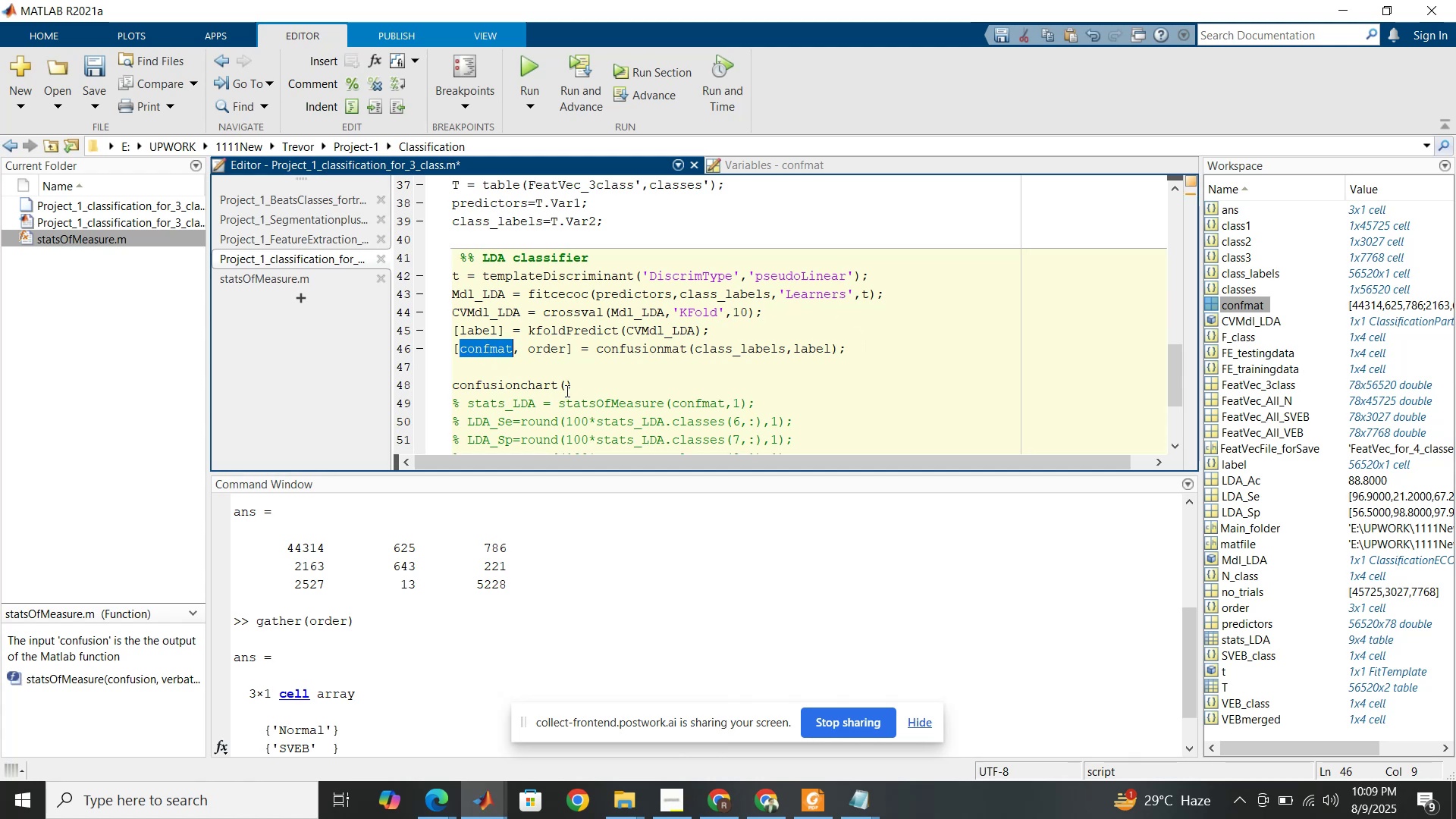 
left_click([566, 391])
 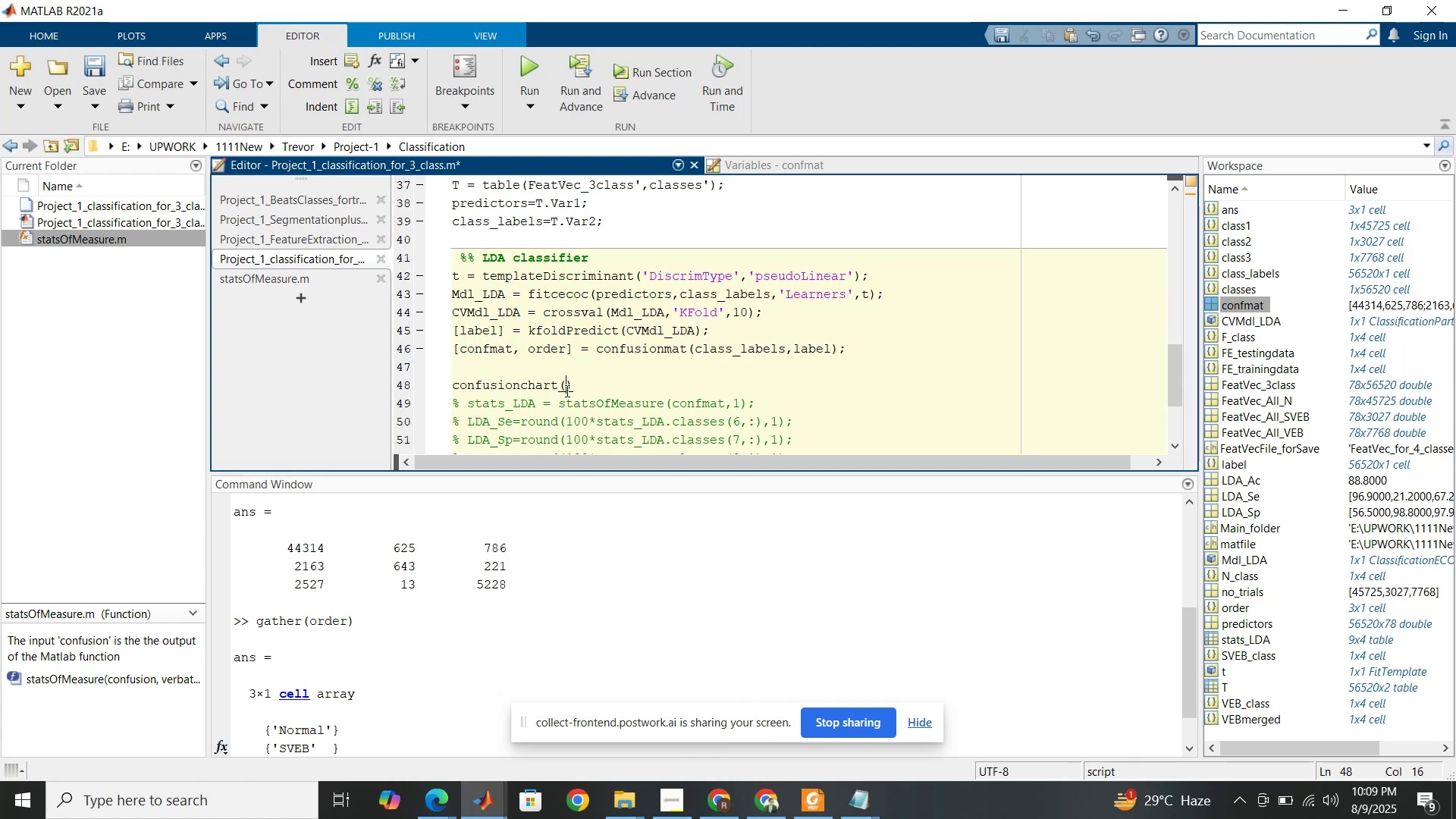 
key(Control+V)
 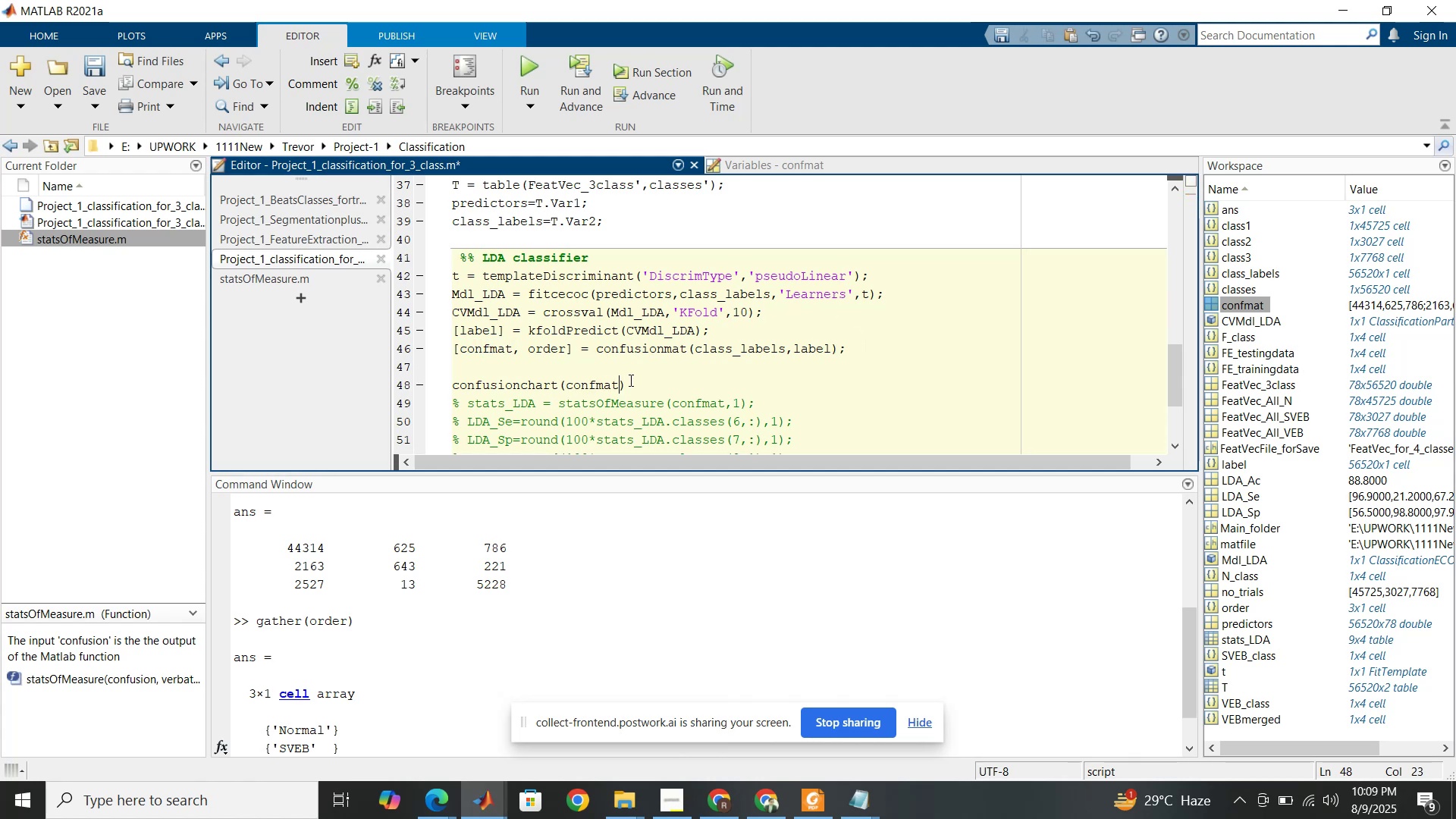 
left_click([630, 380])
 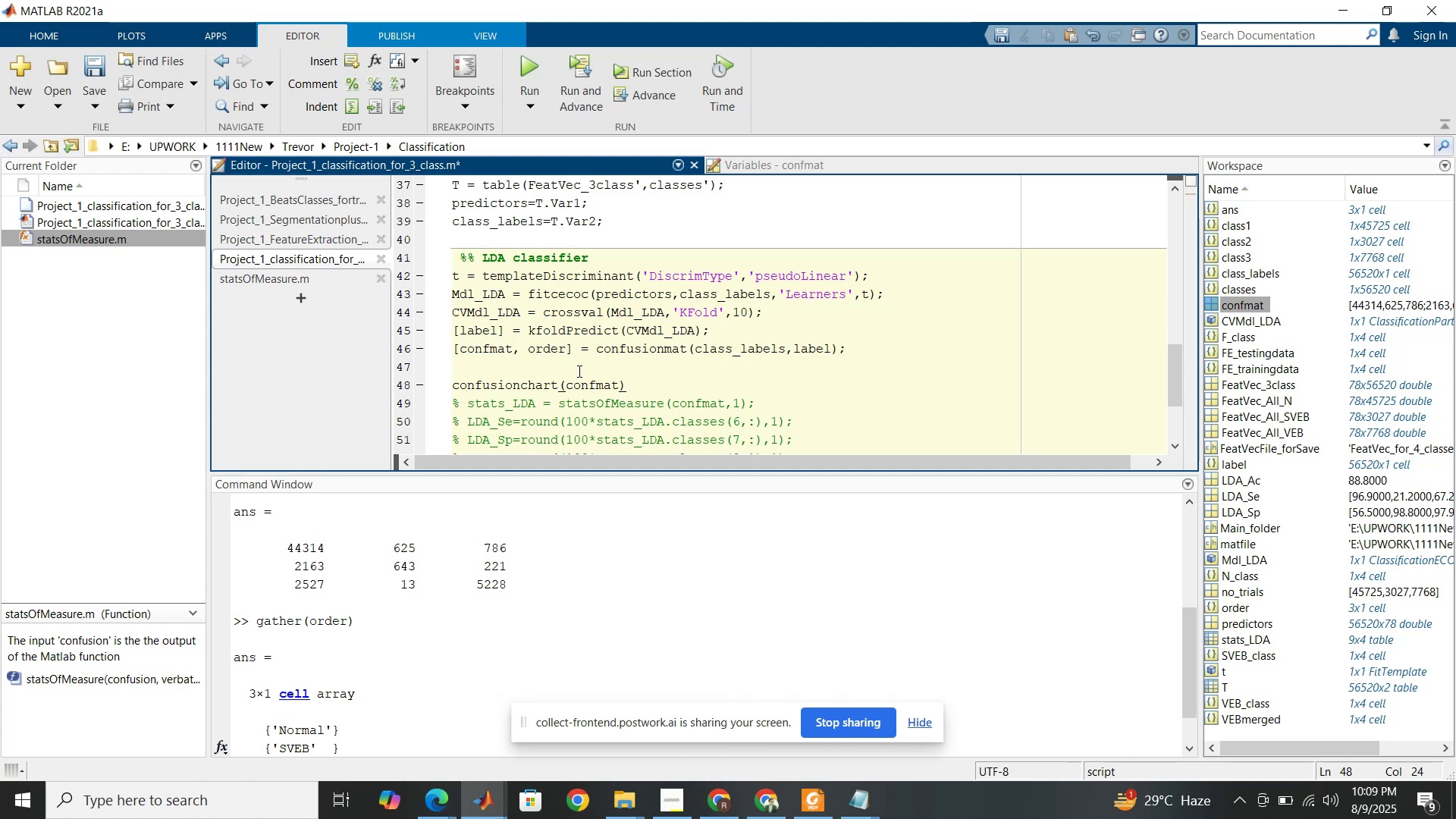 
left_click([576, 369])
 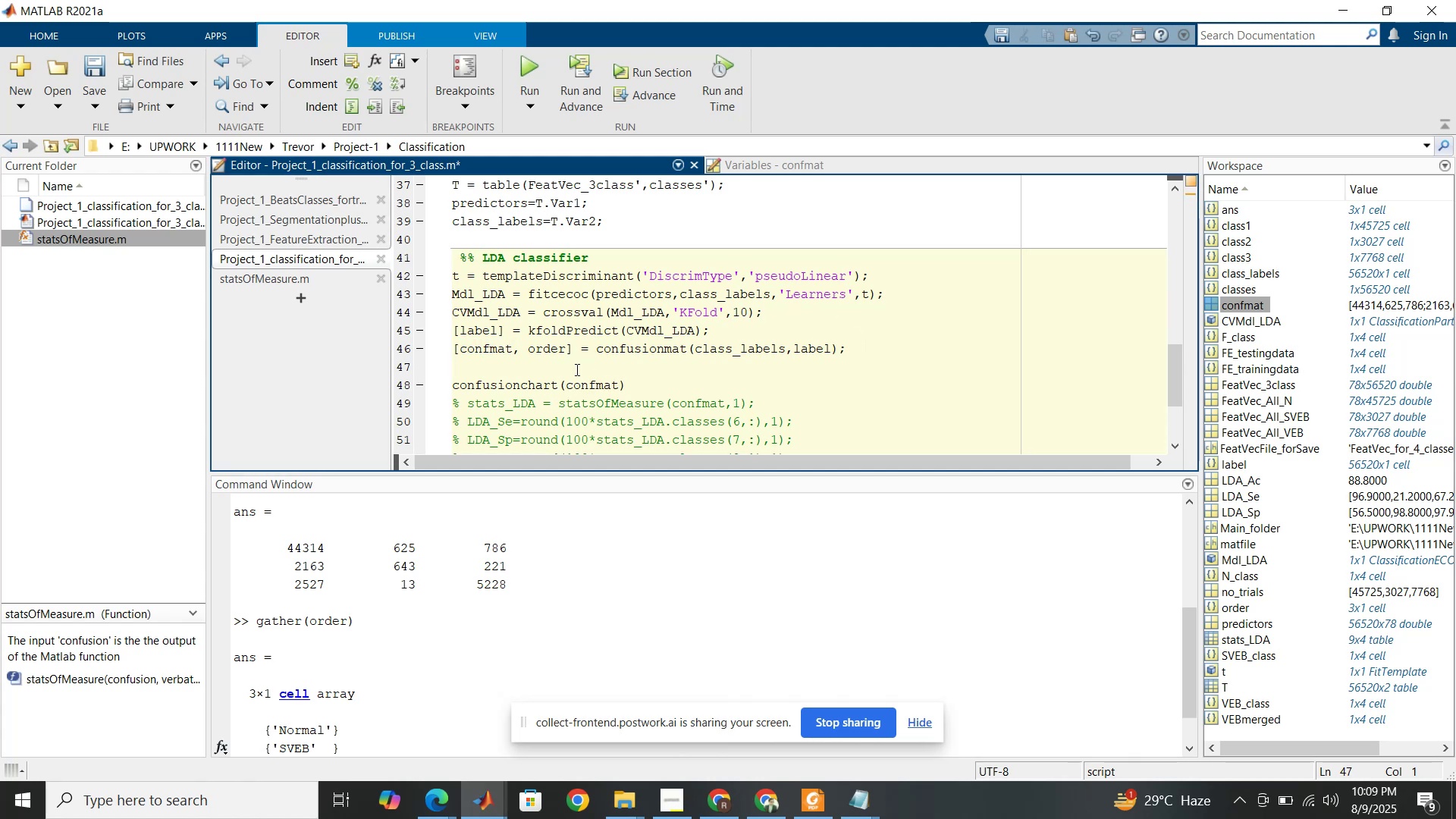 
type(%%)
 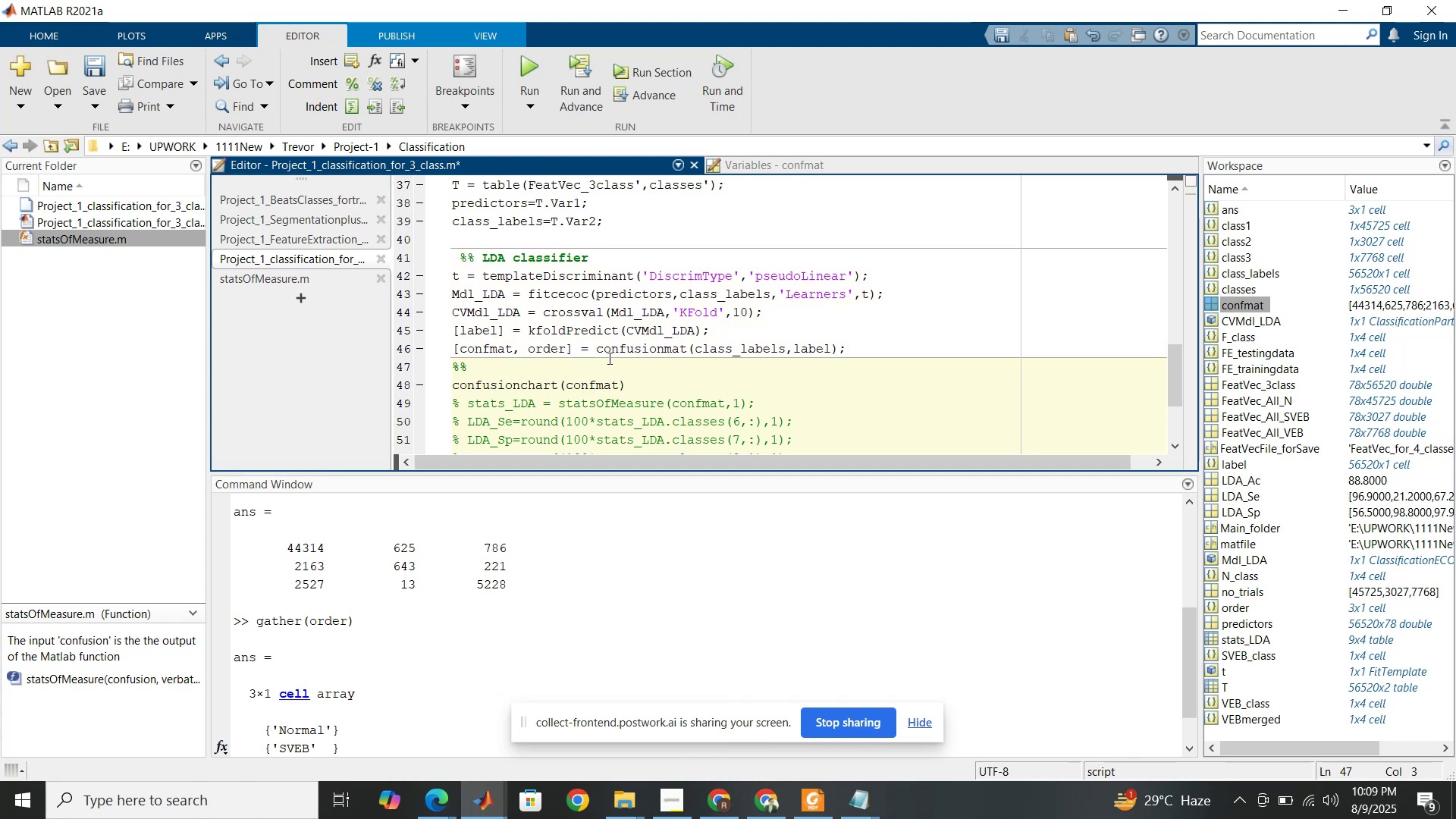 
left_click([642, 372])
 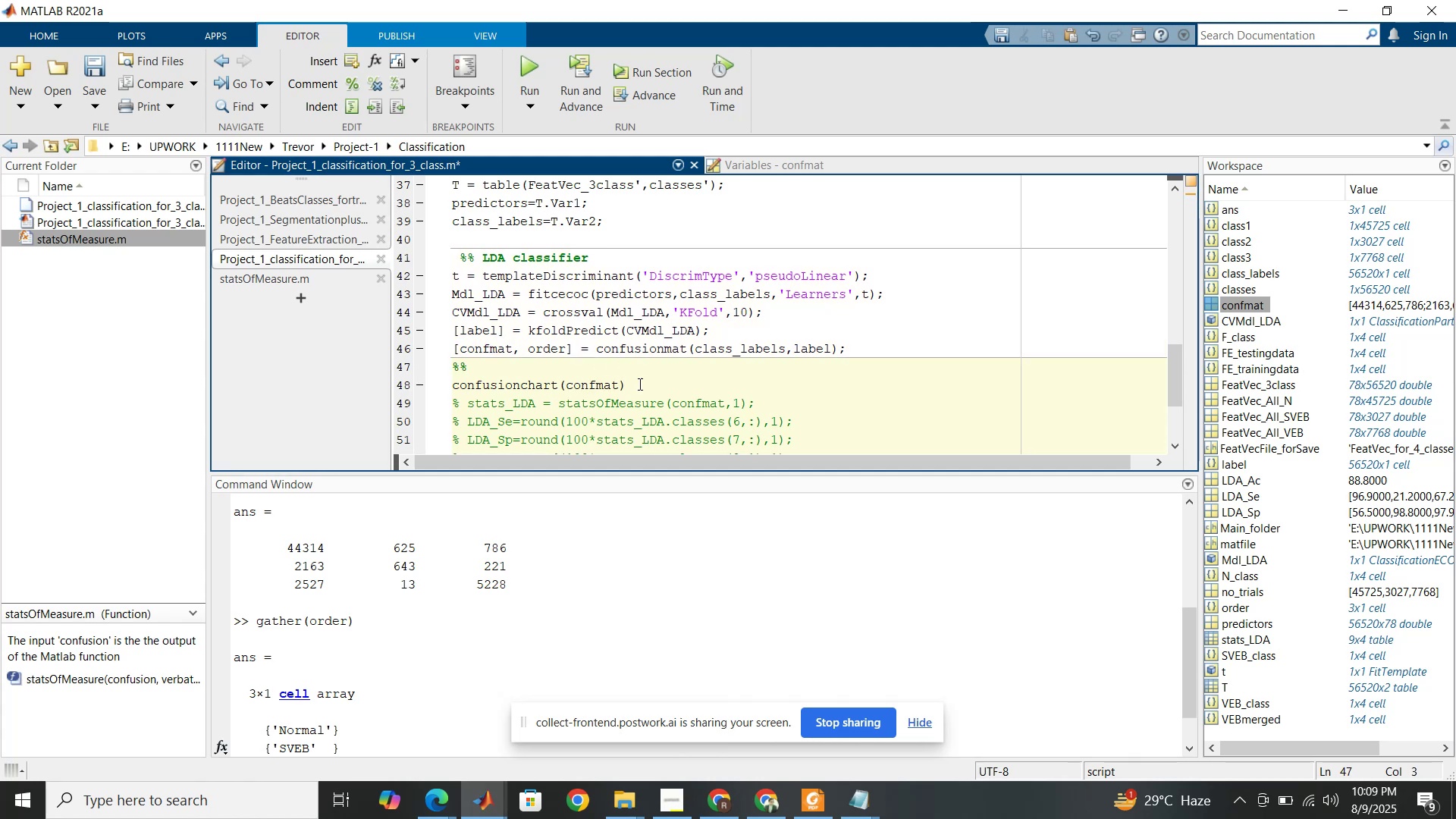 
left_click([639, 386])
 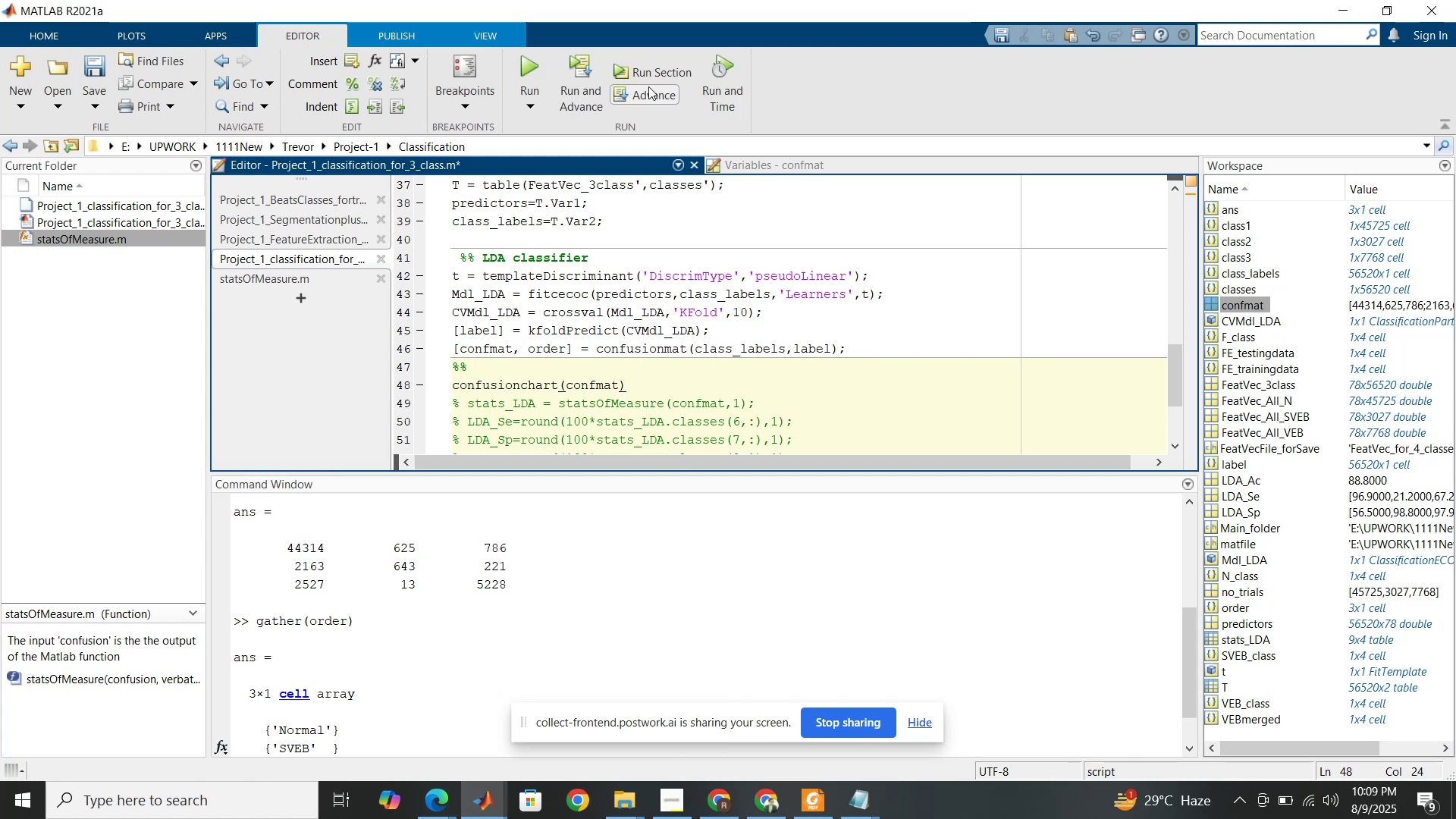 
left_click([650, 78])
 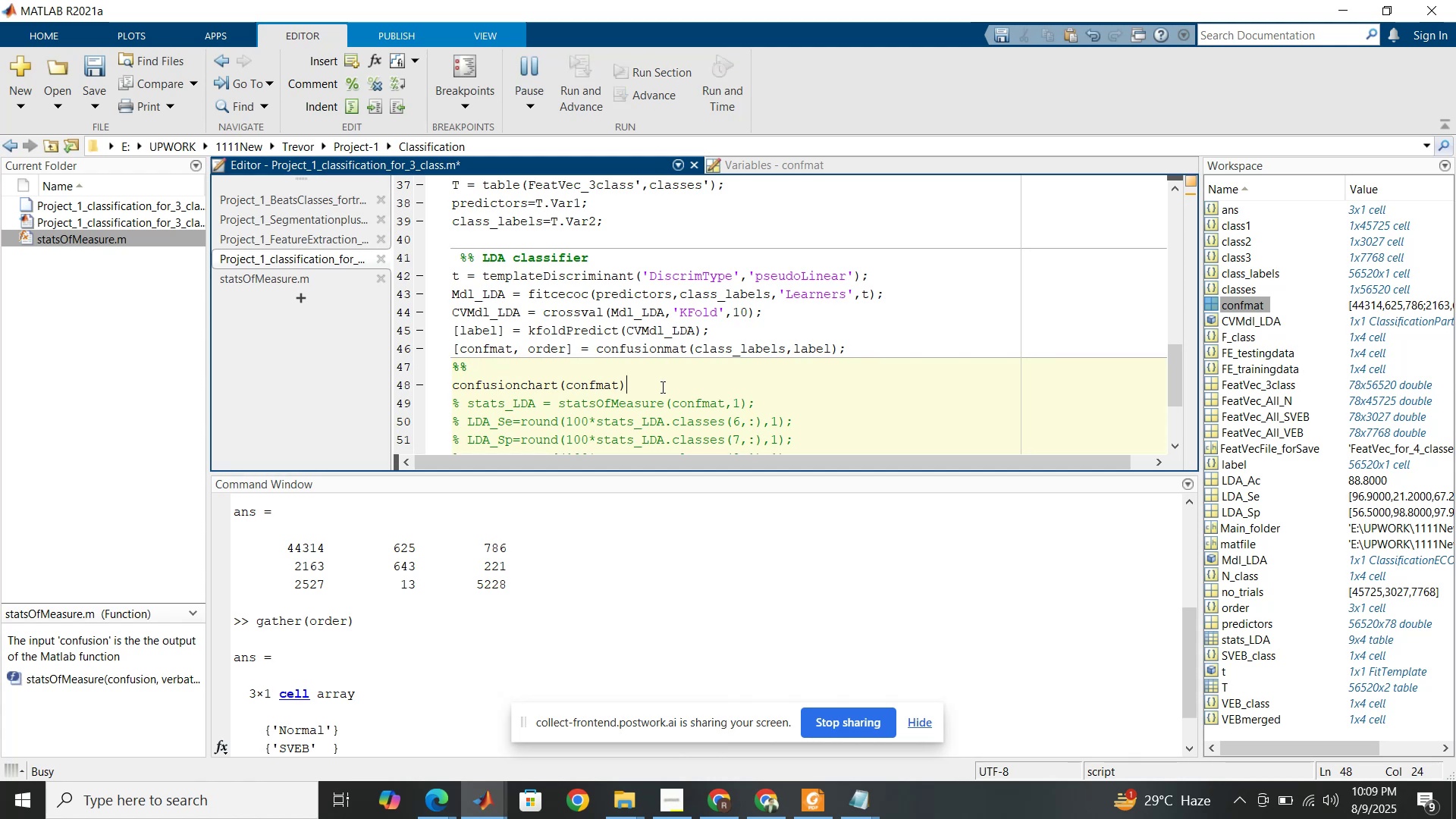 
wait(9.83)
 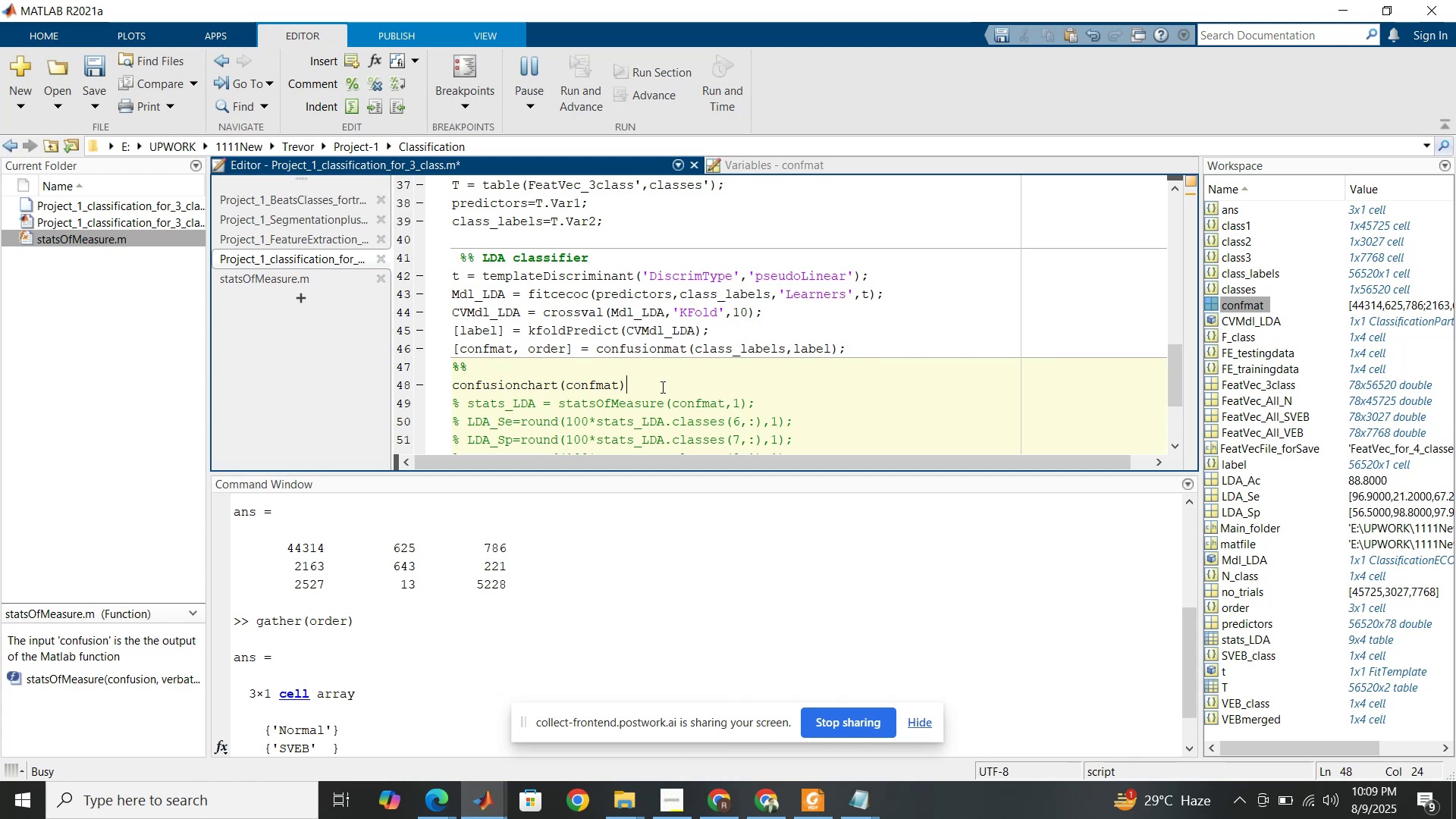 
left_click([1010, 407])
 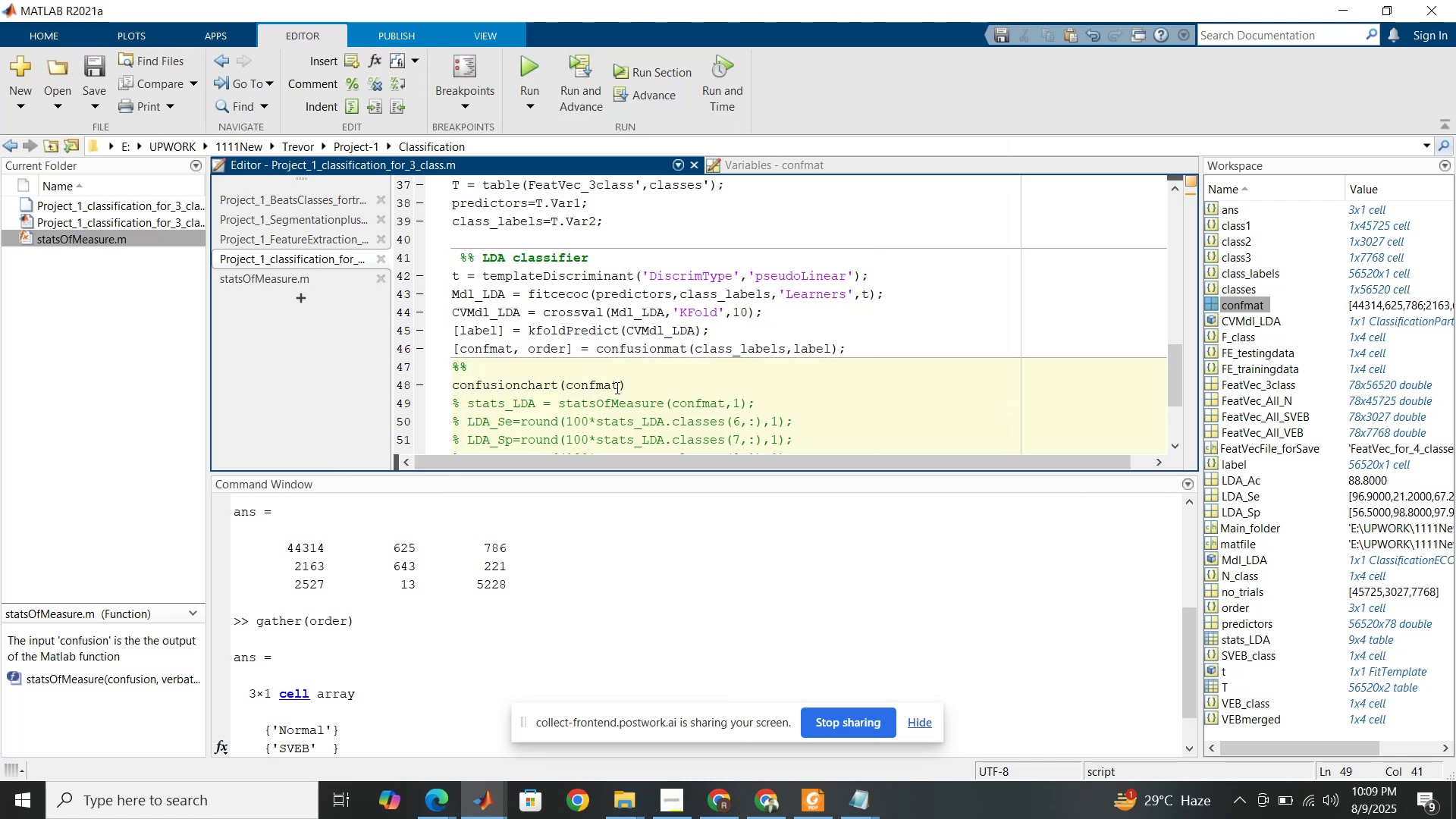 
left_click([620, 386])
 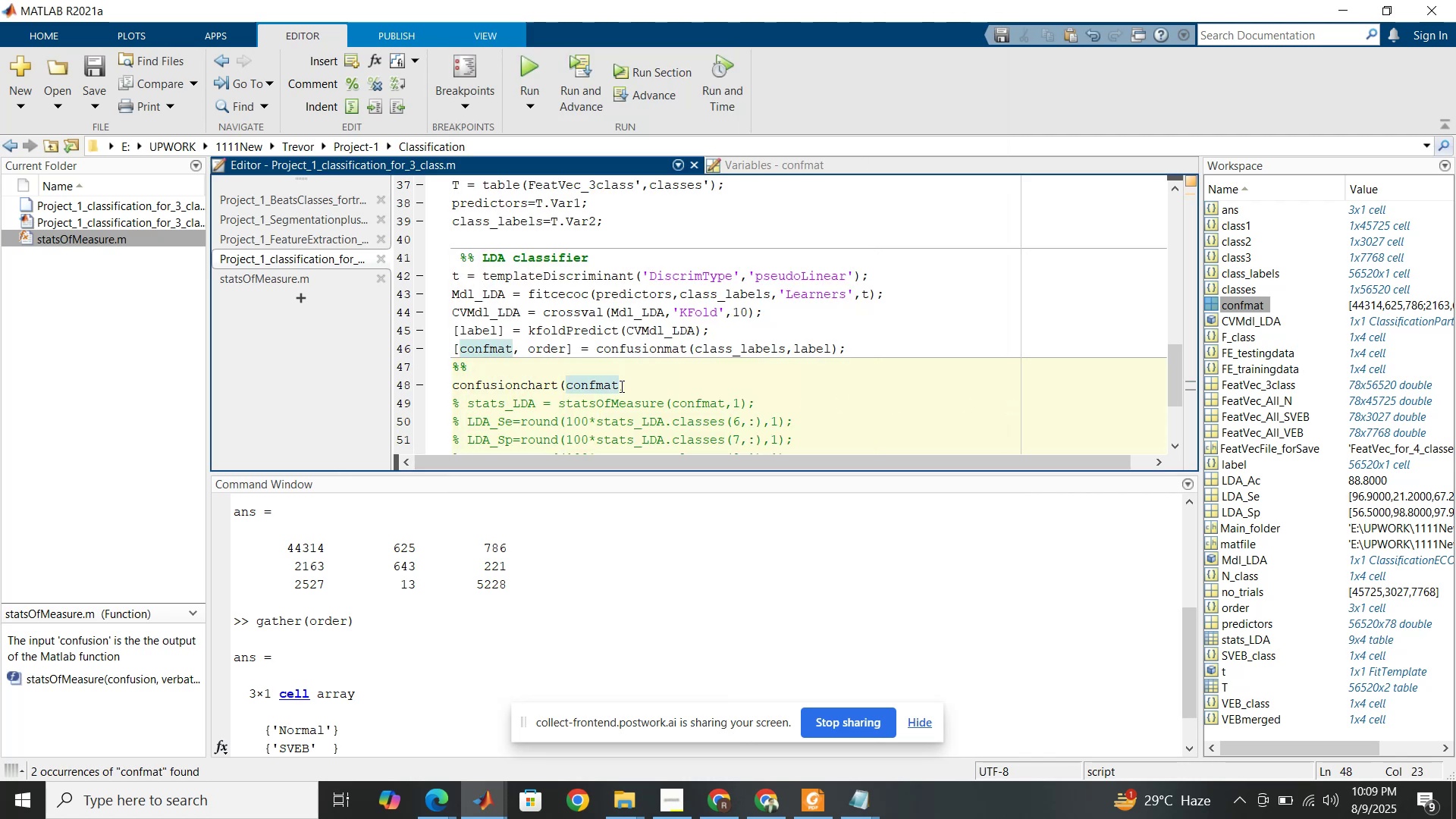 
key(Comma)
 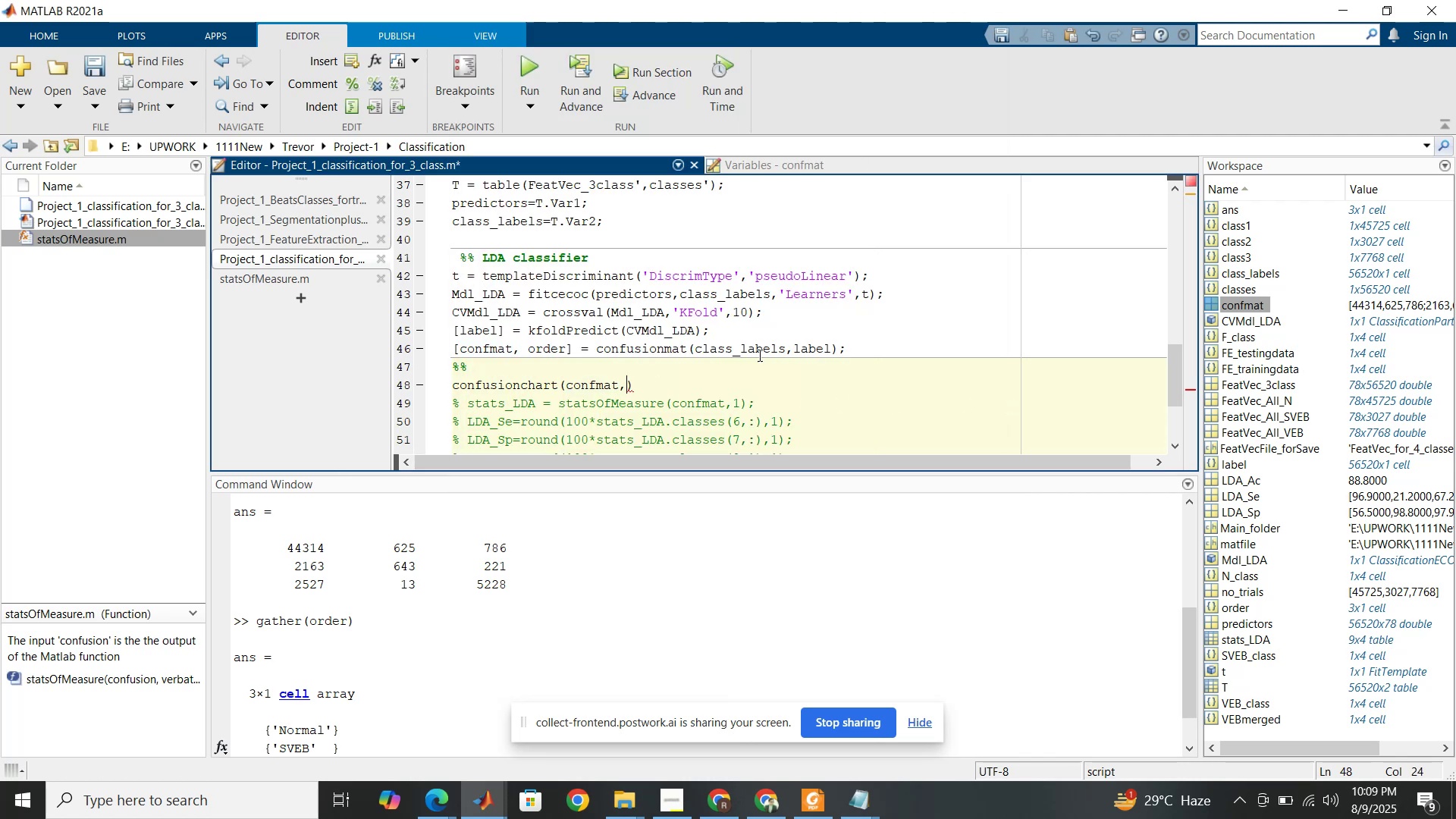 
double_click([557, 344])
 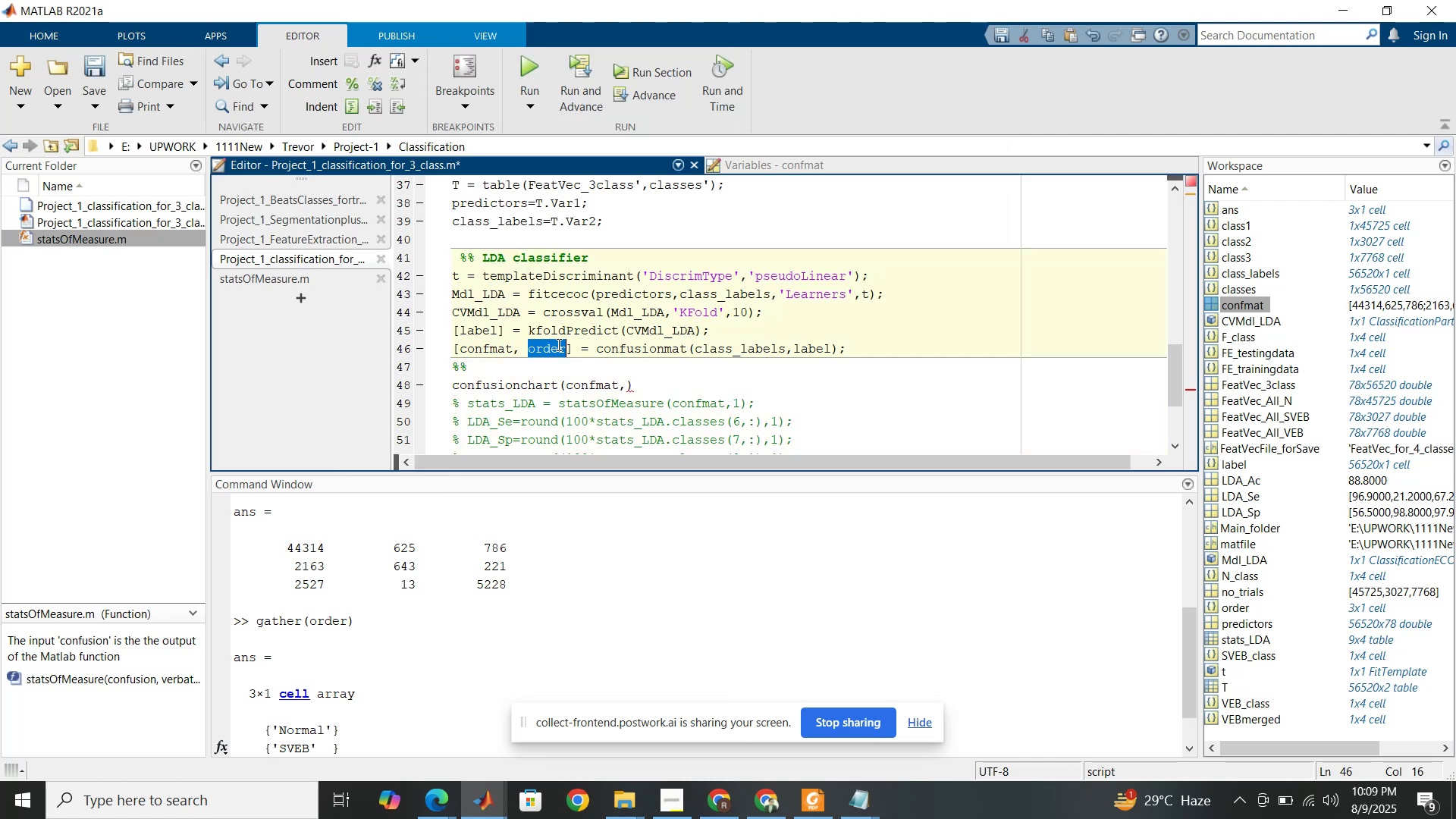 
key(Control+C)
 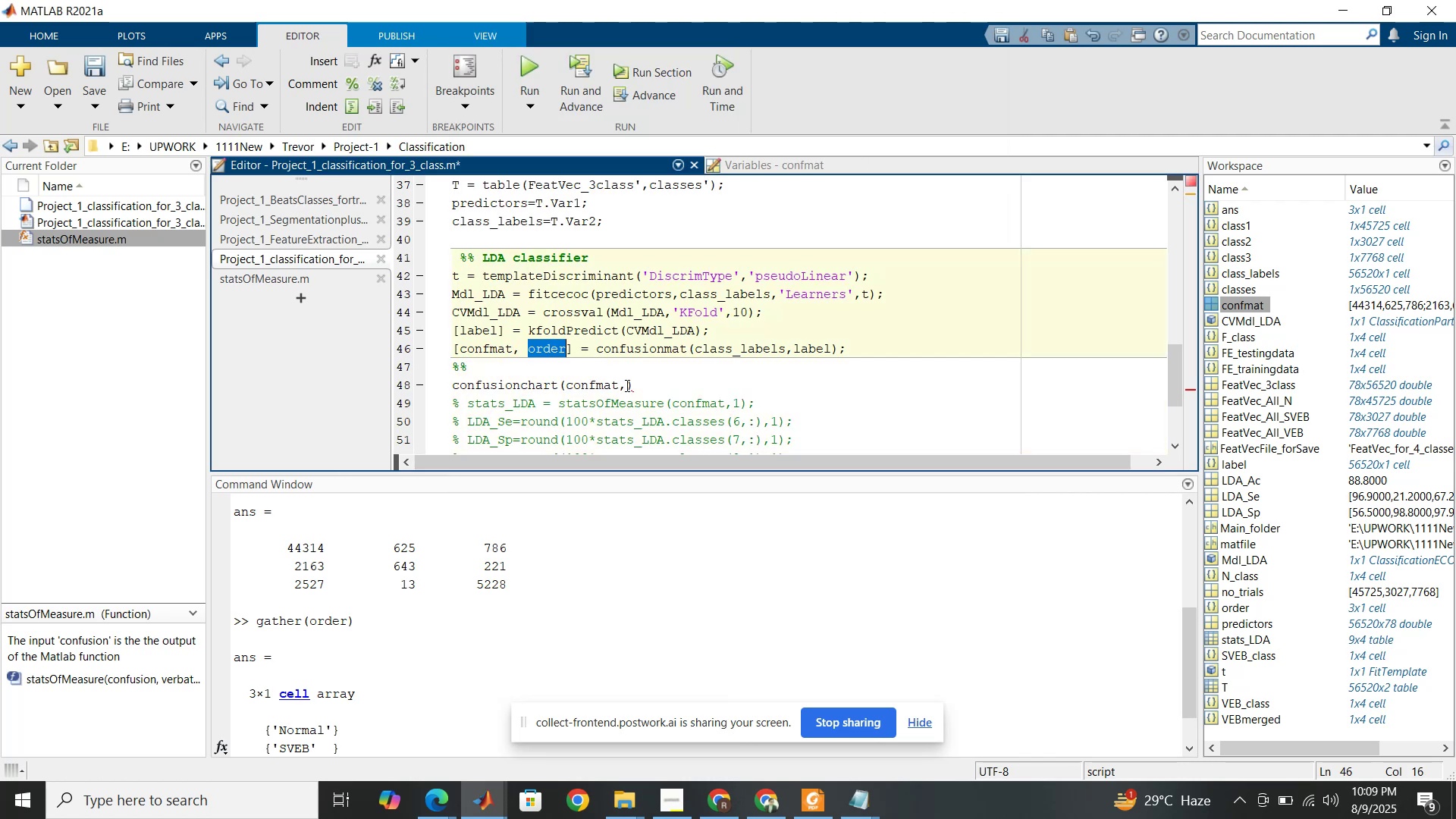 
left_click([627, 384])
 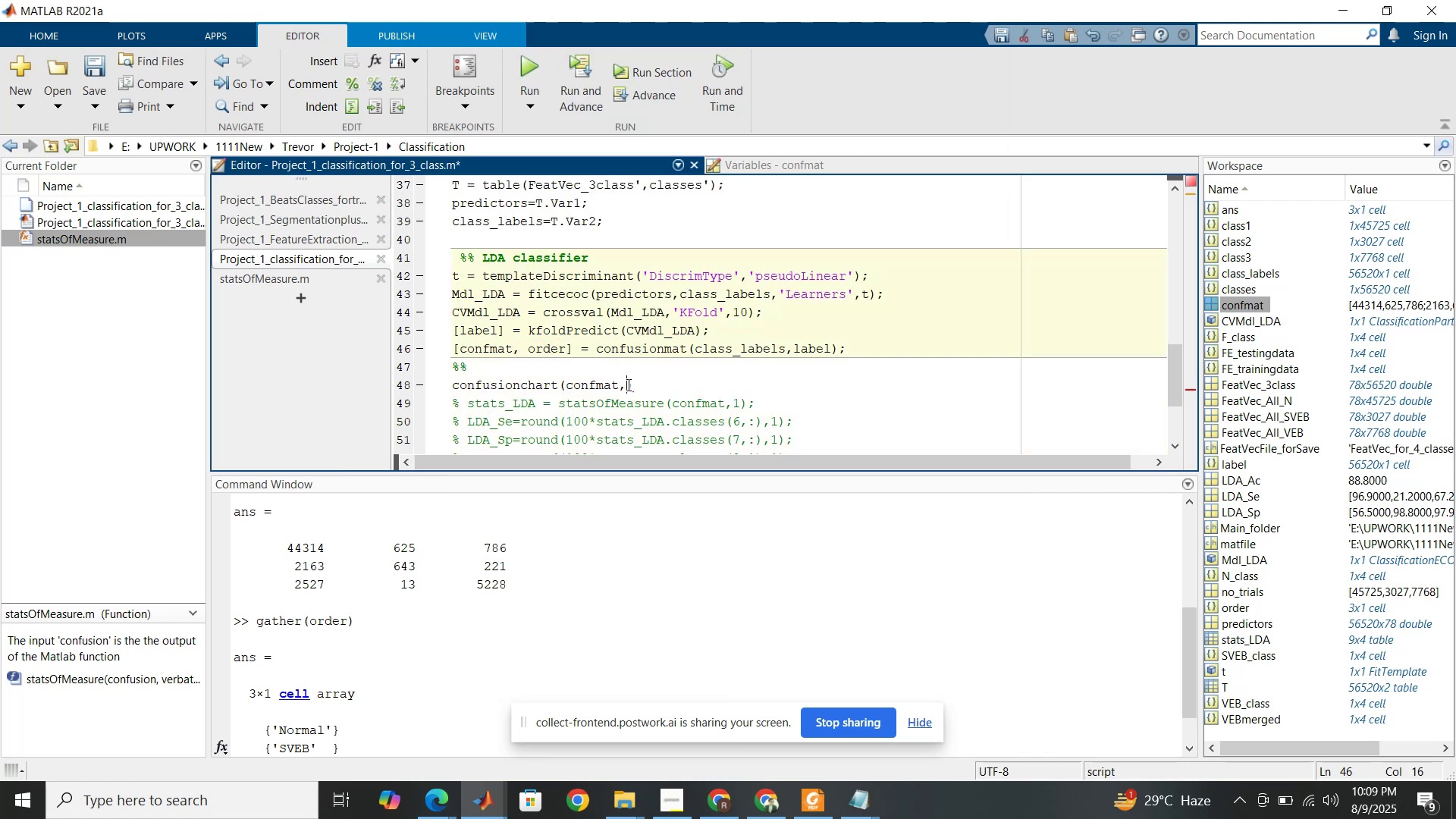 
key(Control+ControlLeft)
 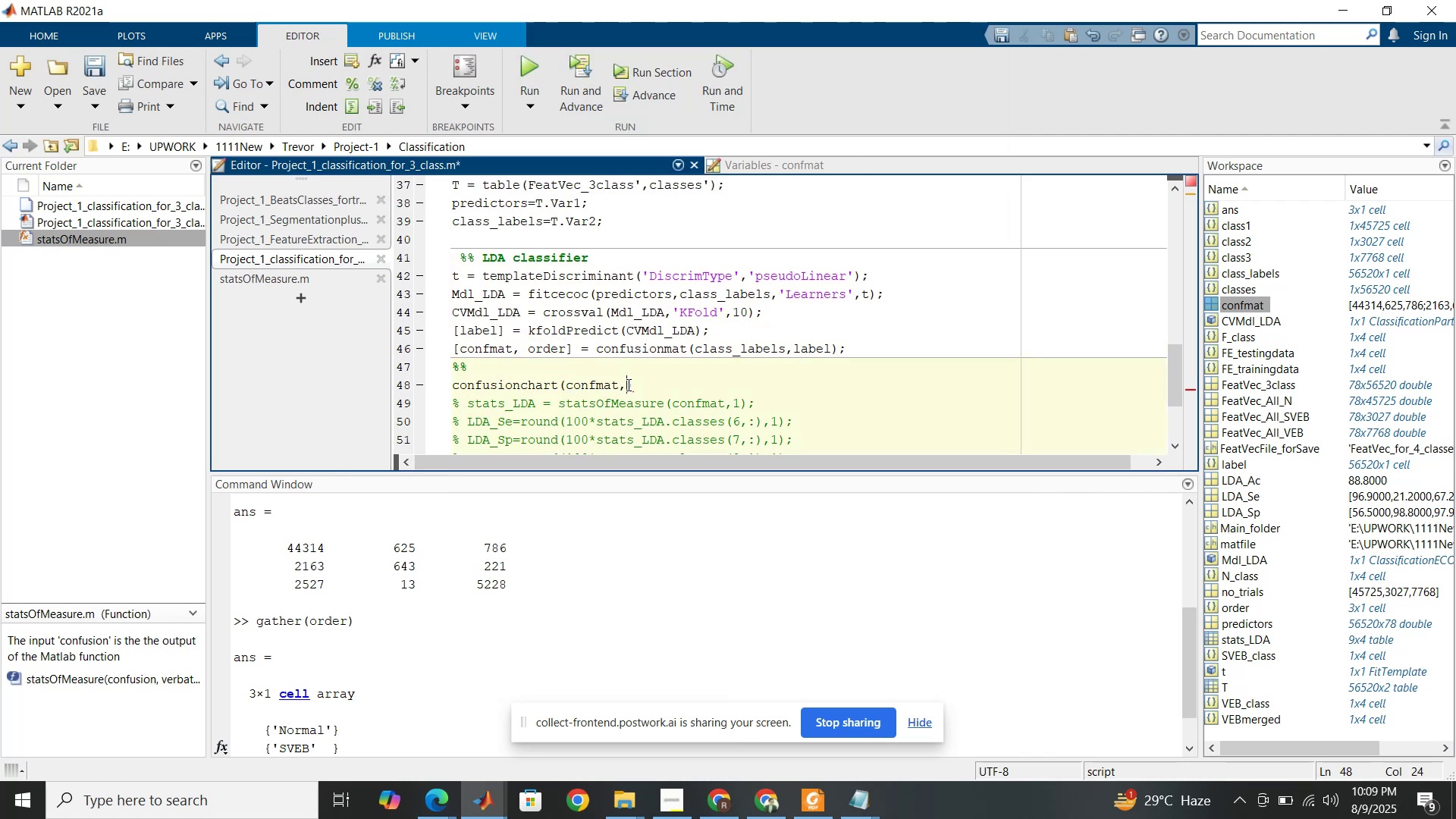 
key(Control+V)
 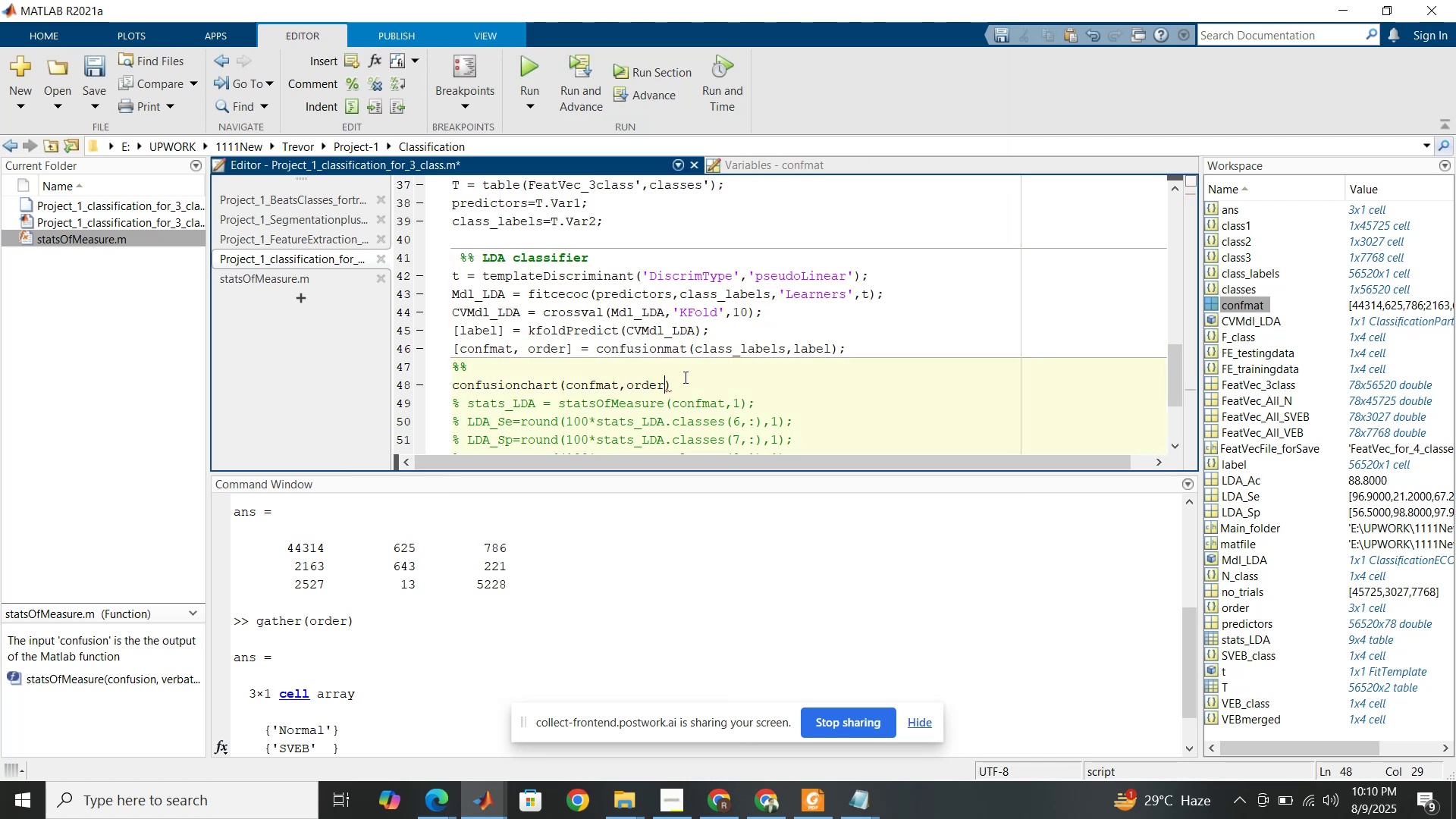 
left_click([685, 377])
 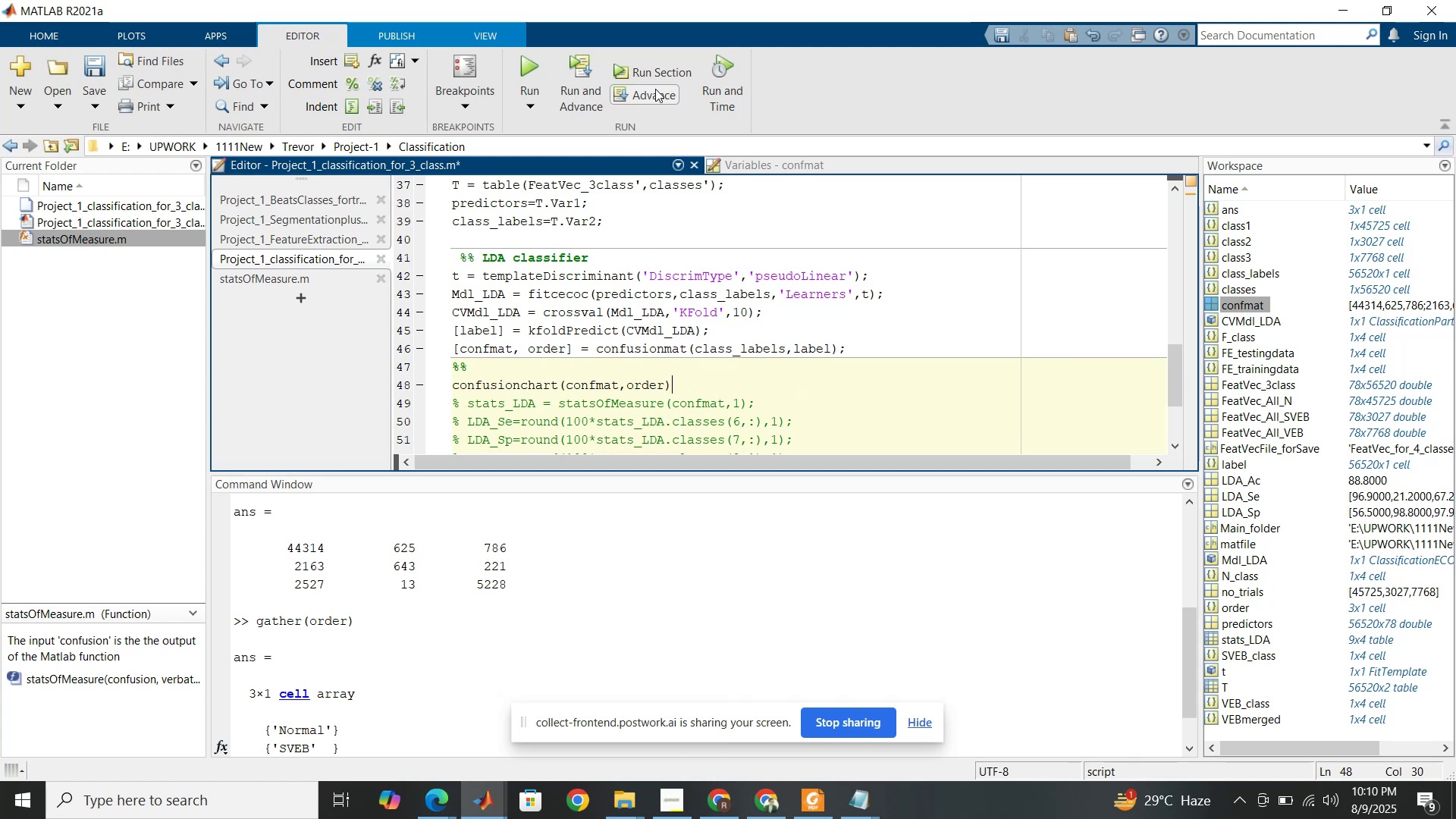 
left_click([475, 818])
 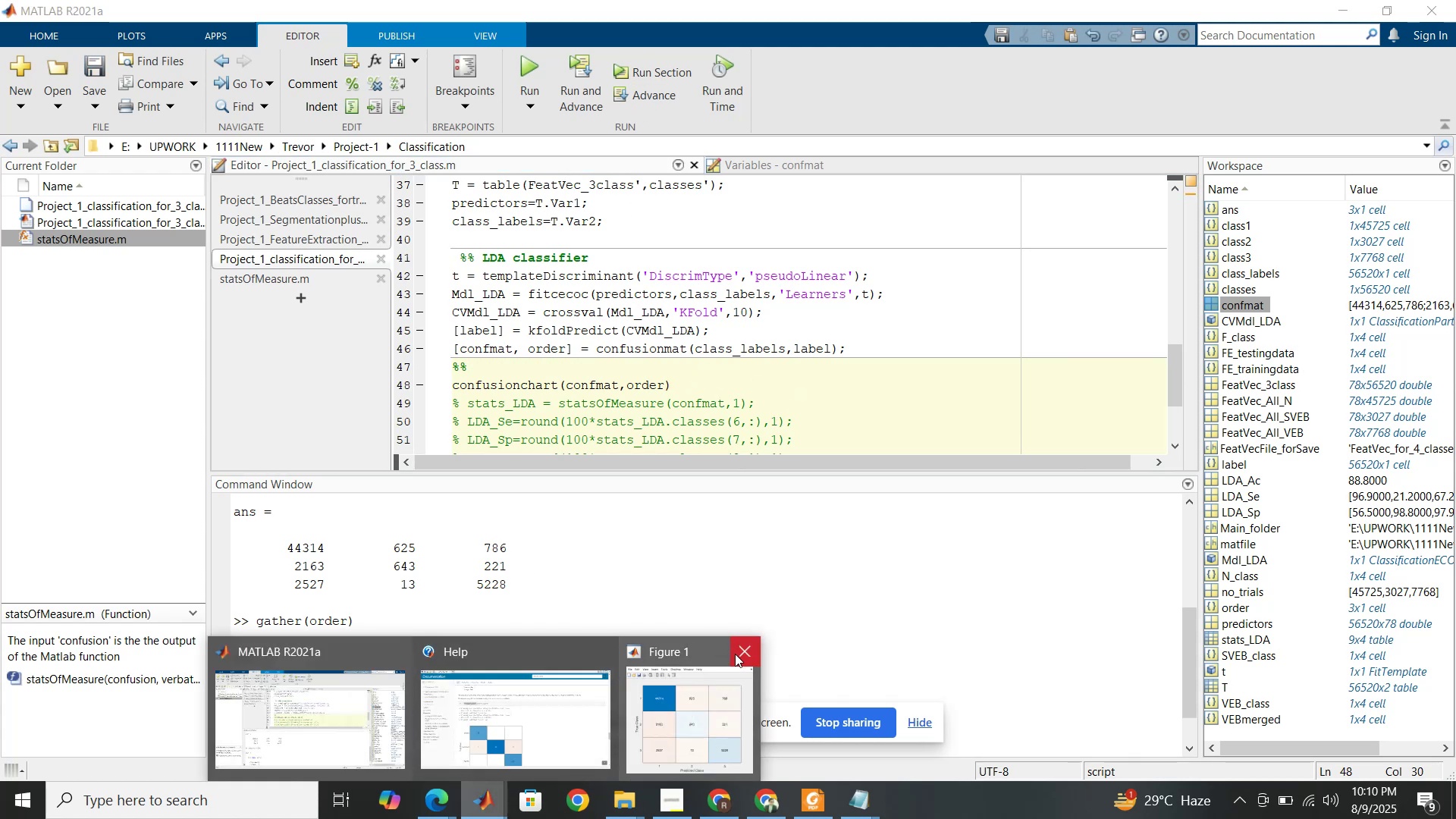 
left_click([739, 654])
 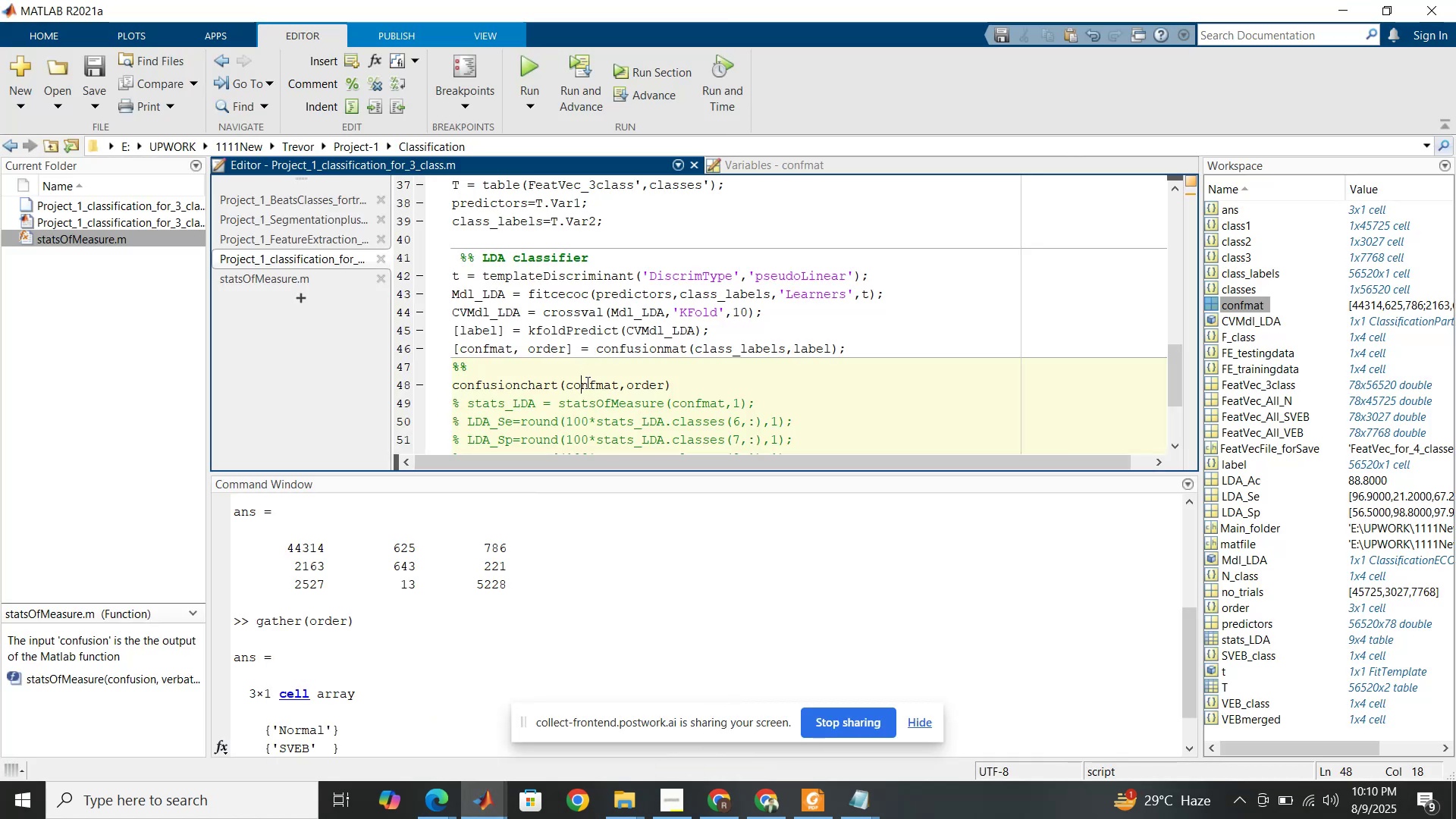 
left_click([659, 77])
 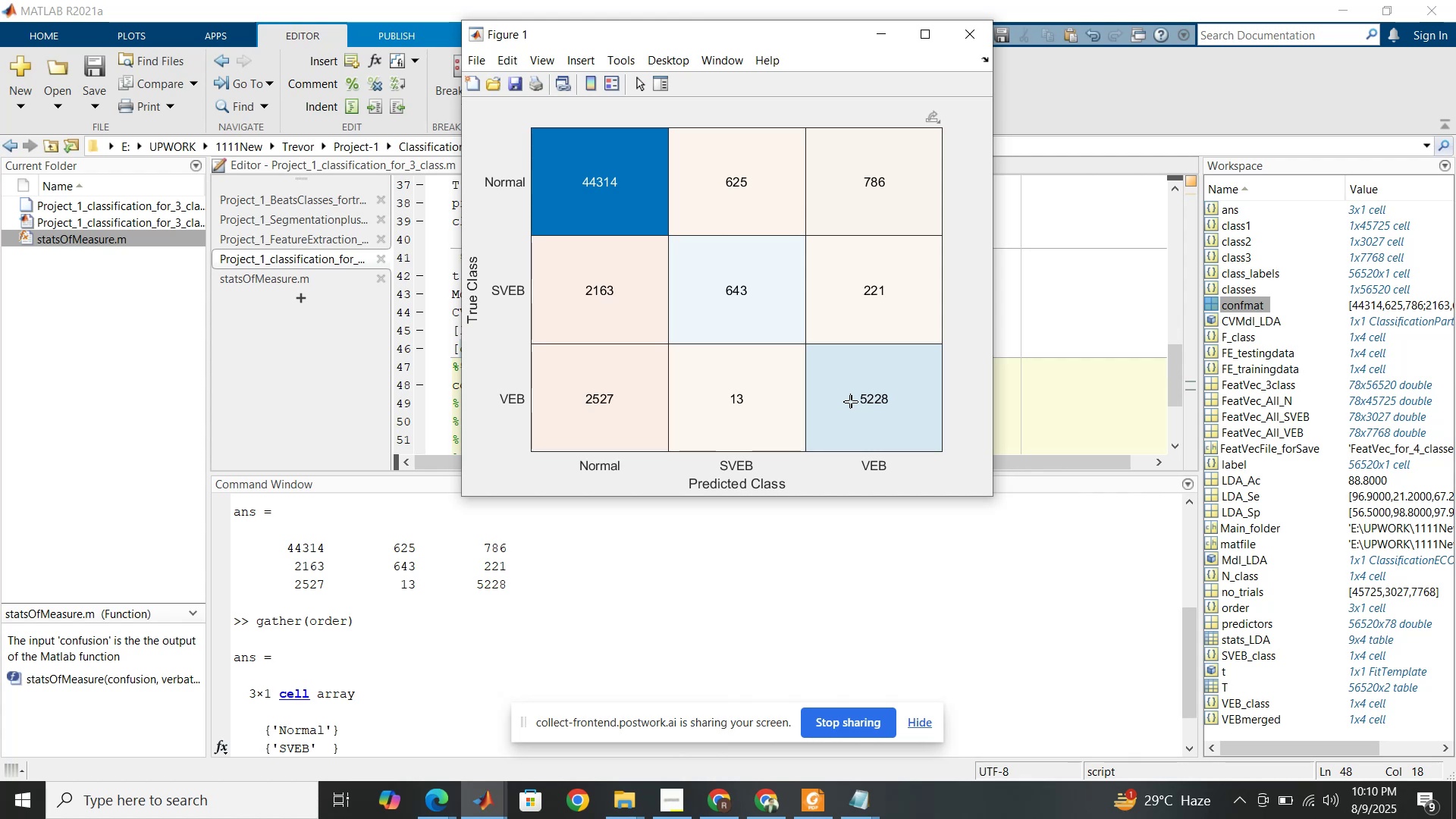 
wait(21.51)
 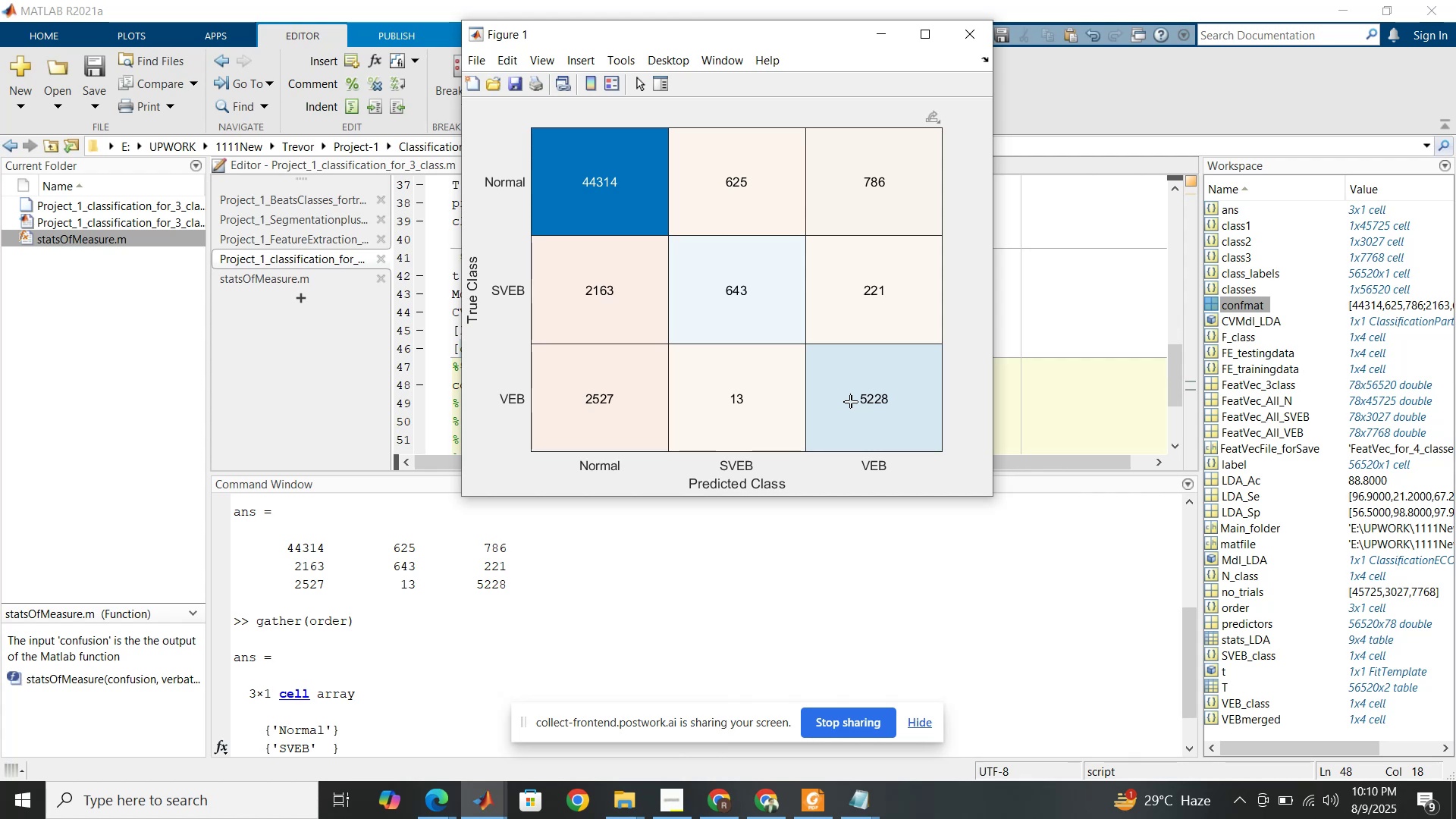 
left_click([572, 738])
 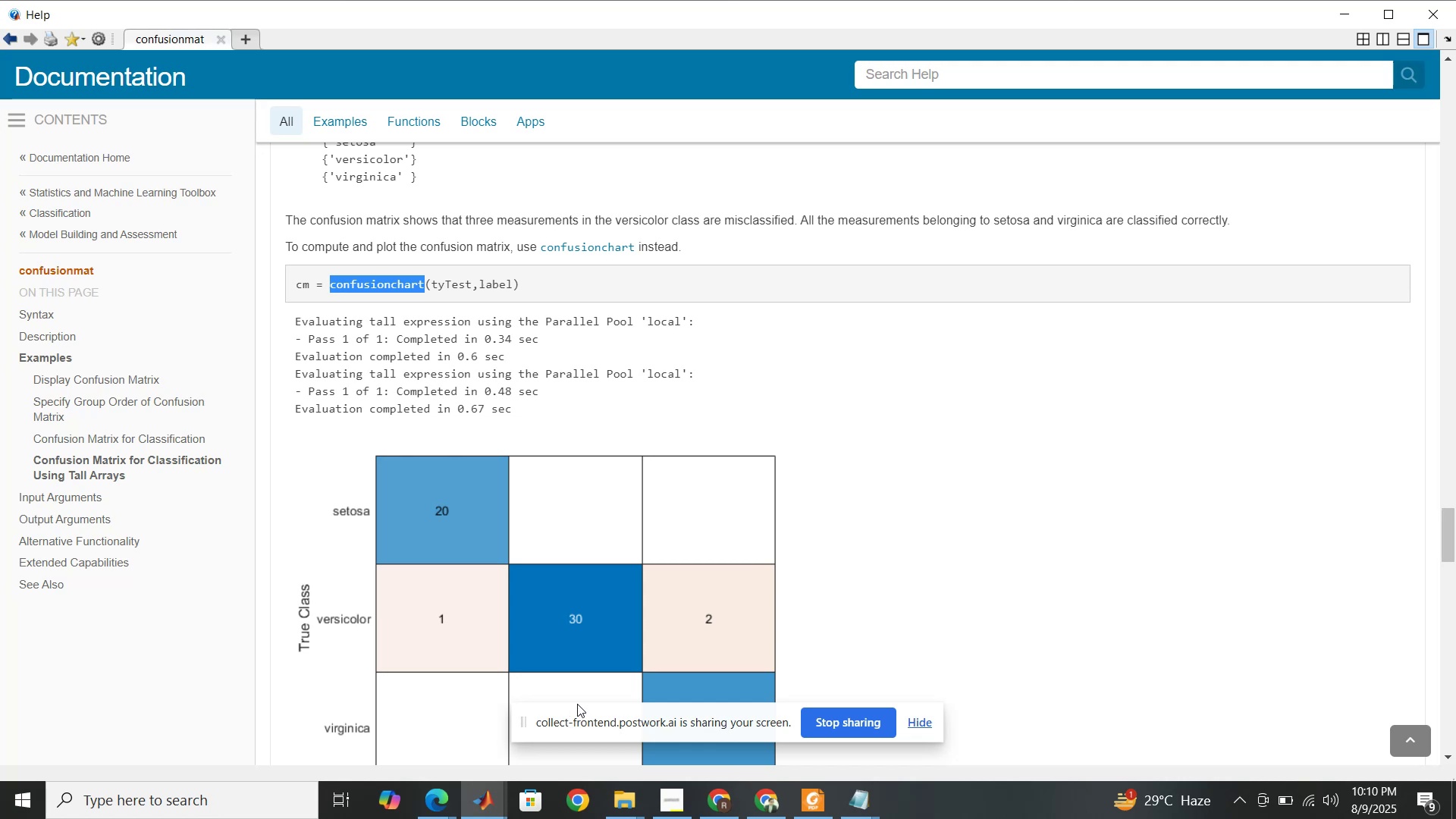 
scroll: coordinate [453, 526], scroll_direction: down, amount: 28.0
 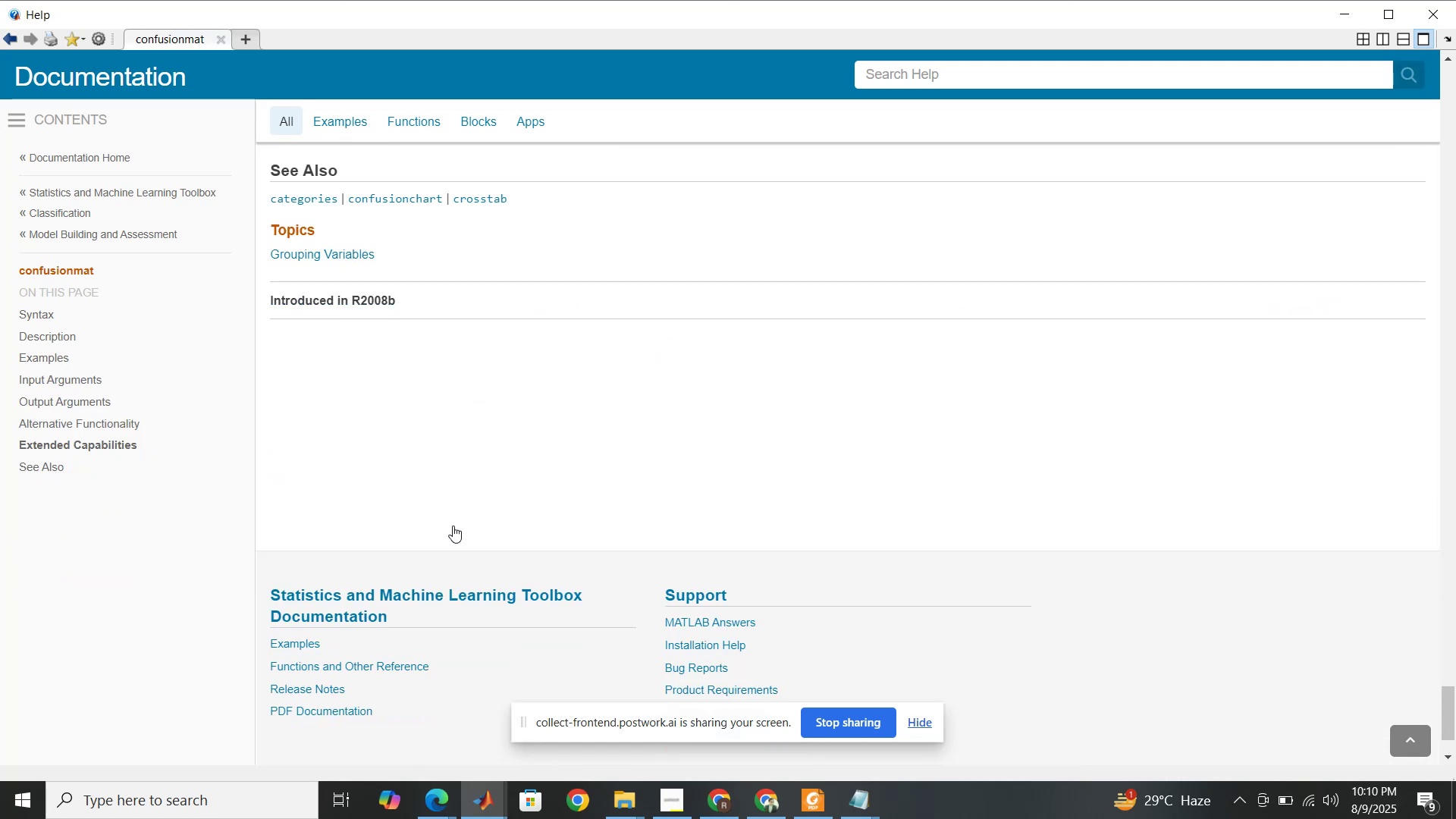 
scroll: coordinate [453, 526], scroll_direction: up, amount: 2.0
 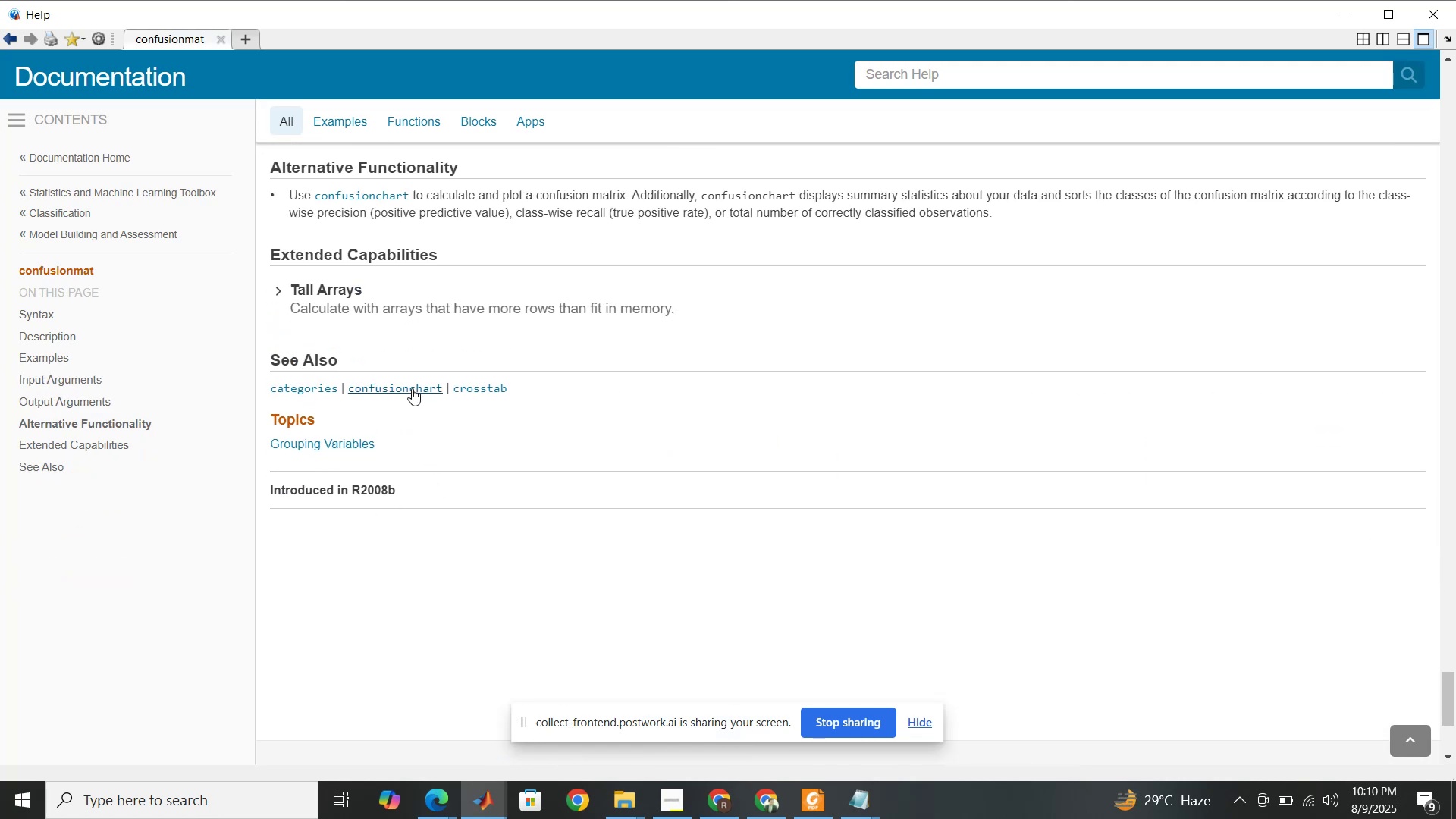 
left_click([411, 387])
 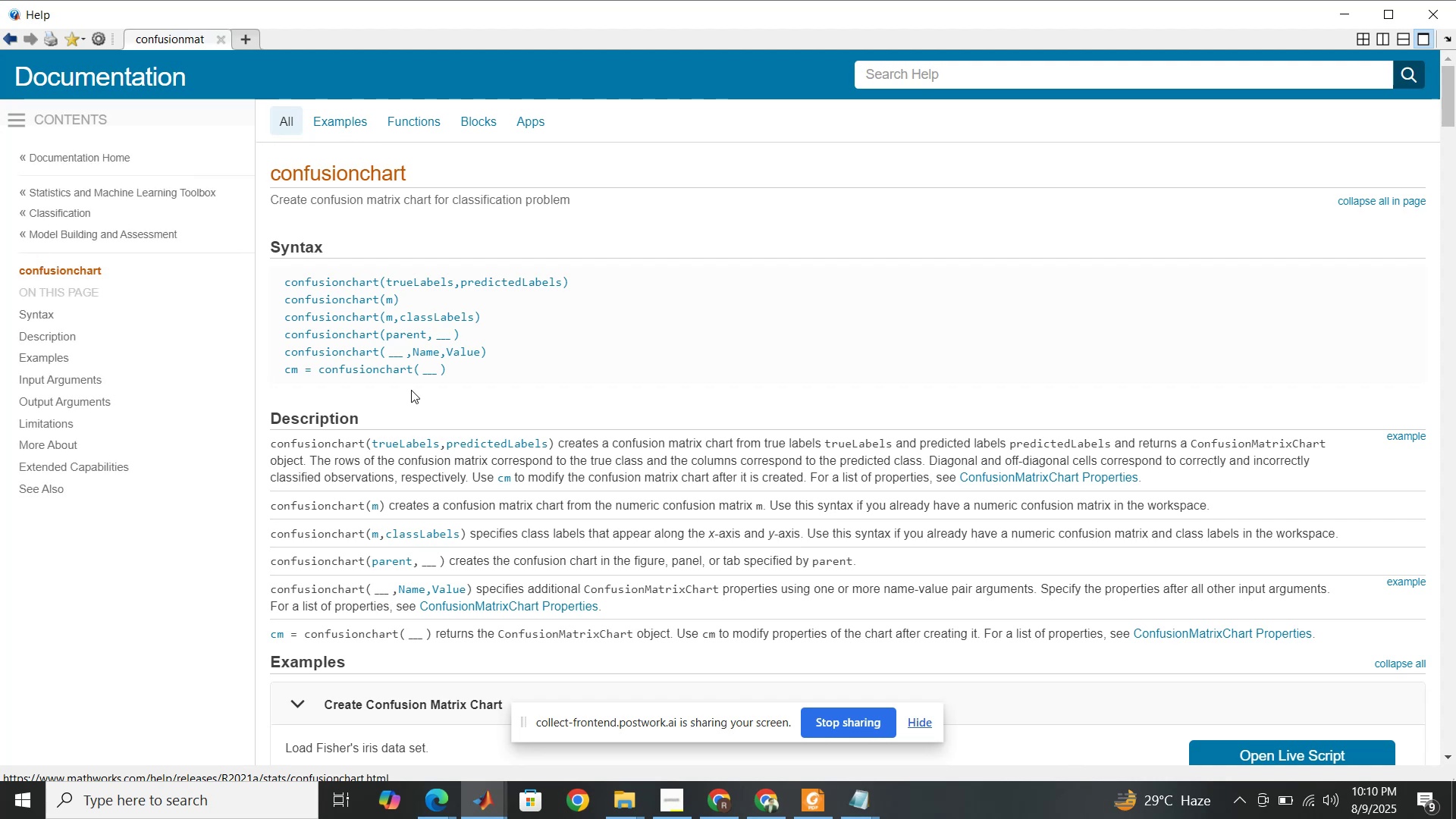 
scroll: coordinate [434, 483], scroll_direction: down, amount: 14.0
 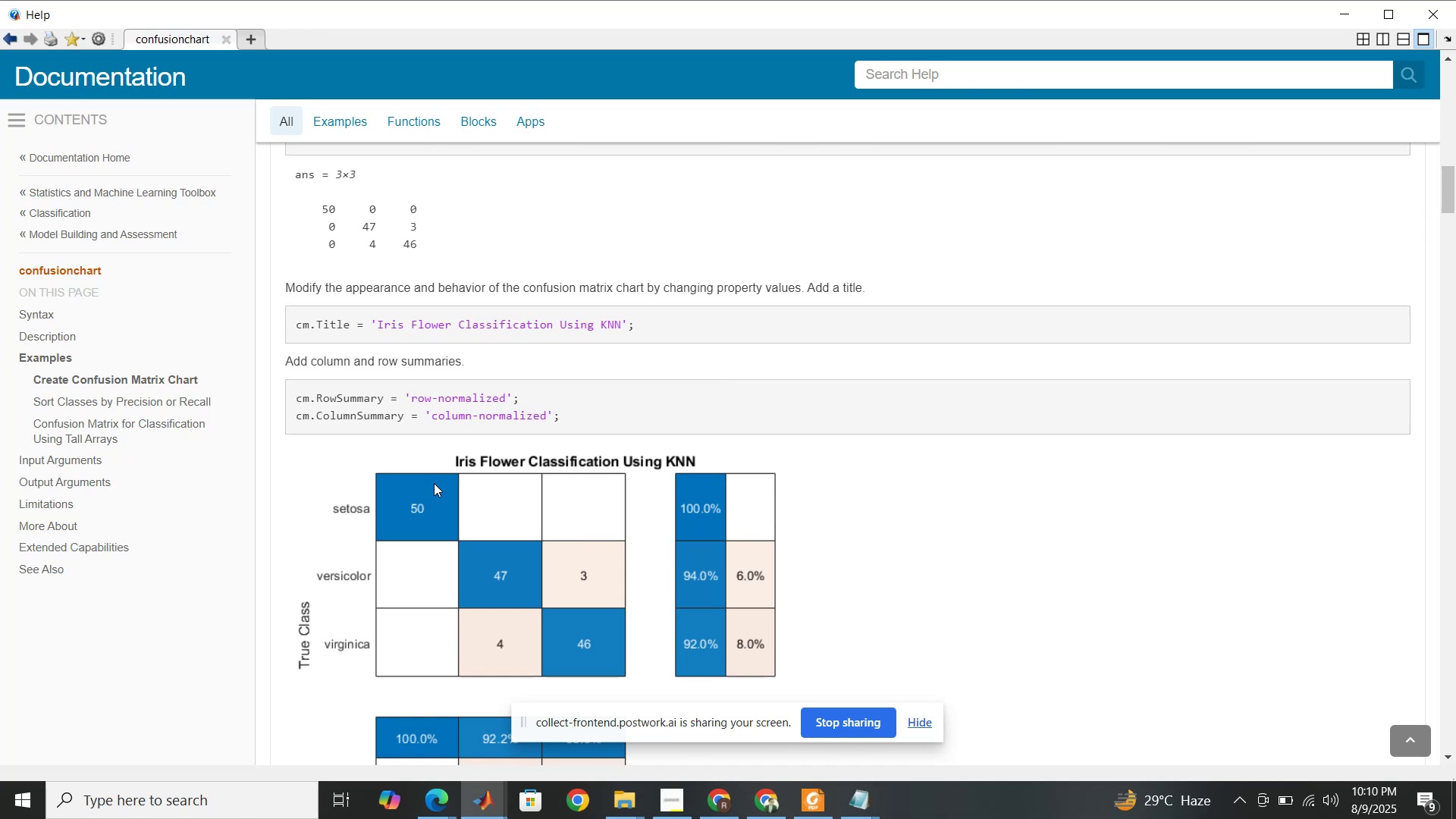 
wait(16.02)
 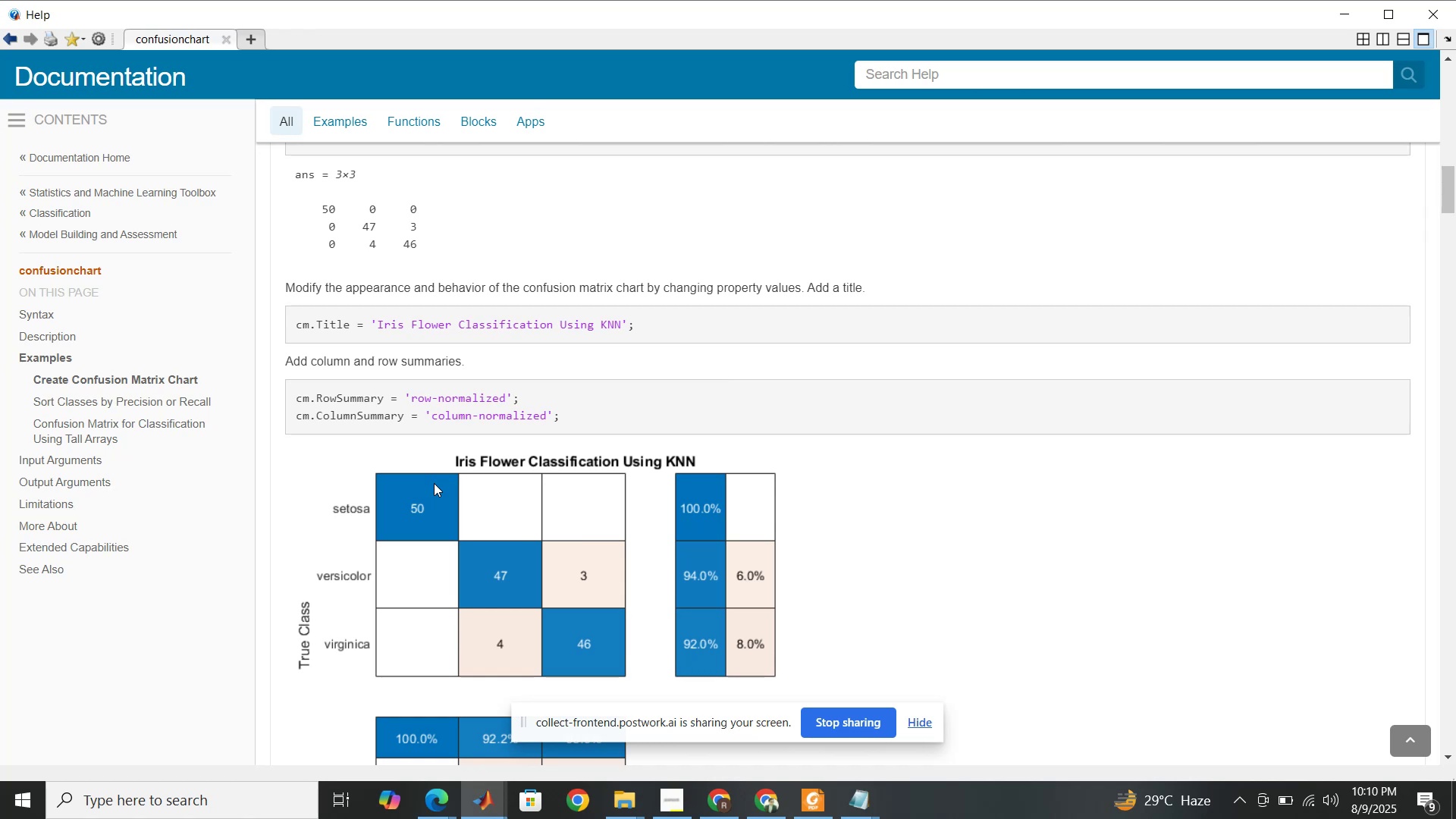 
scroll: coordinate [434, 483], scroll_direction: down, amount: 2.0
 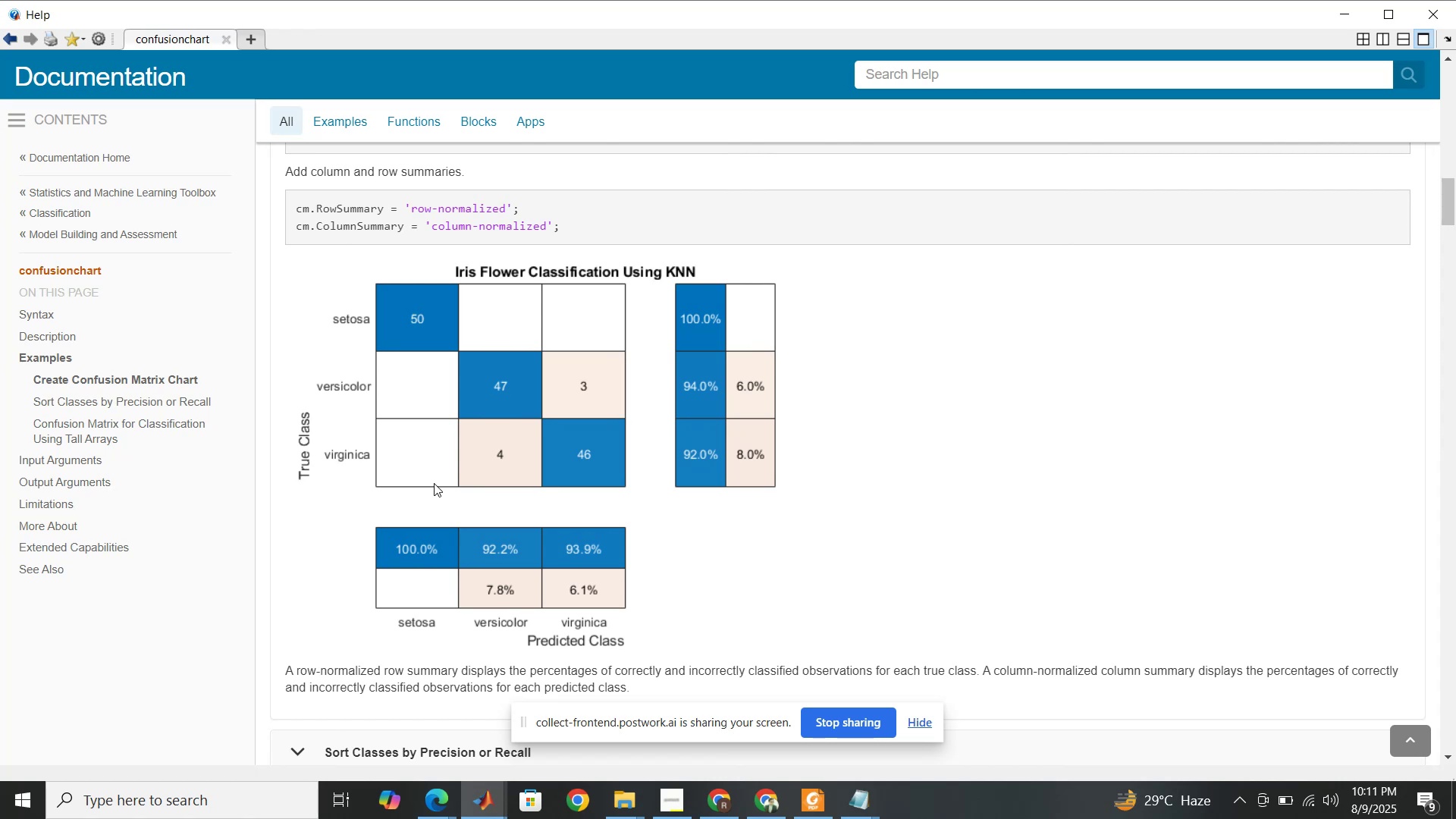 
wait(6.78)
 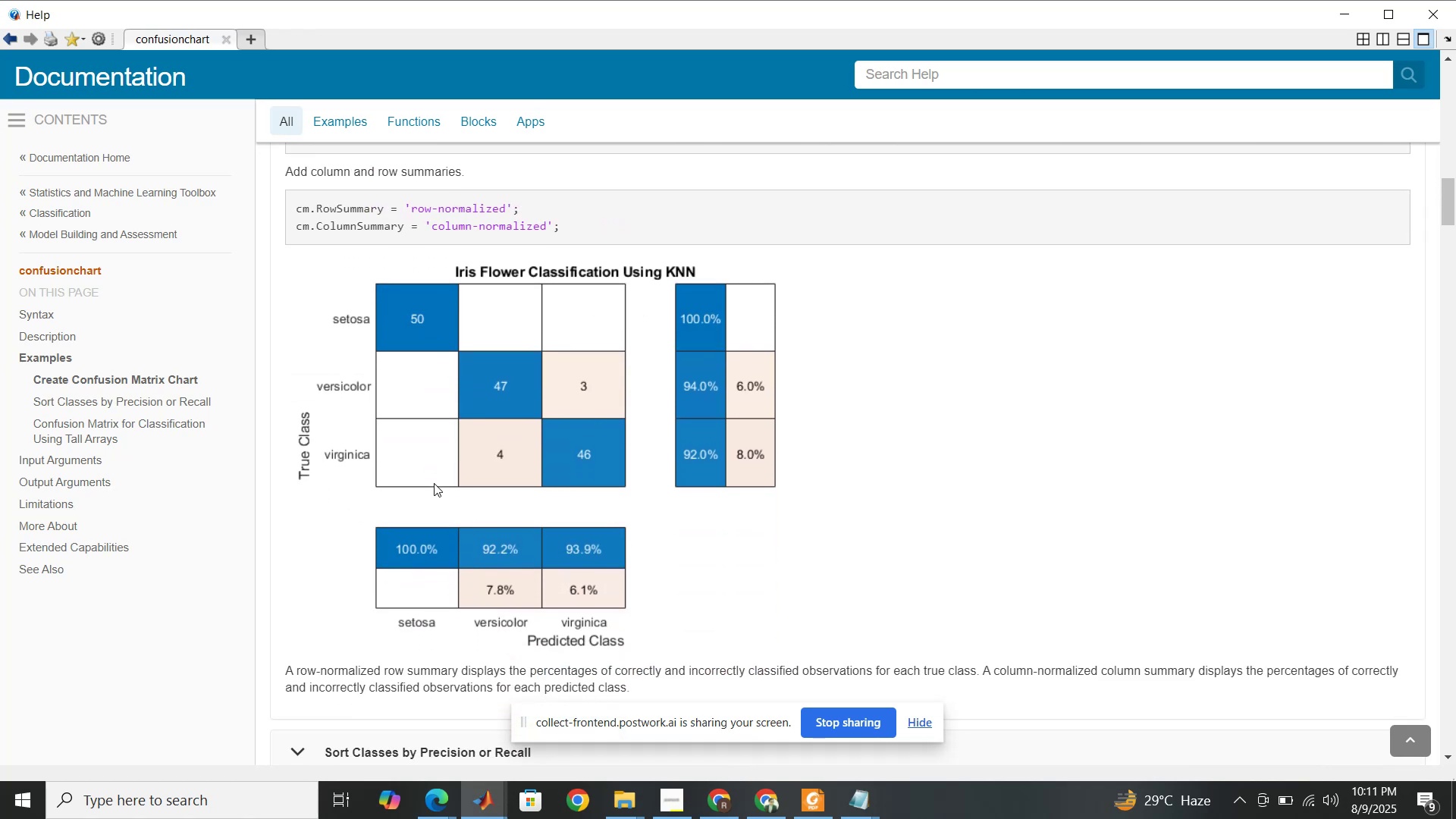 
scroll: coordinate [434, 483], scroll_direction: down, amount: 1.0
 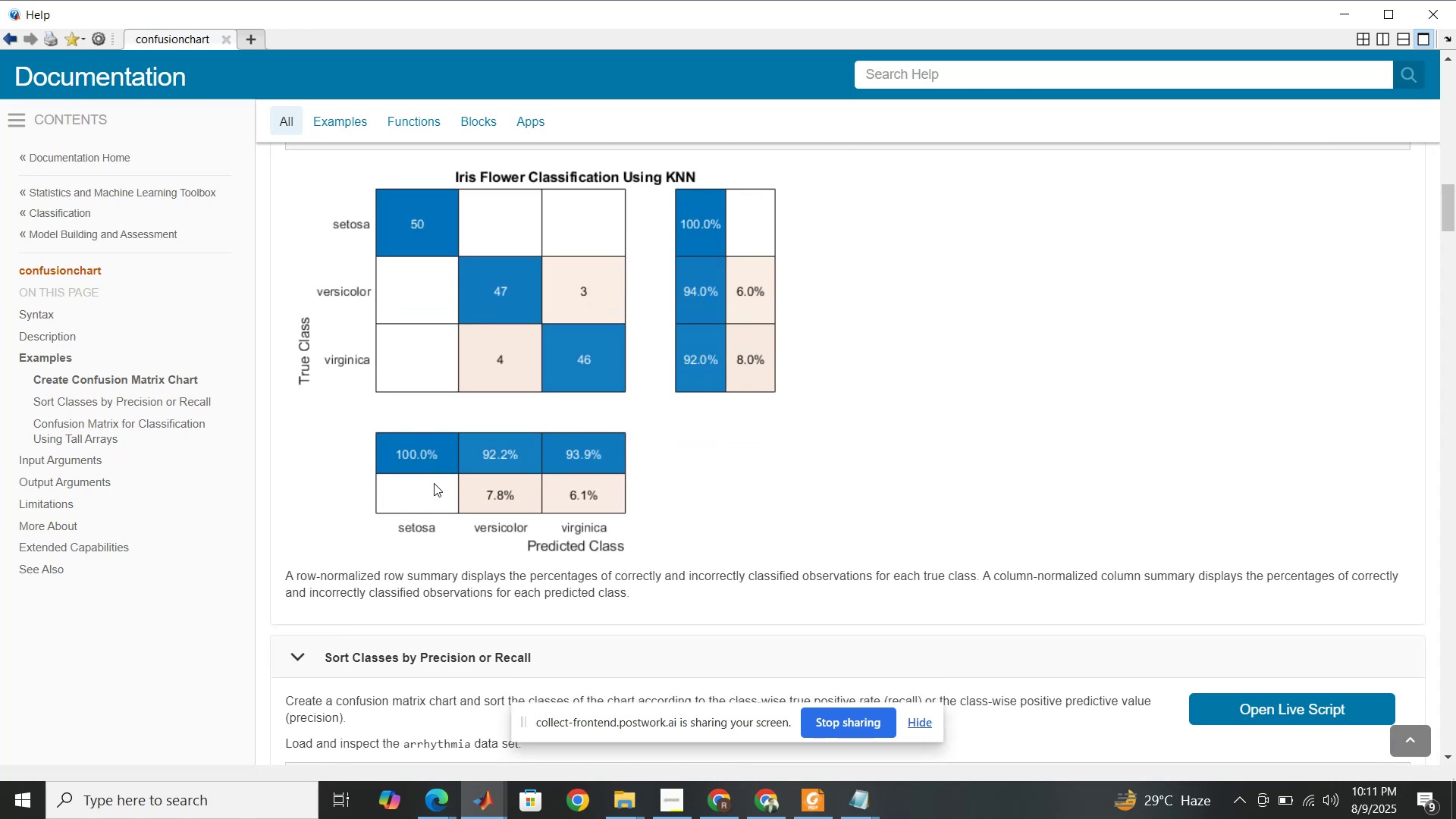 
wait(8.3)
 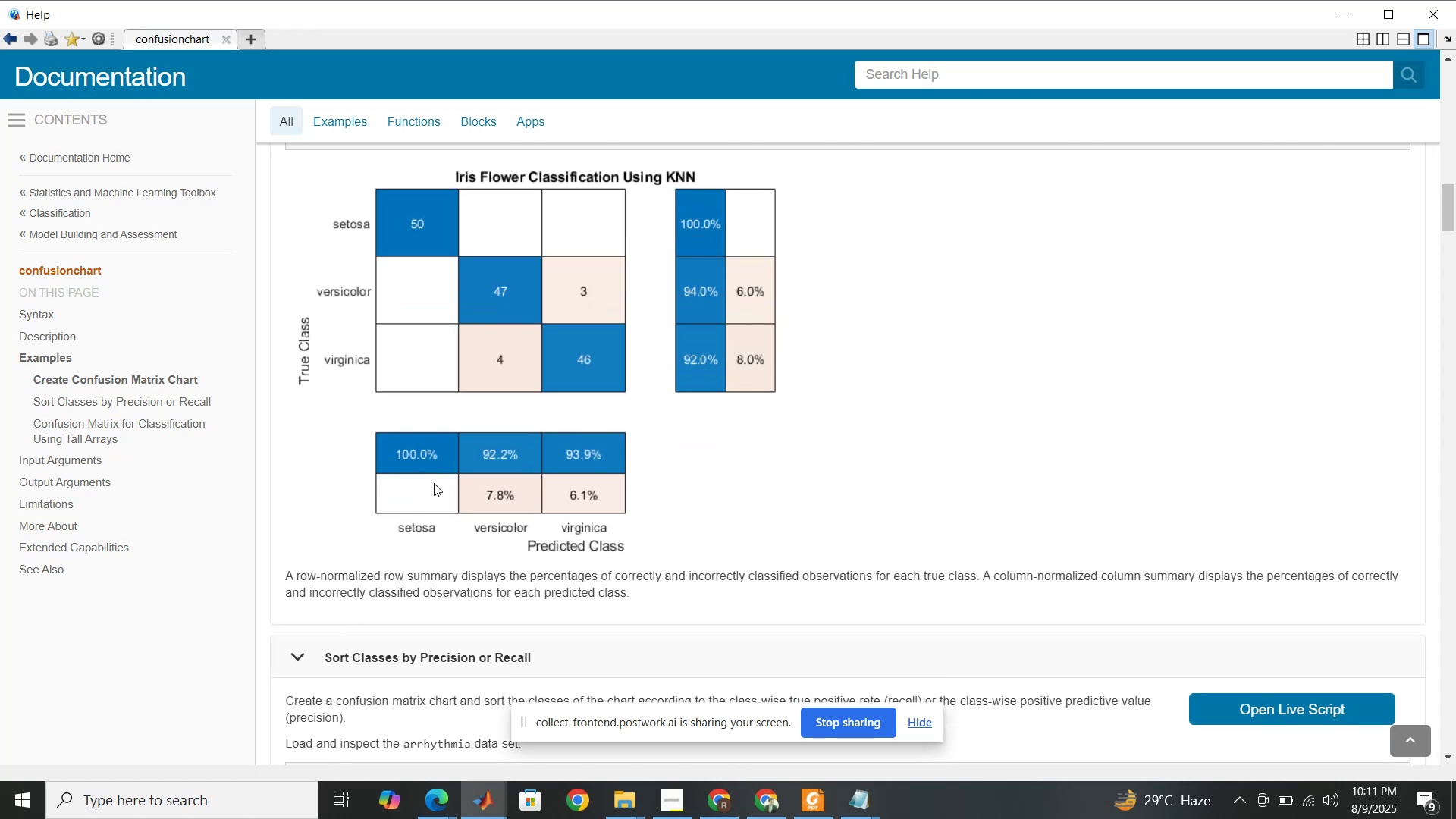 
scroll: coordinate [434, 483], scroll_direction: up, amount: 4.0
 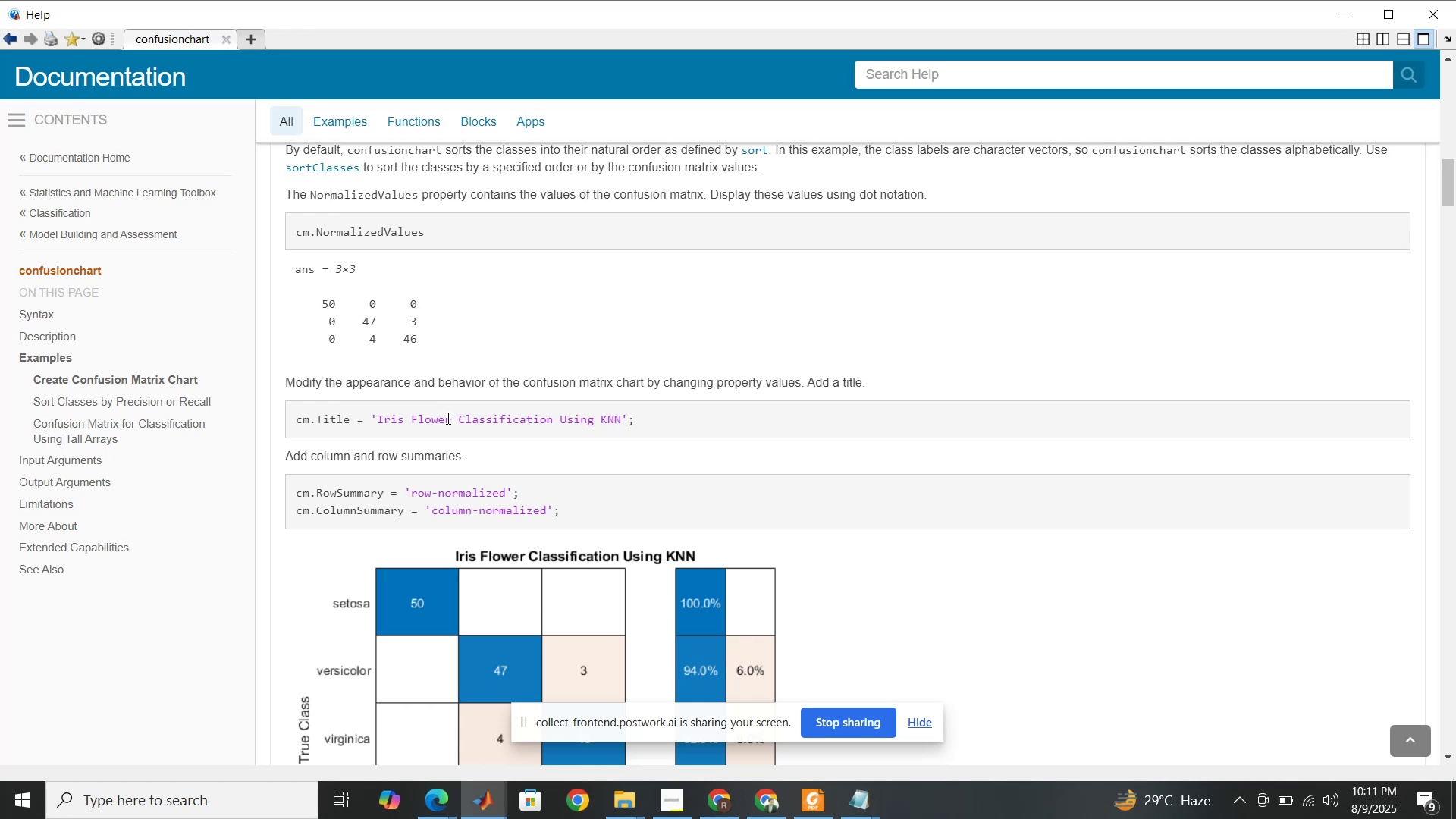 
wait(21.2)
 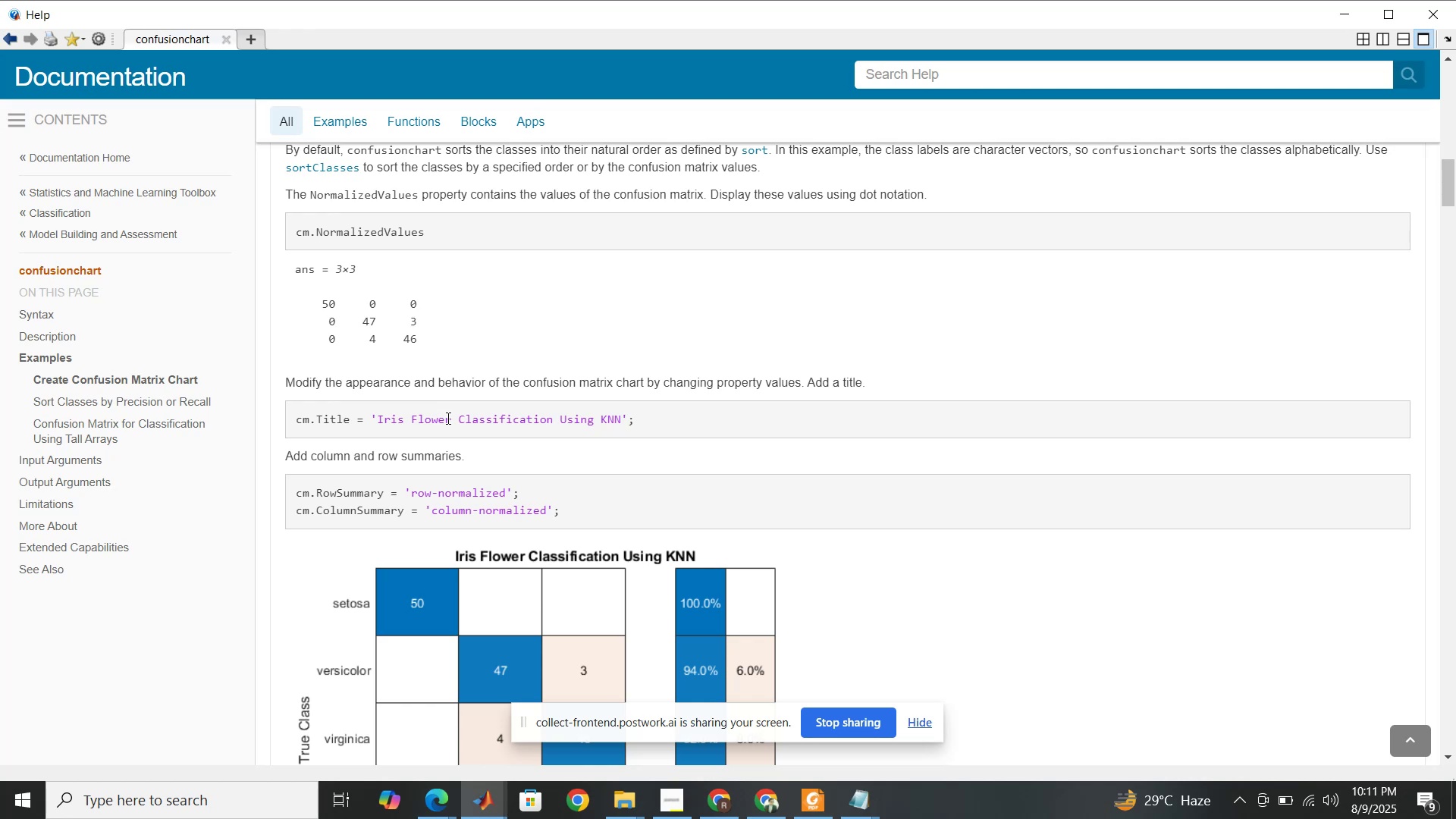 
left_click([447, 418])
 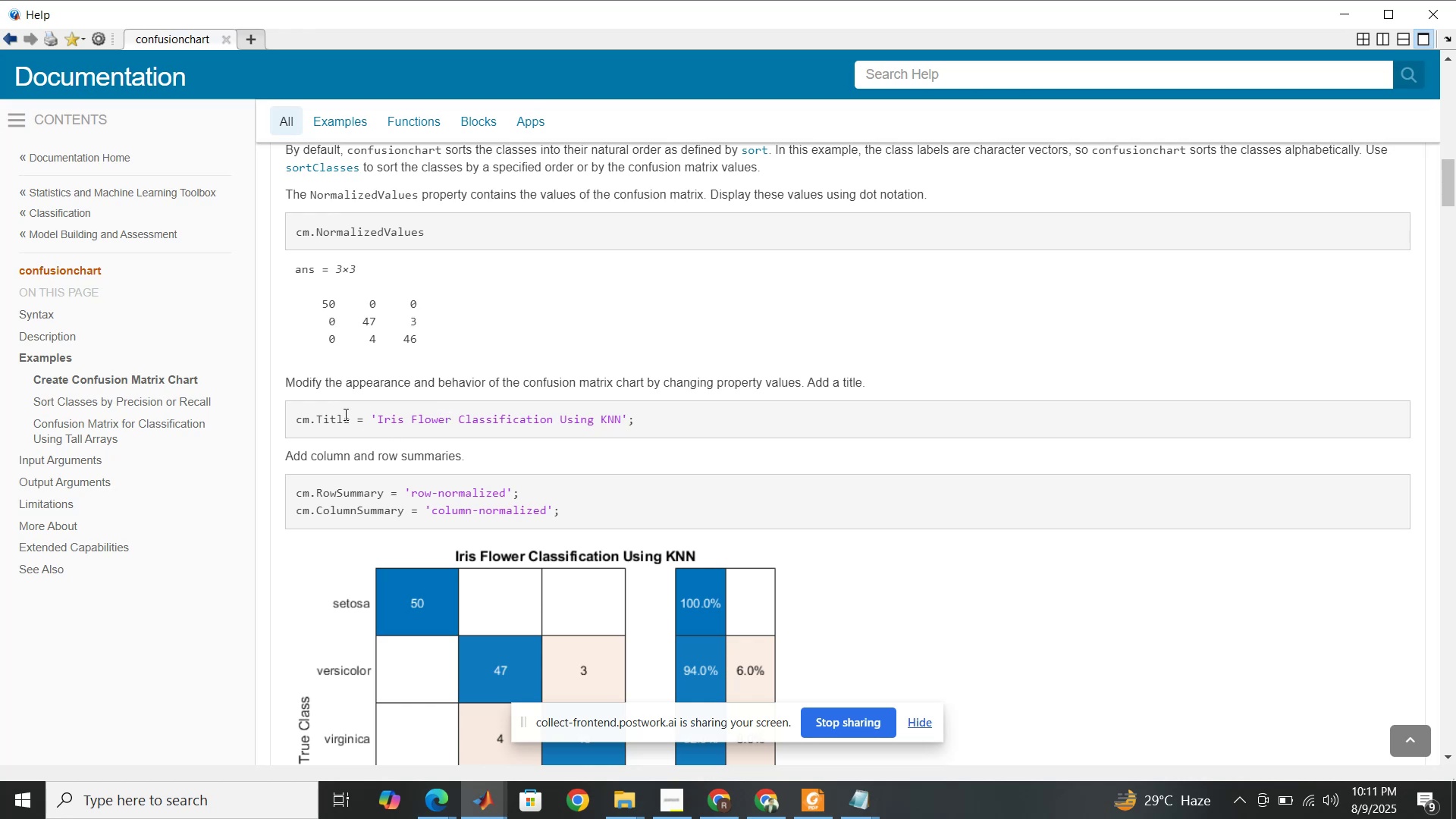 
double_click([344, 413])
 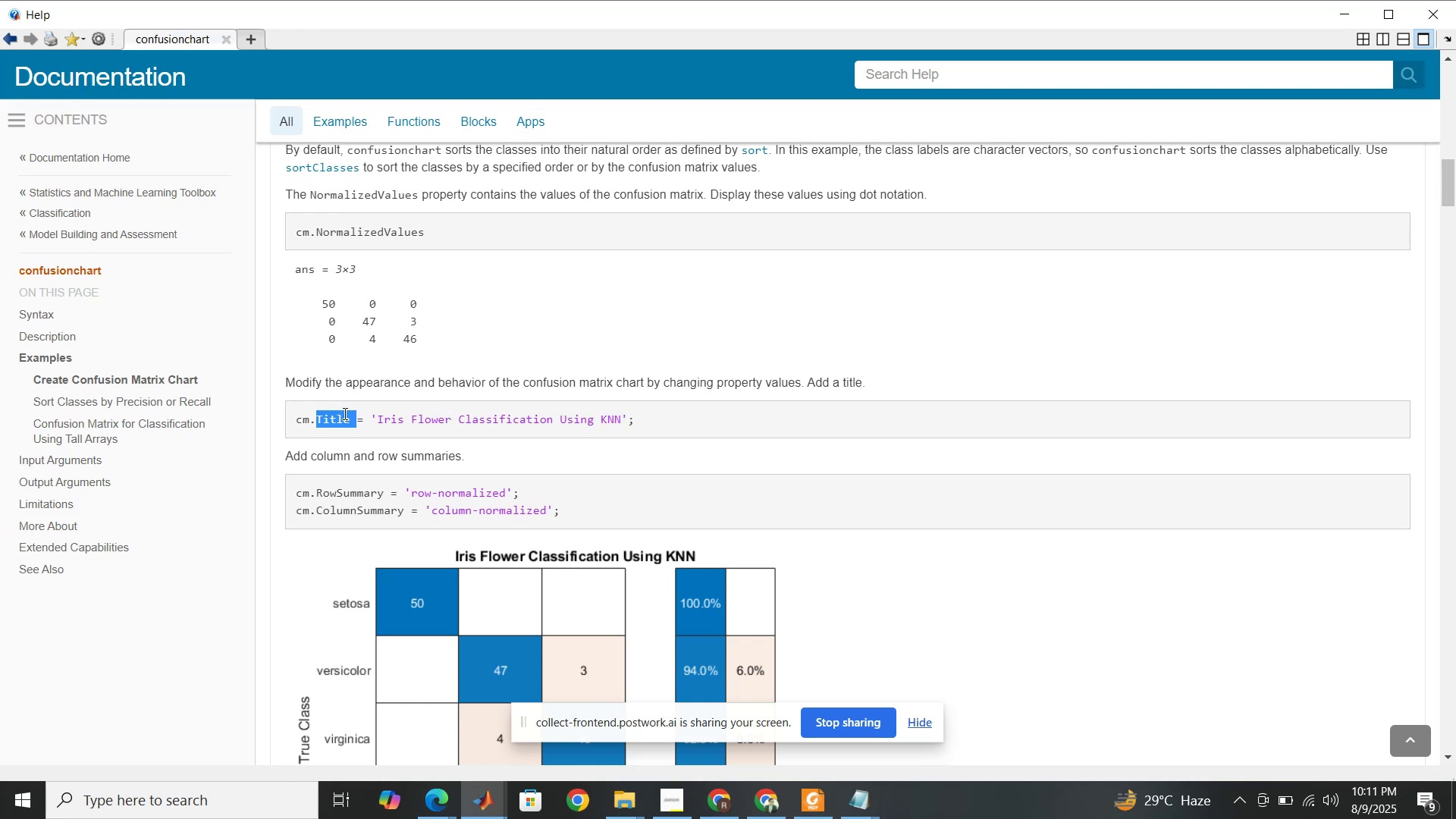 
triple_click([344, 413])
 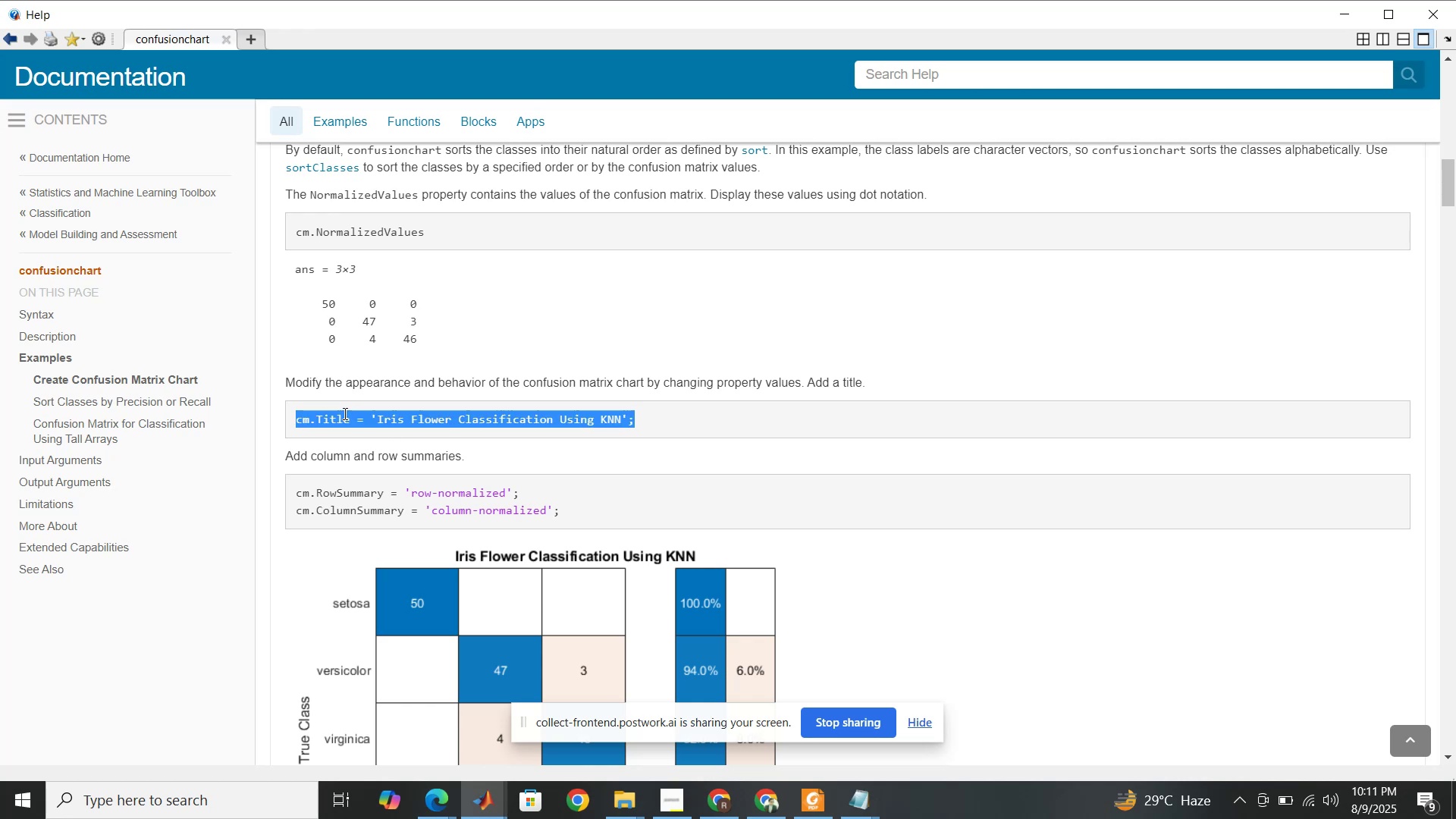 
key(Control+C)
 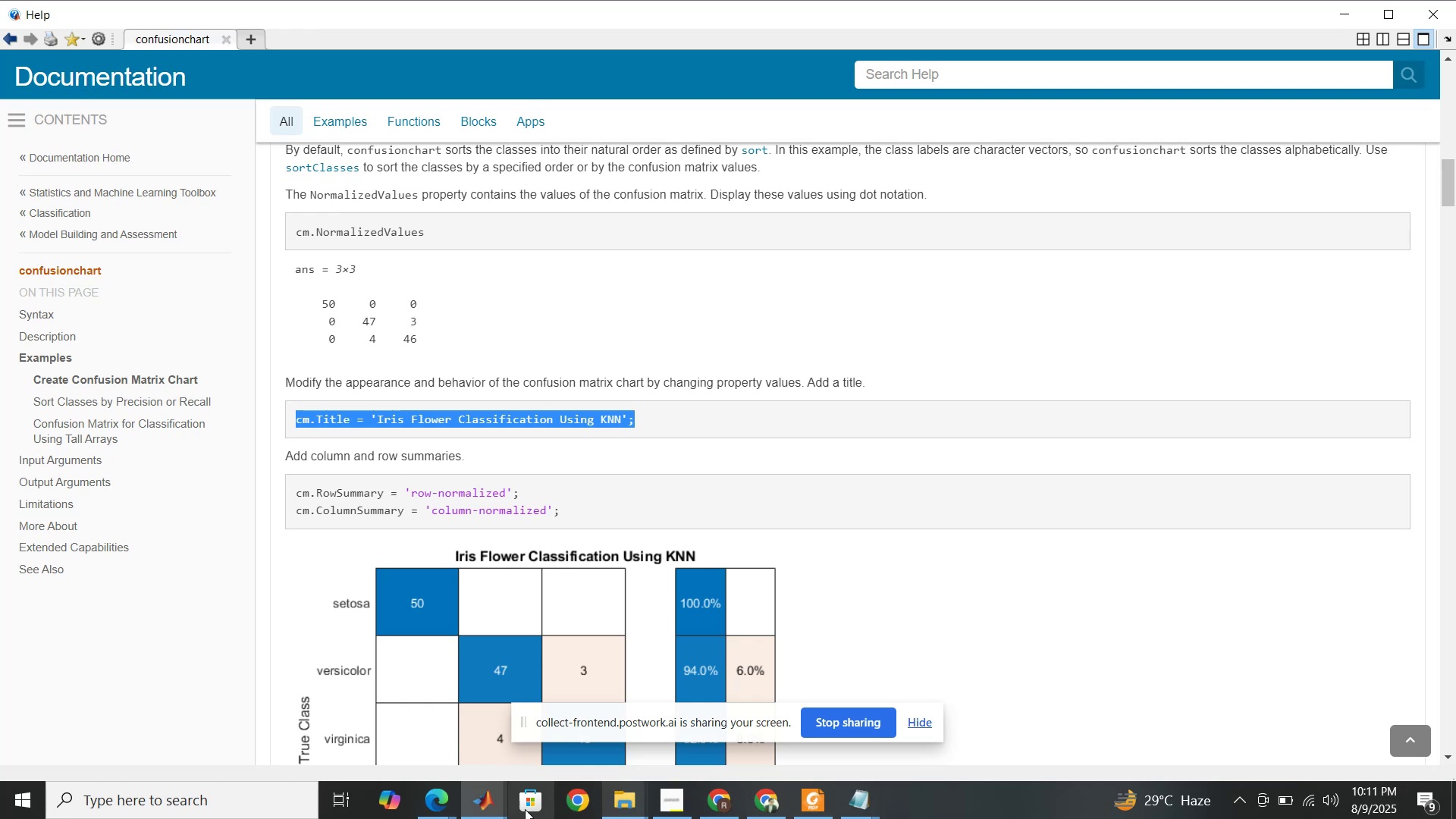 
left_click([483, 804])
 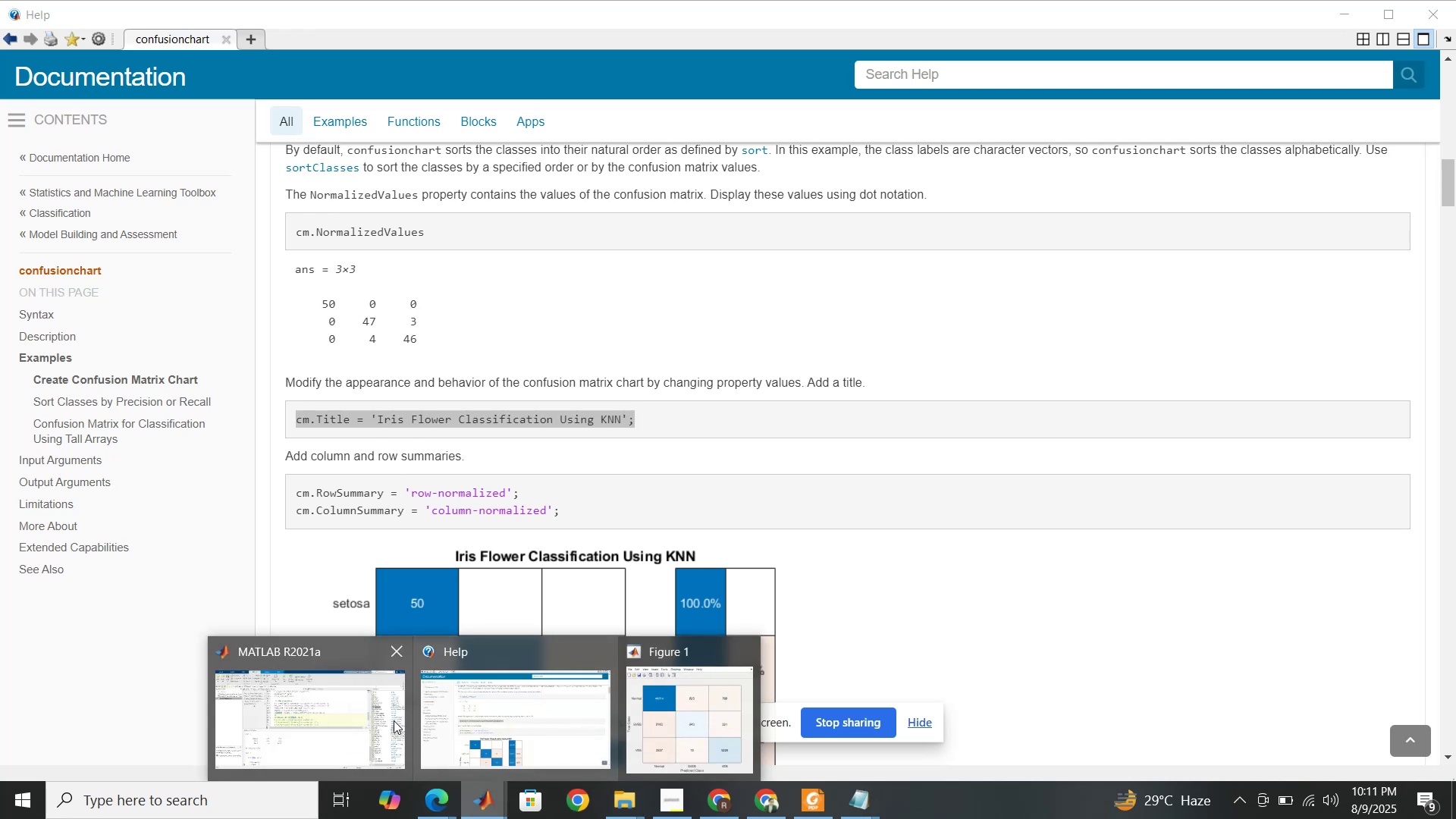 
left_click([343, 717])
 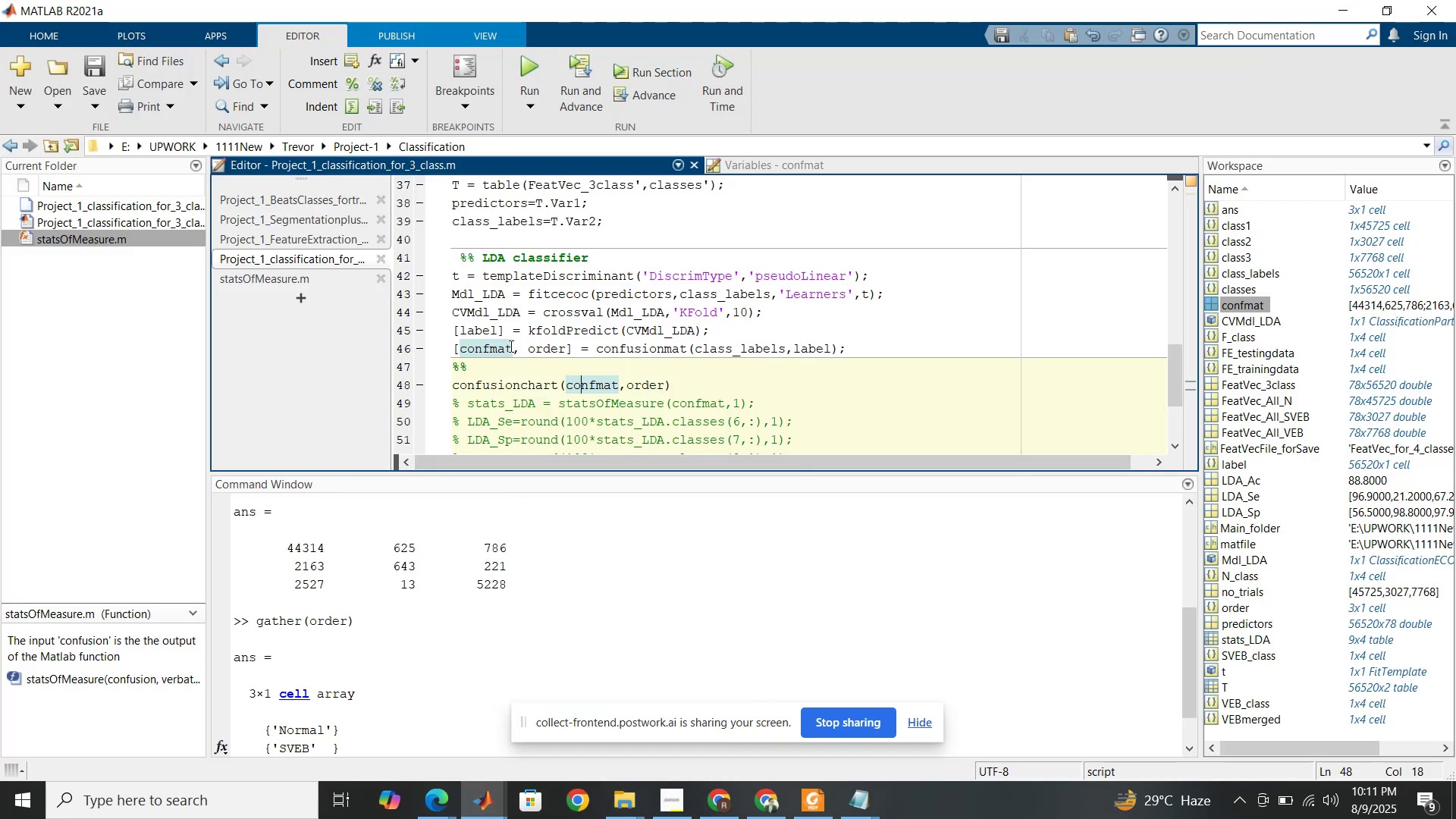 
left_click([513, 346])
 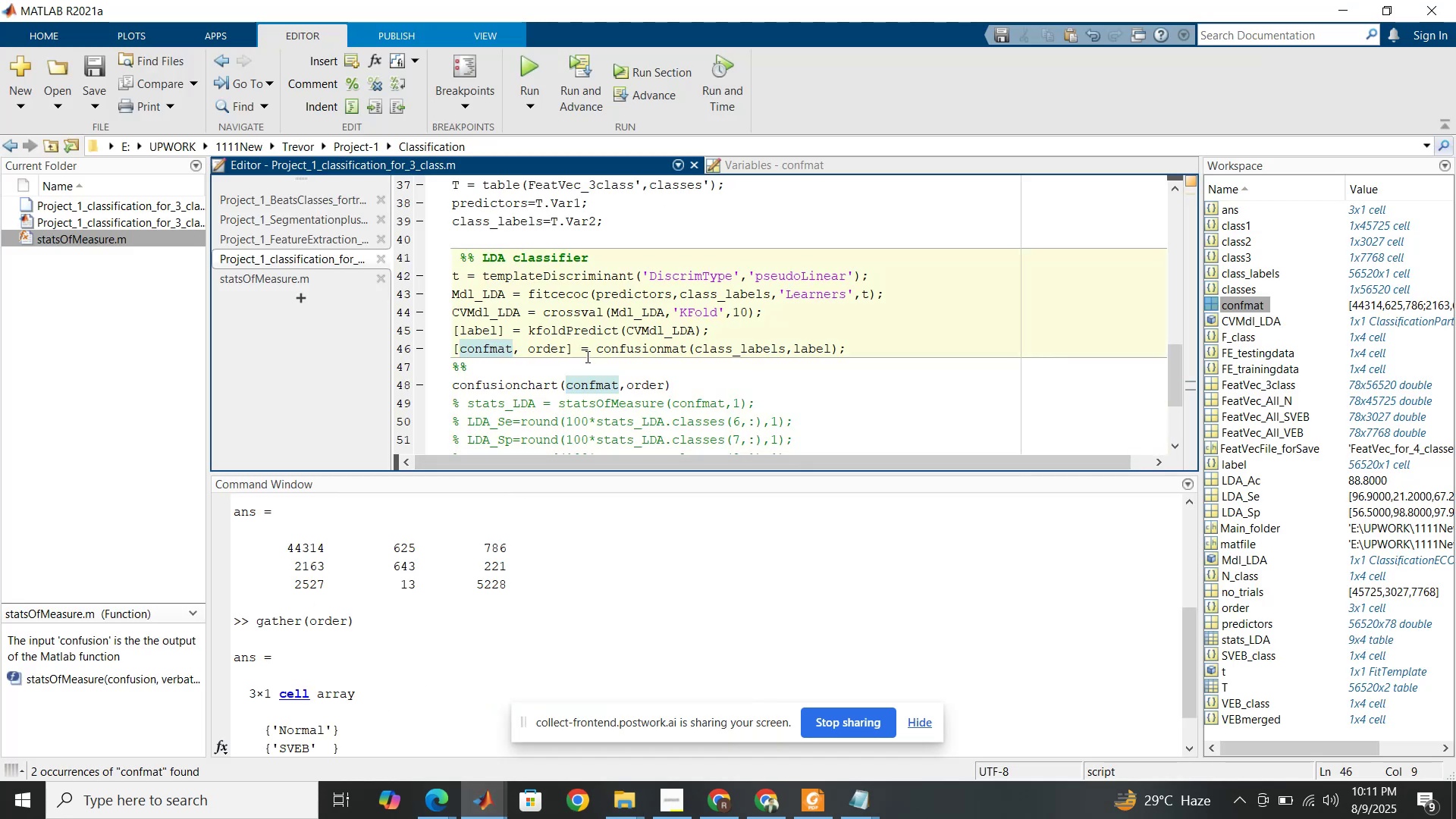 
left_click_drag(start_coordinate=[573, 350], to_coordinate=[451, 350])
 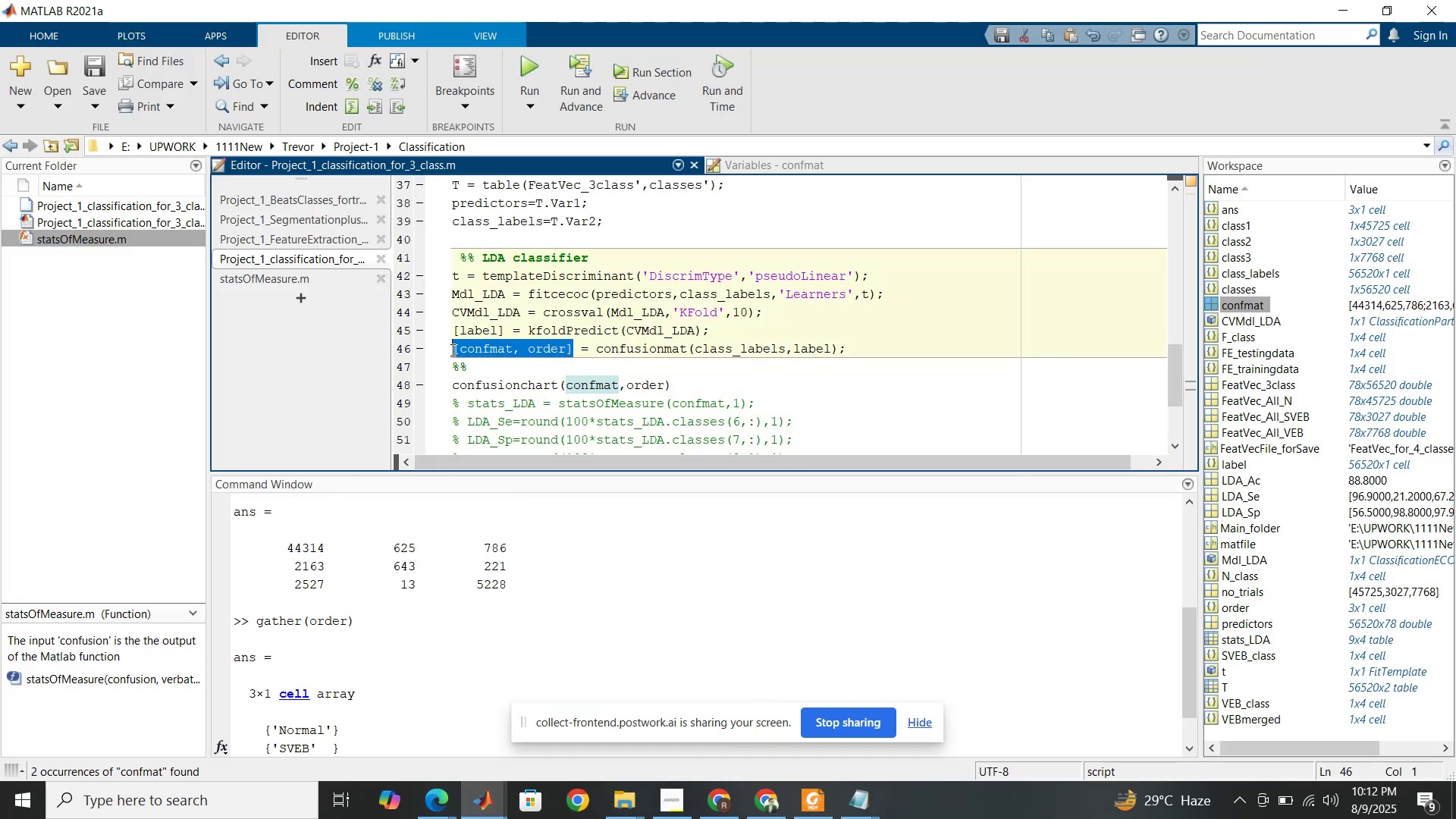 
type(cm)
 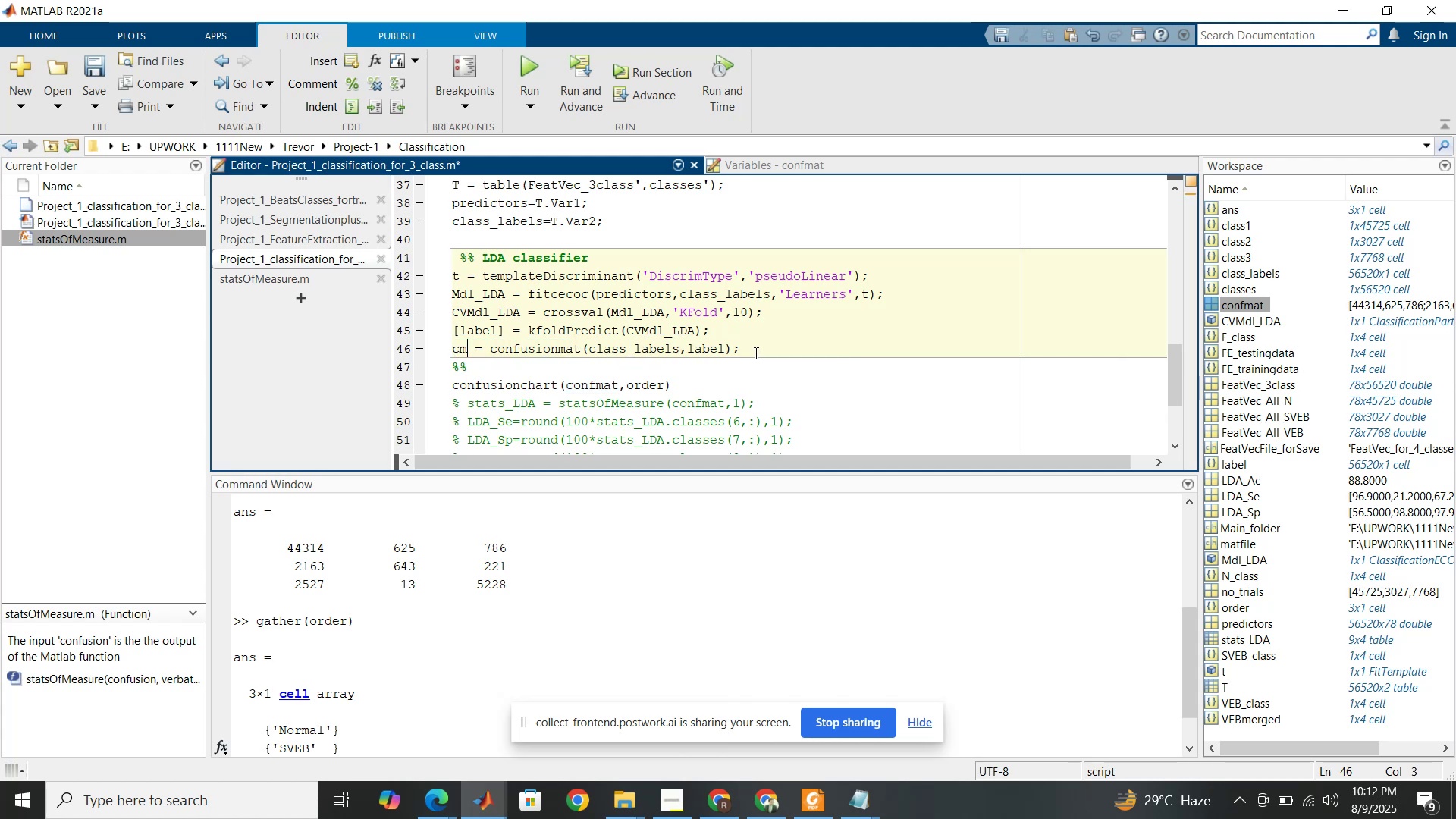 
left_click([752, 344])
 